 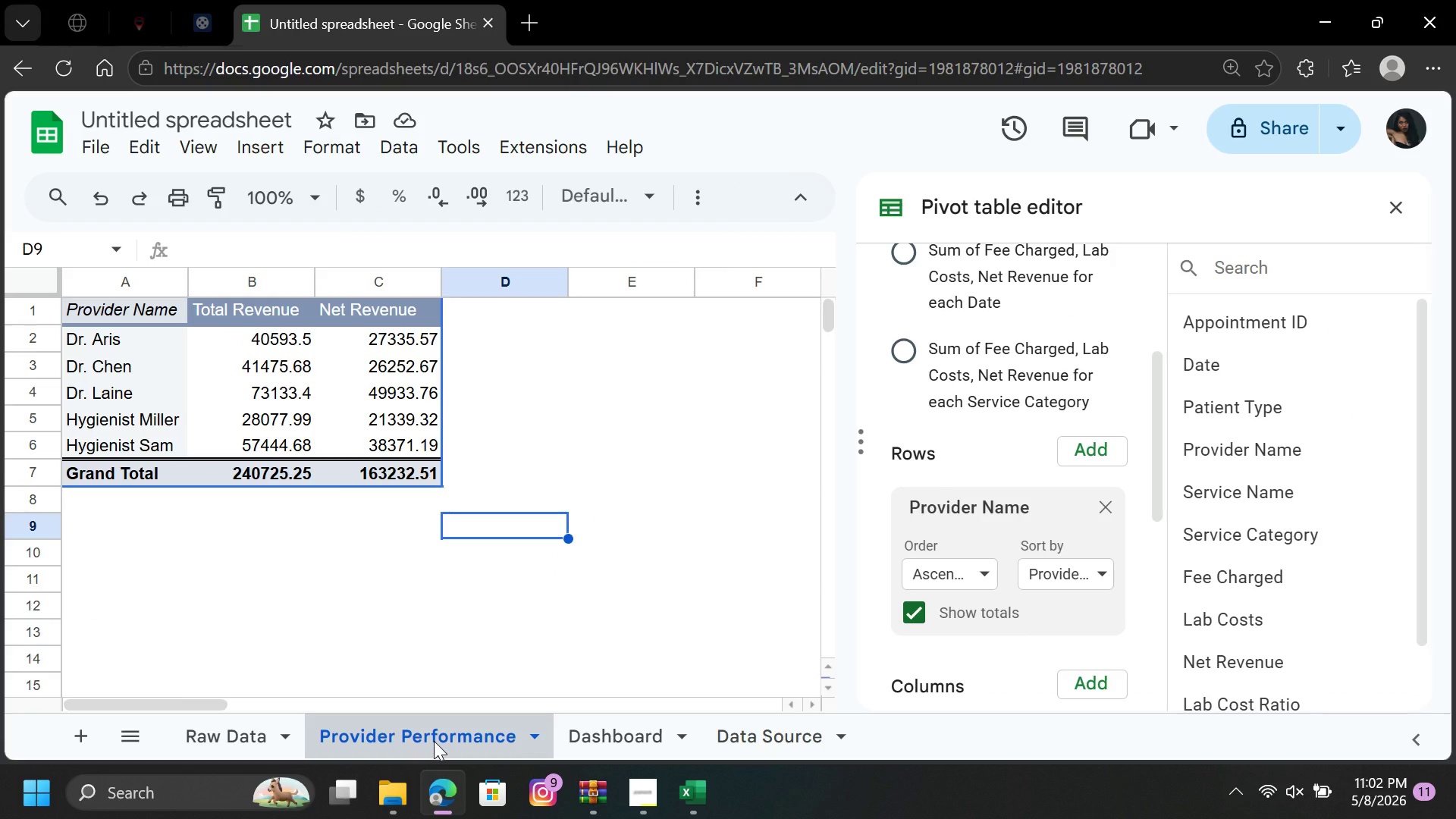 
left_click([733, 732])
 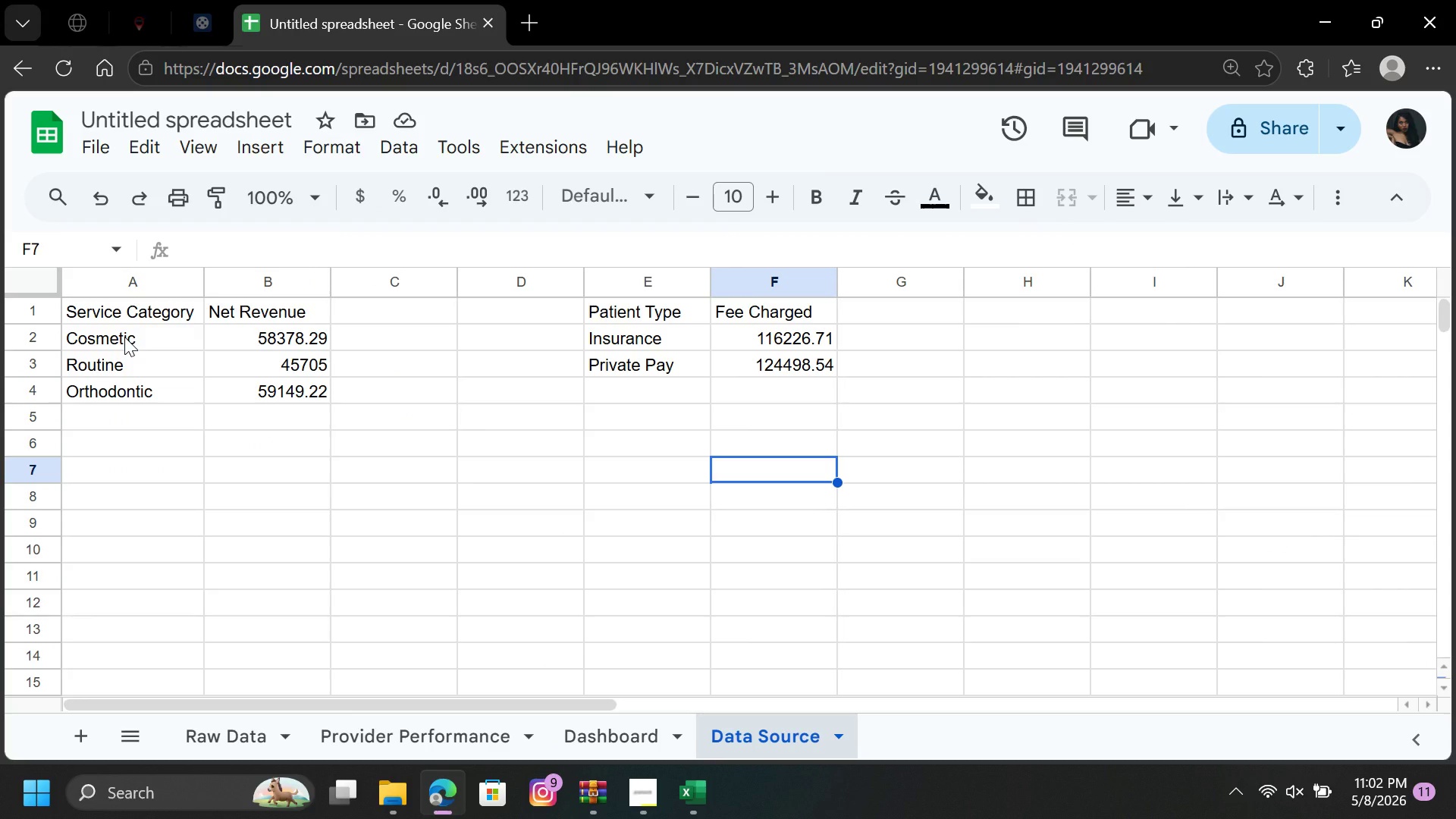 
wait(10.98)
 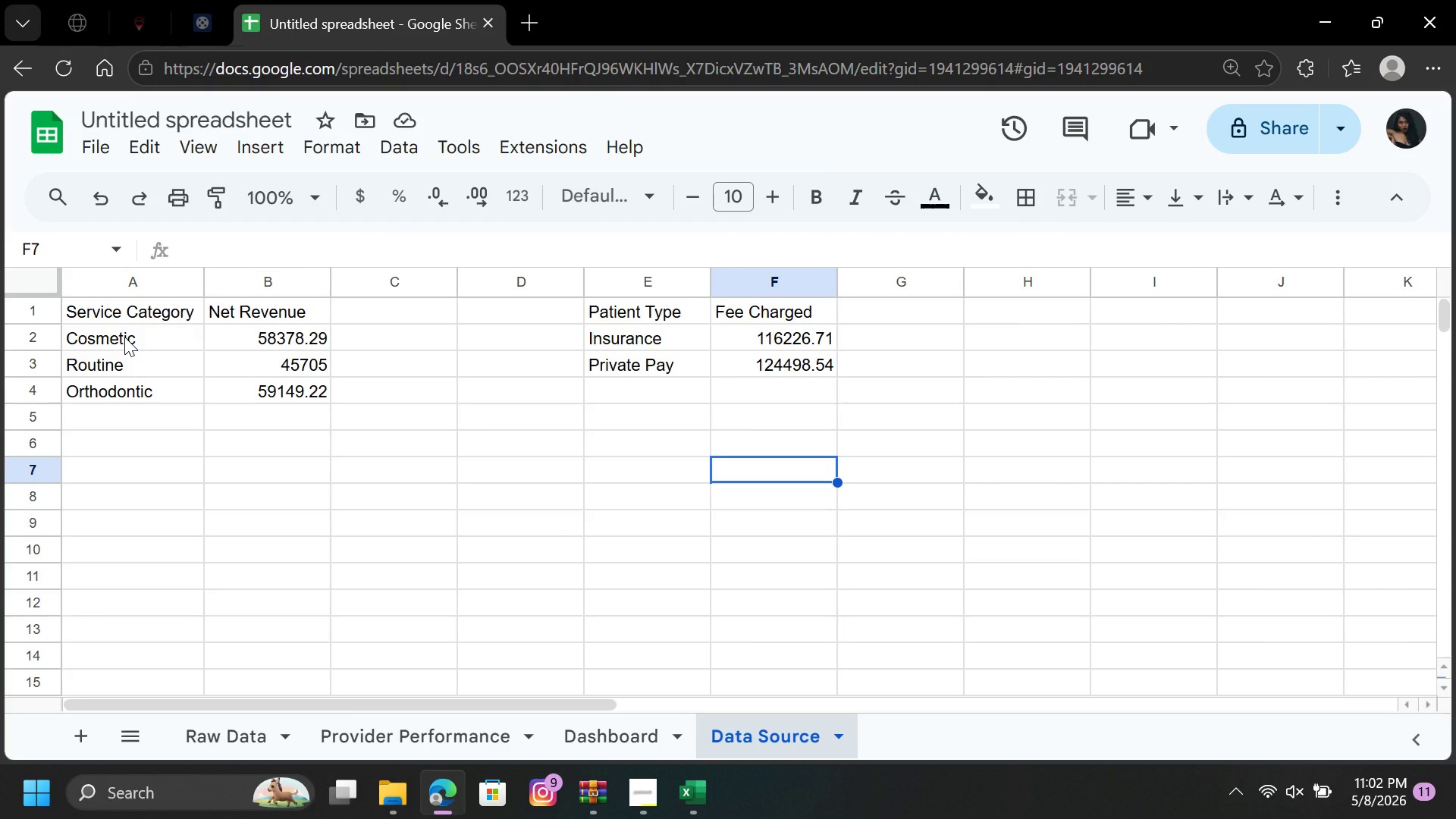 
left_click_drag(start_coordinate=[106, 337], to_coordinate=[124, 389])
 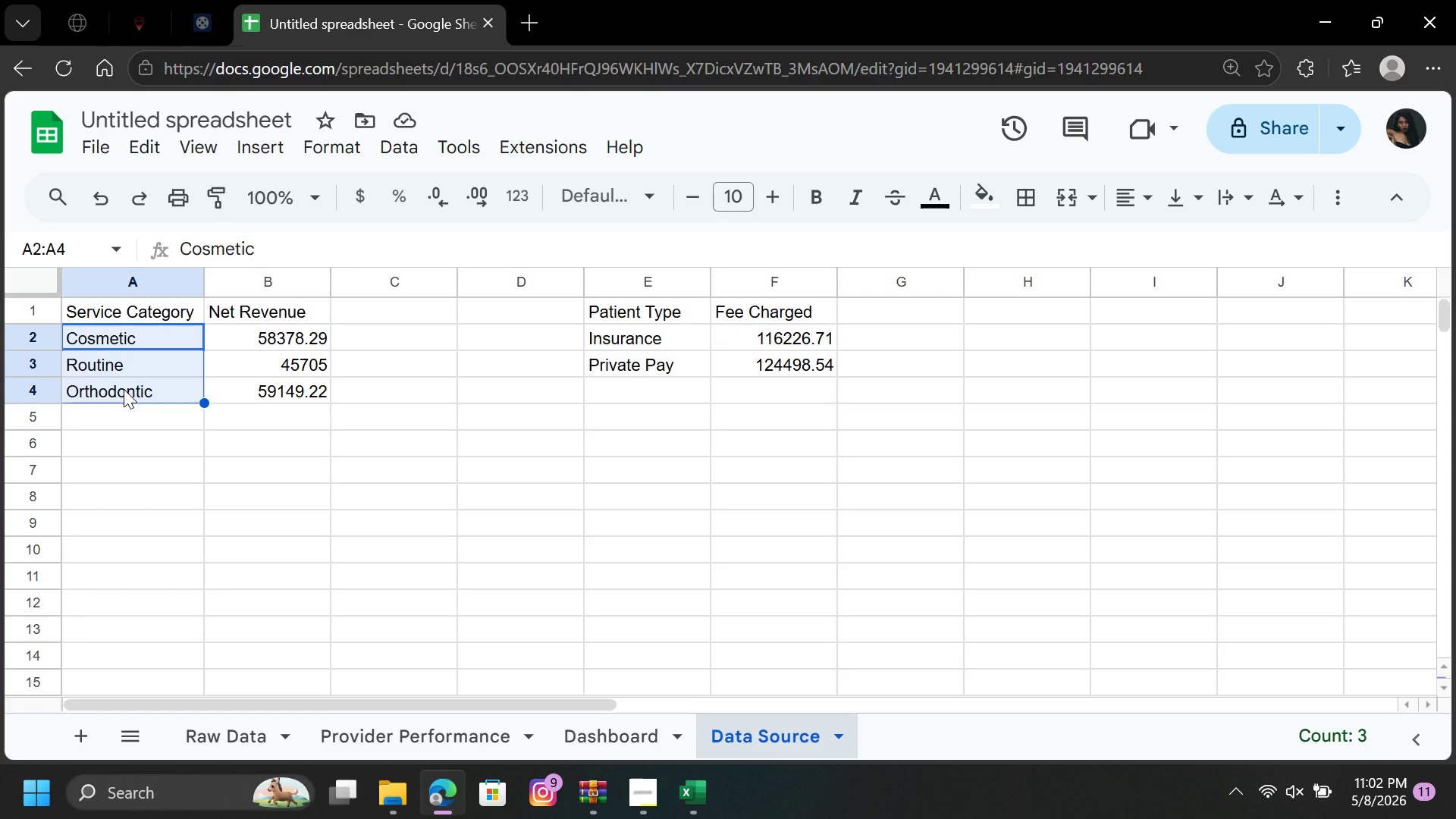 
hold_key(key=ControlLeft, duration=0.62)
 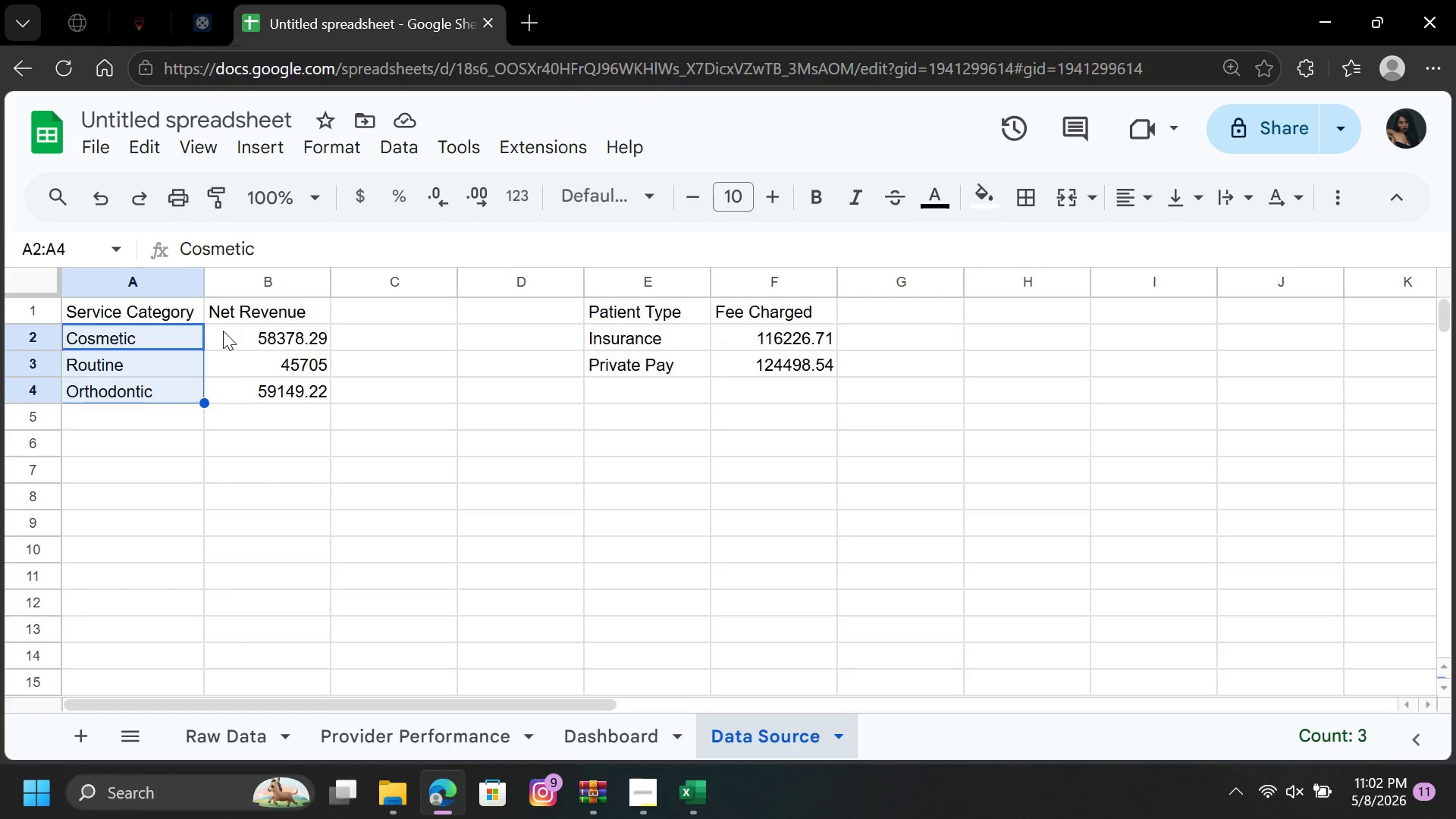 
hold_key(key=ControlLeft, duration=1.52)
left_click_drag(start_coordinate=[224, 332], to_coordinate=[233, 390])
 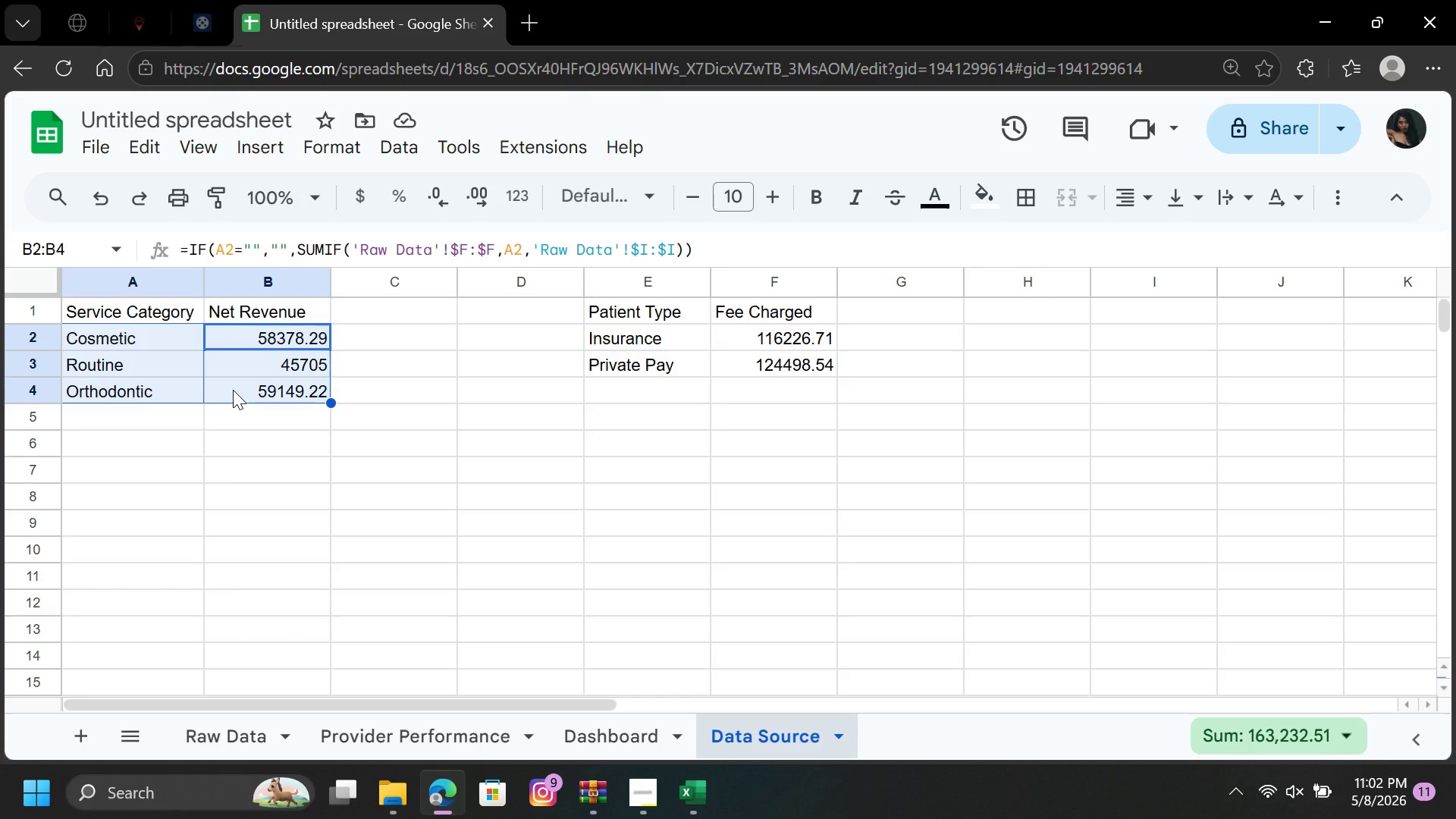 
key(Control+ControlLeft)
 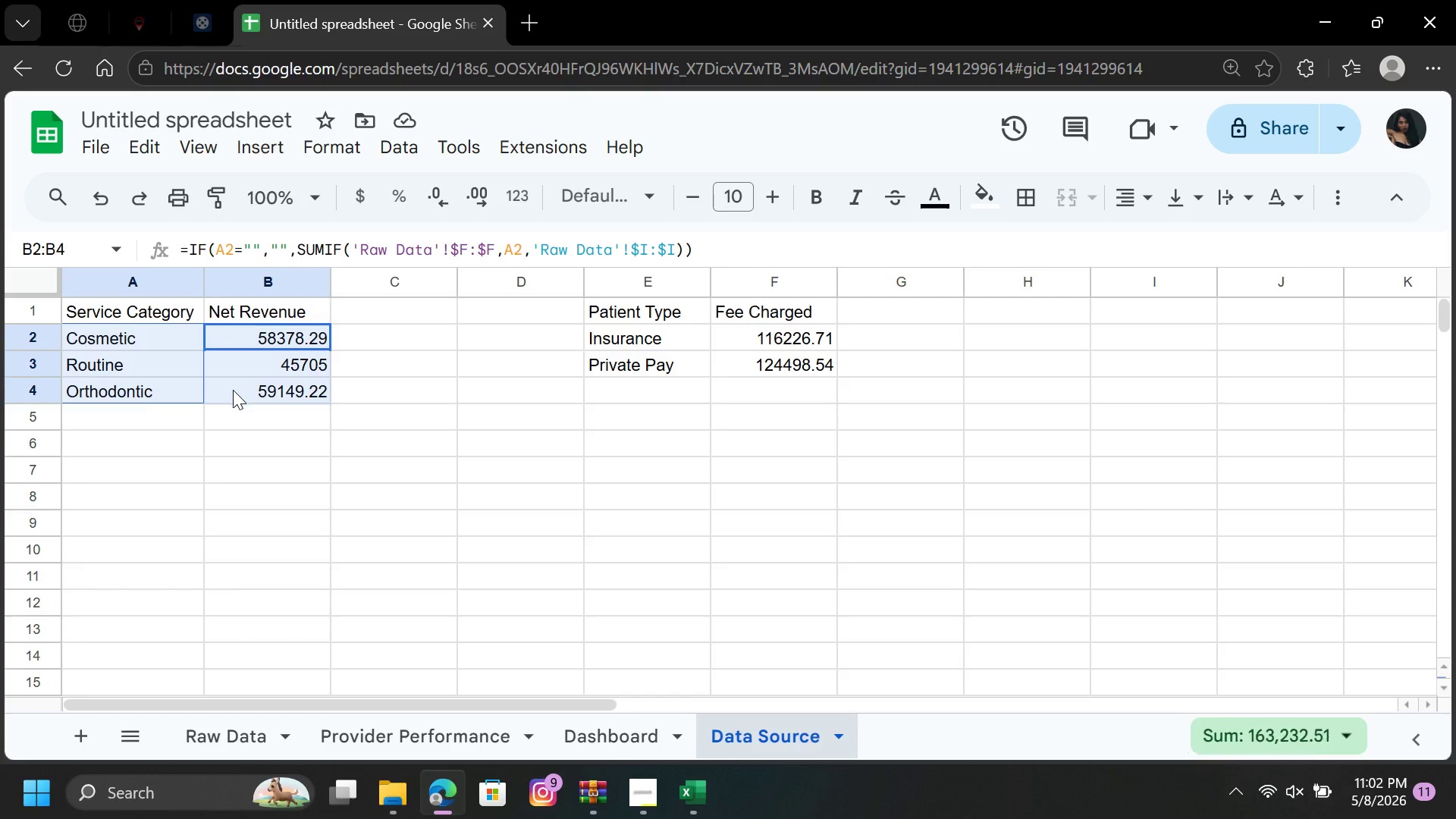 
key(Control+ControlLeft)
 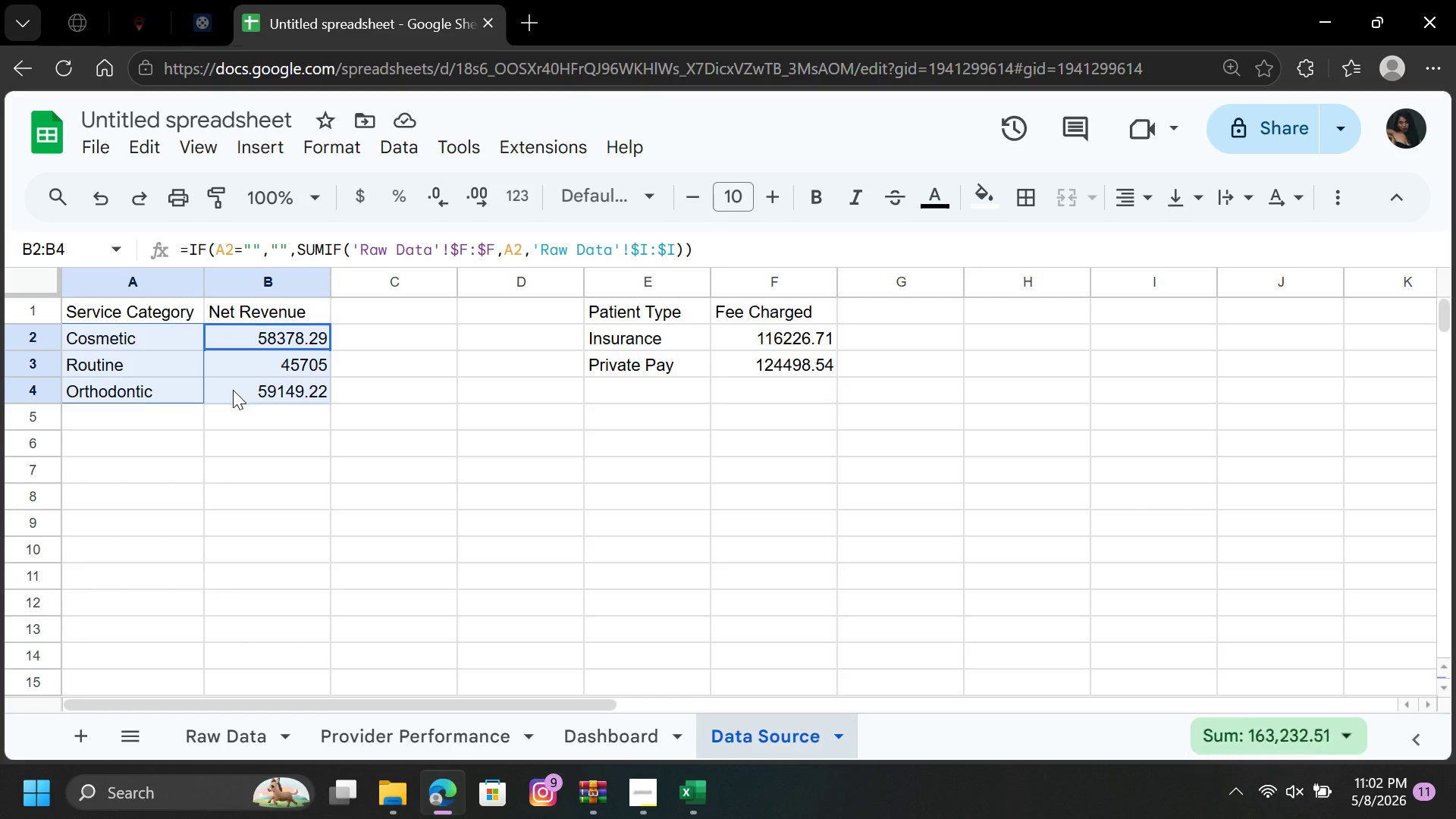 
key(Control+ControlLeft)
 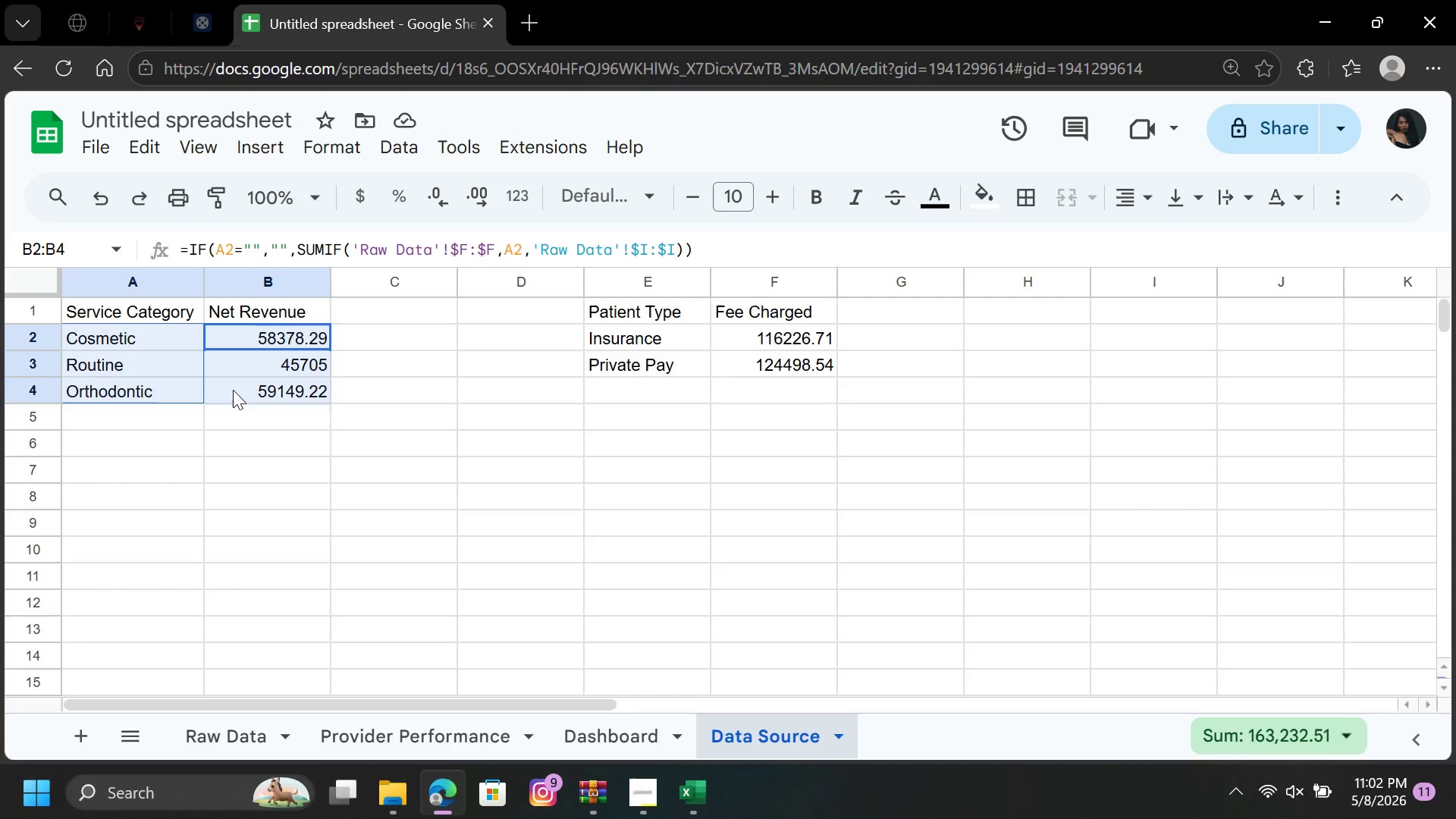 
key(Control+ControlLeft)
 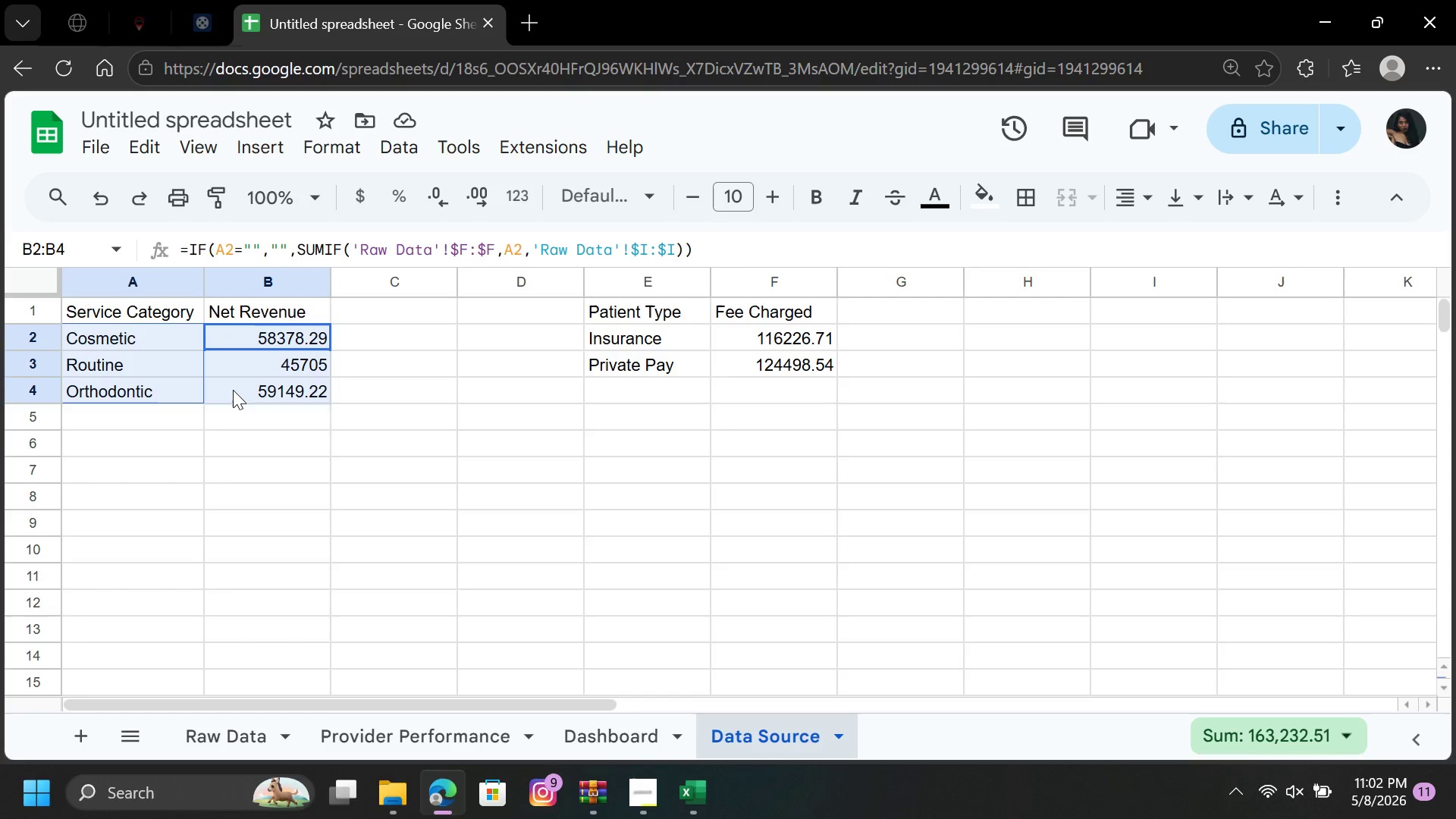 
key(Control+ControlLeft)
 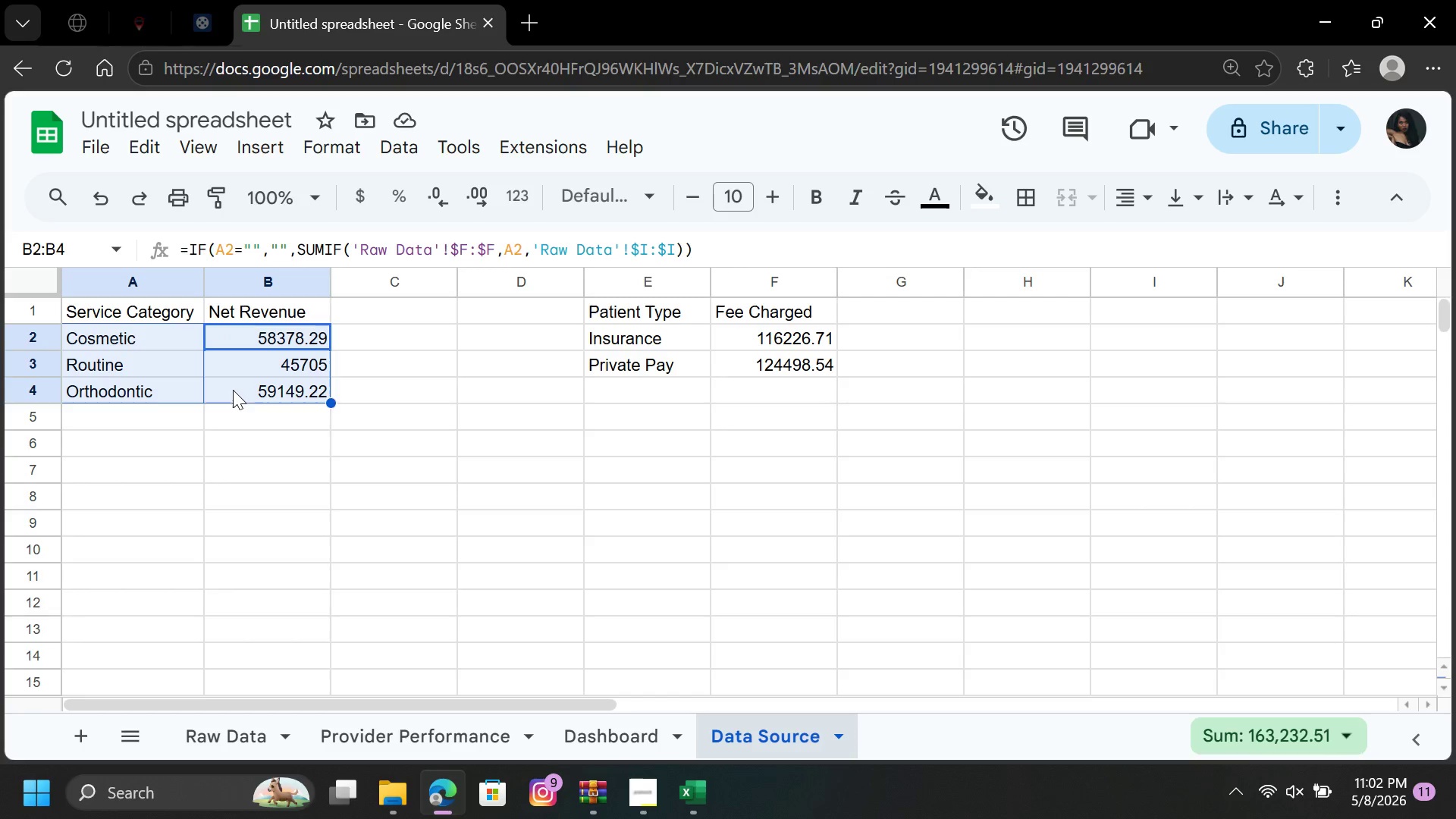 
key(Control+ControlLeft)
 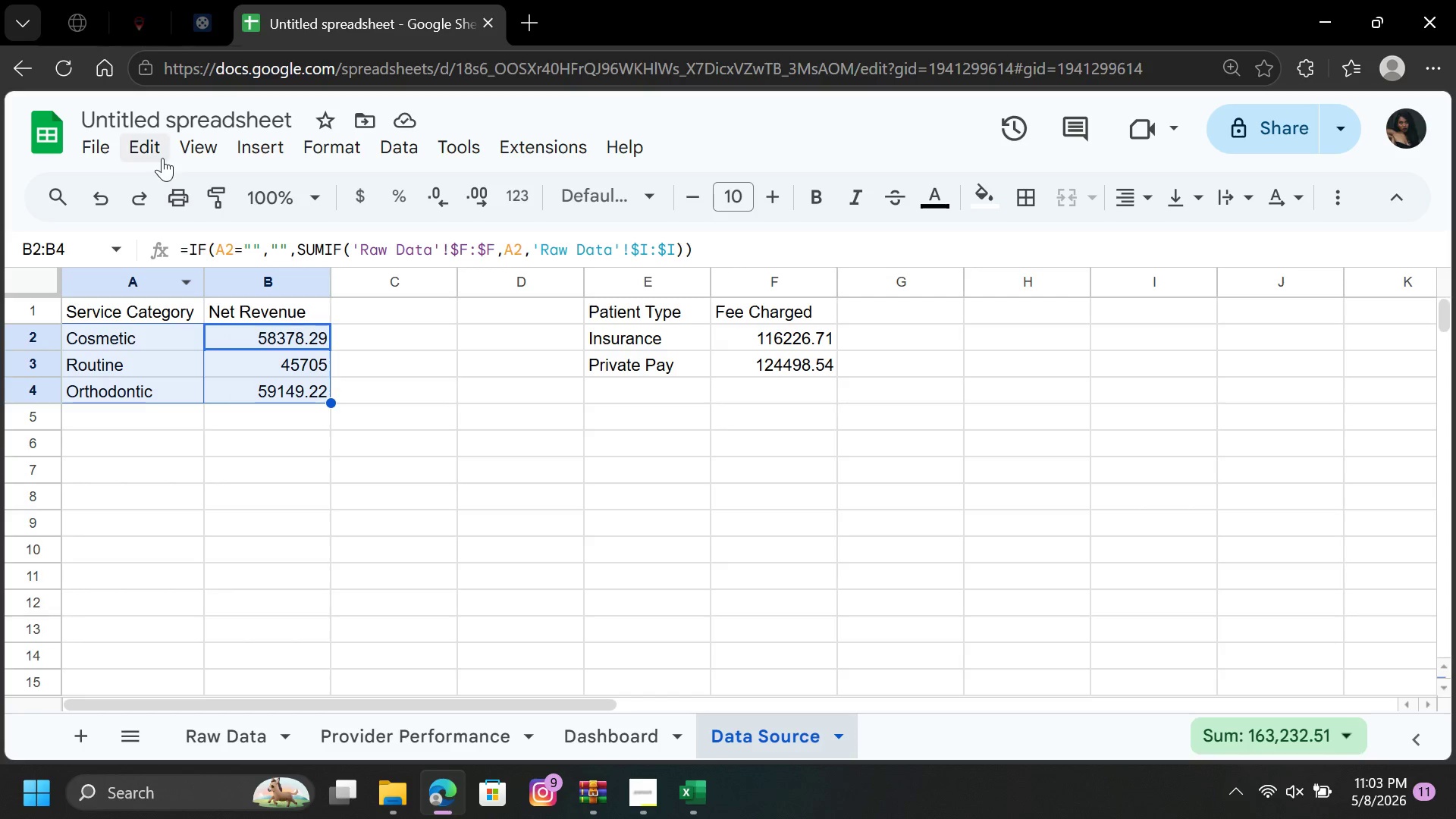 
left_click([264, 149])
 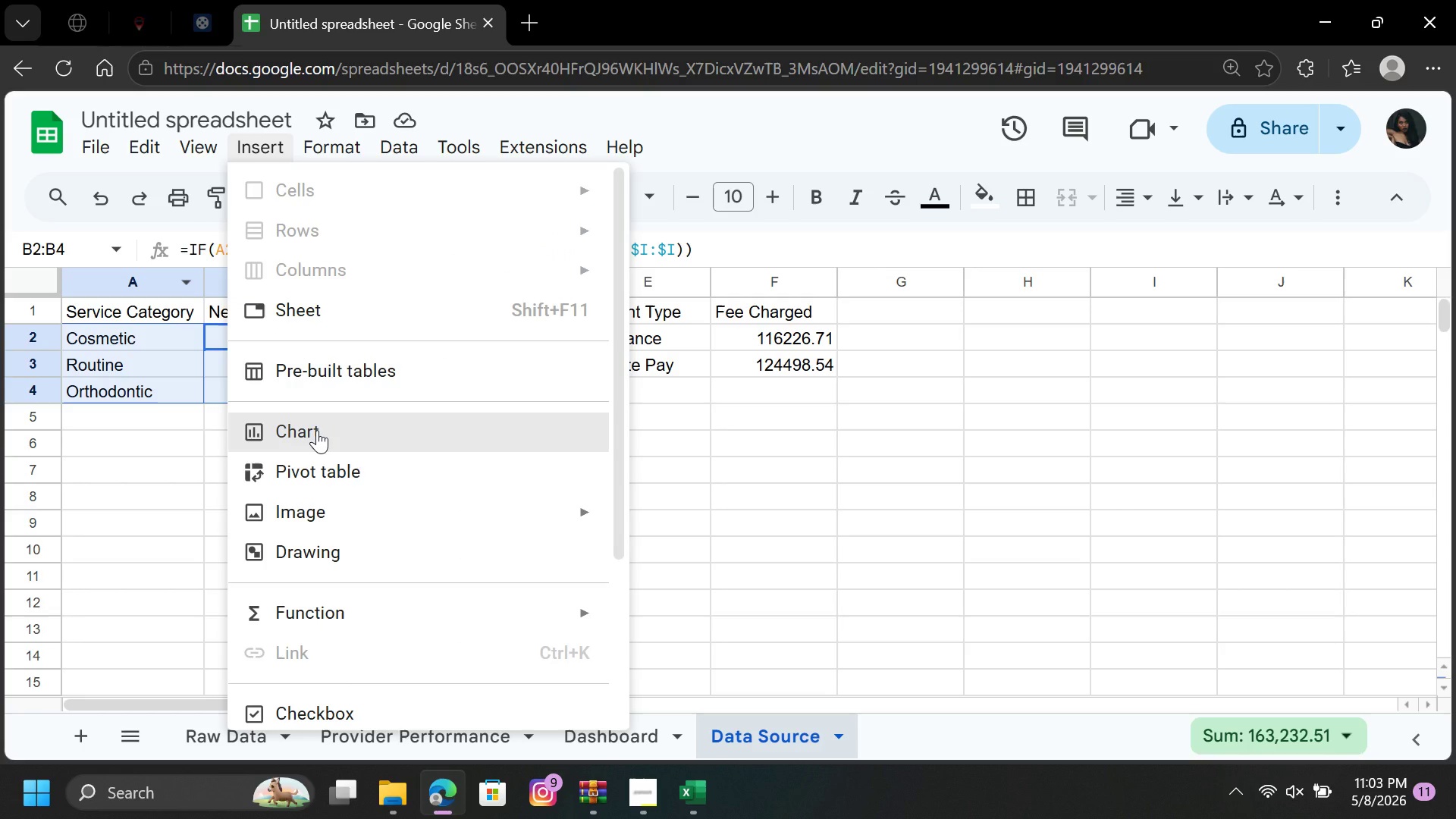 
left_click([317, 430])
 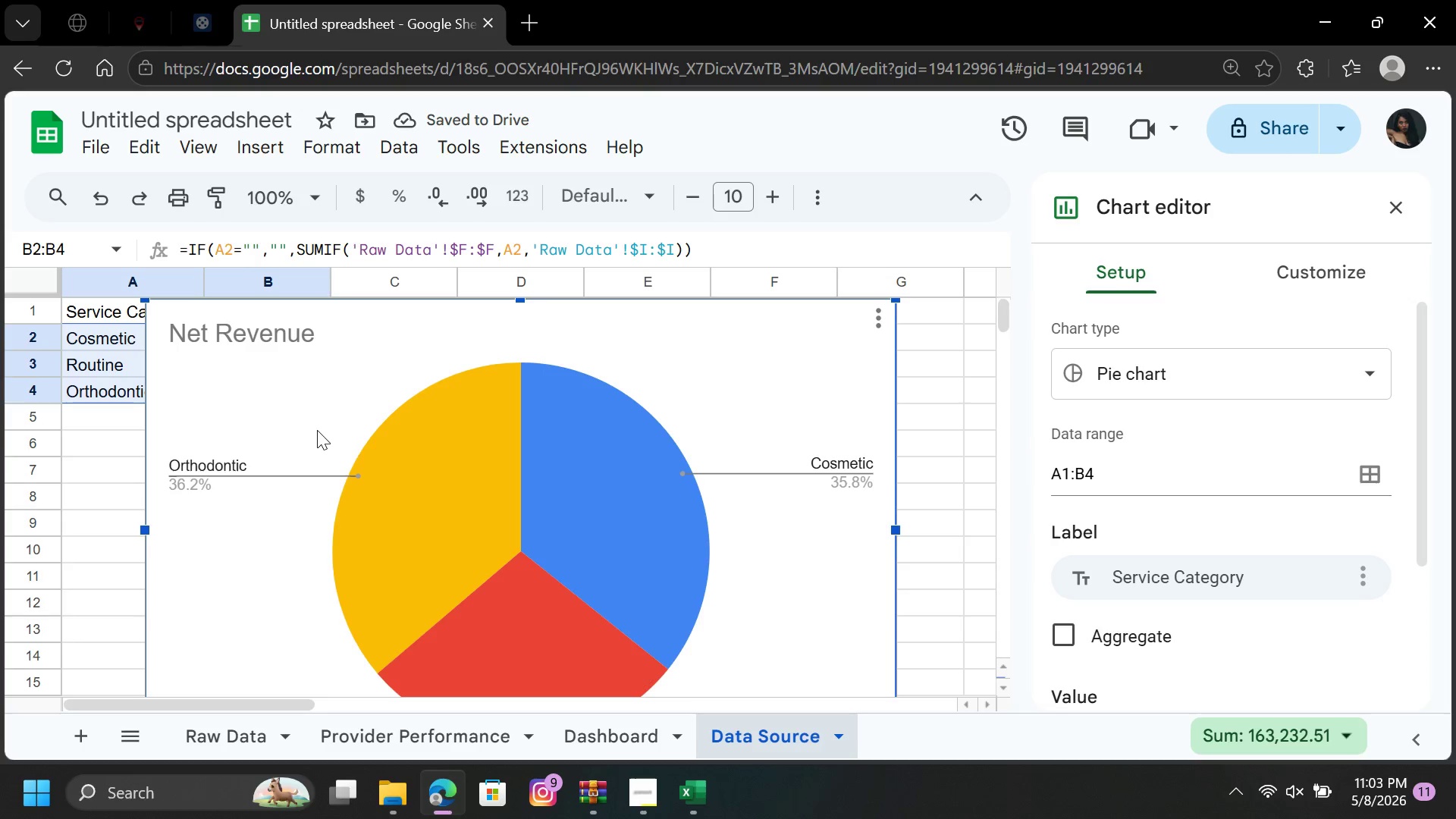 
wait(5.67)
 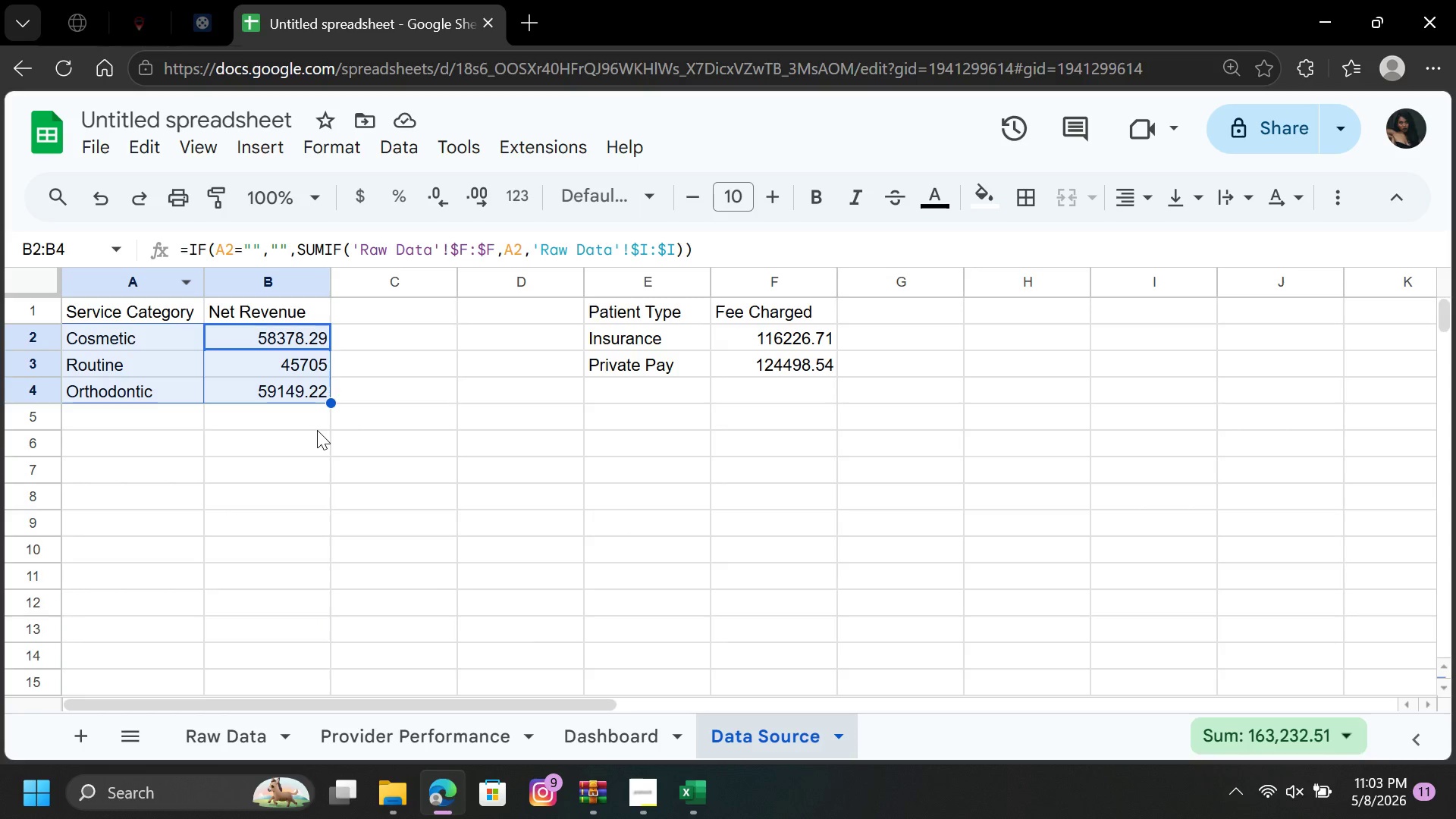 
left_click([1143, 366])
 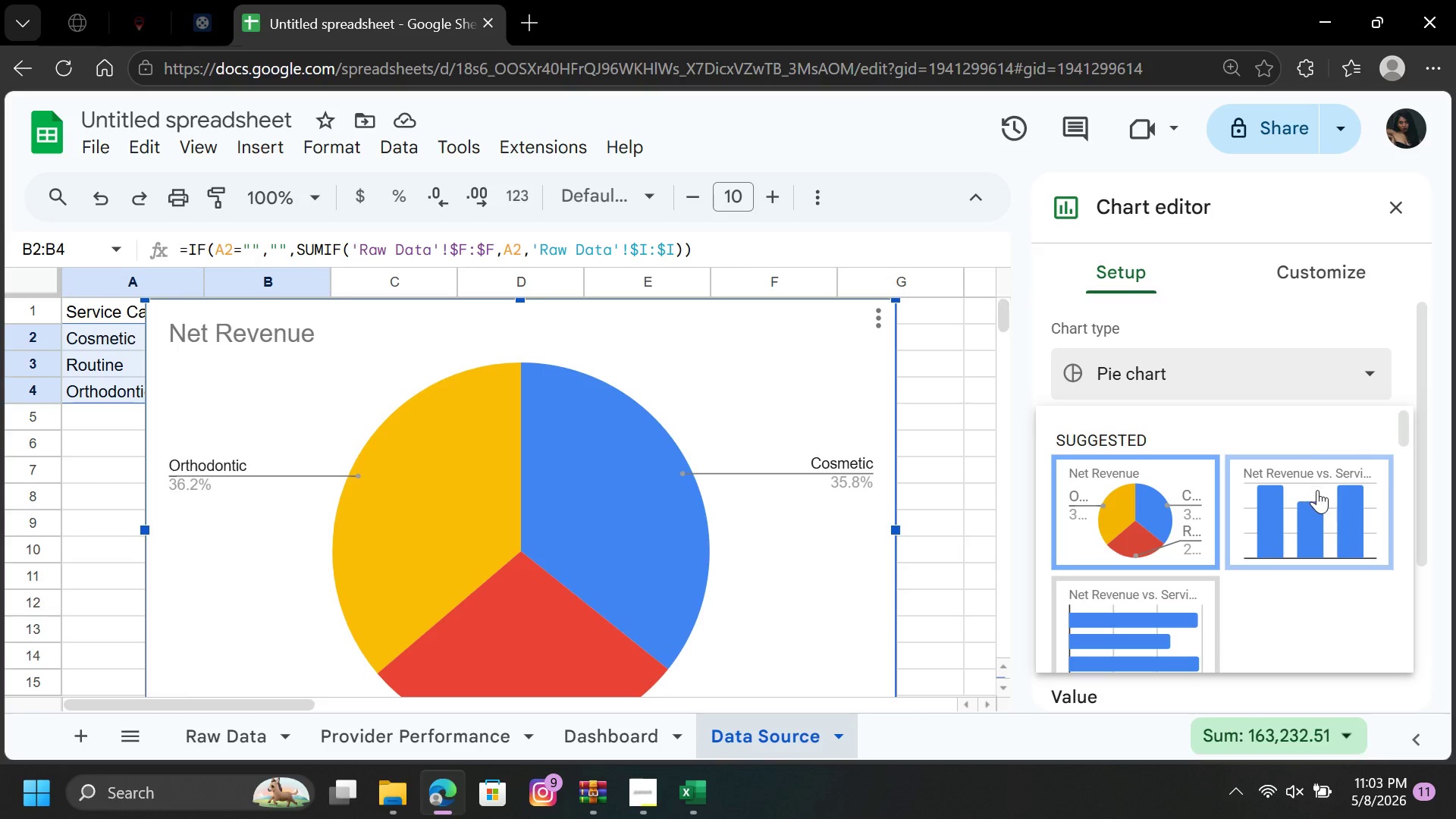 
left_click([1320, 496])
 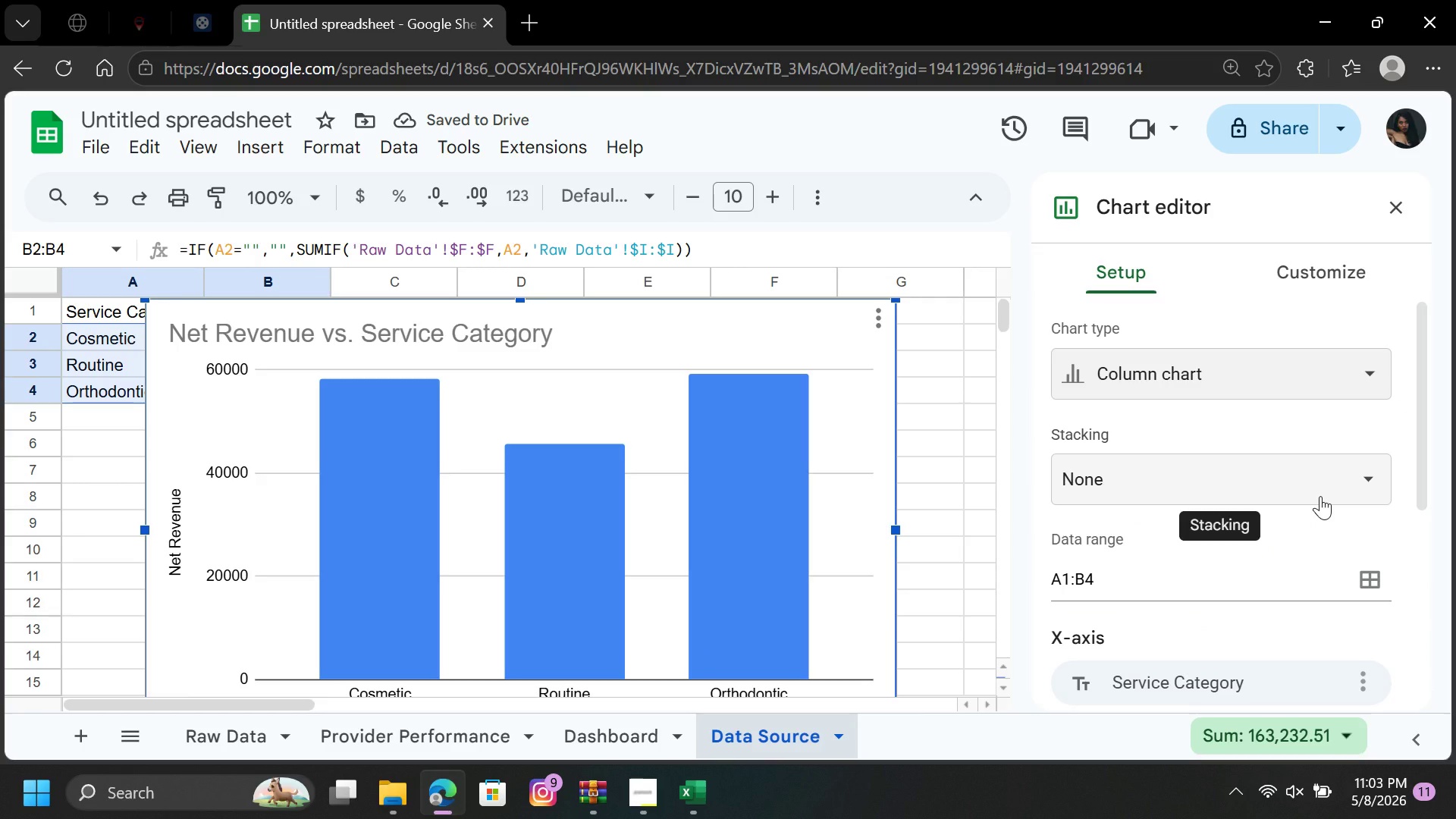 
wait(5.83)
 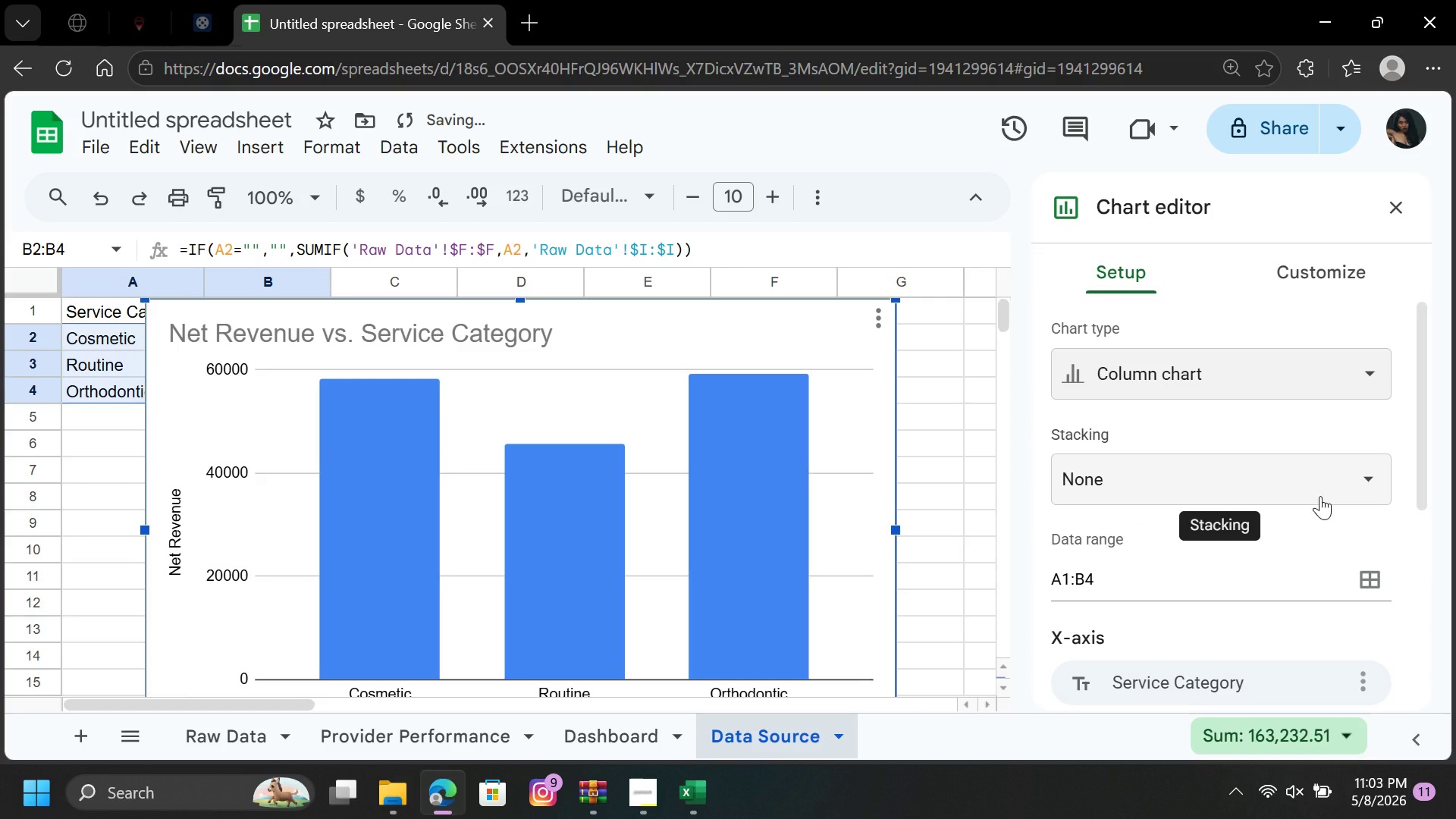 
left_click_drag(start_coordinate=[1424, 436], to_coordinate=[1423, 623])
 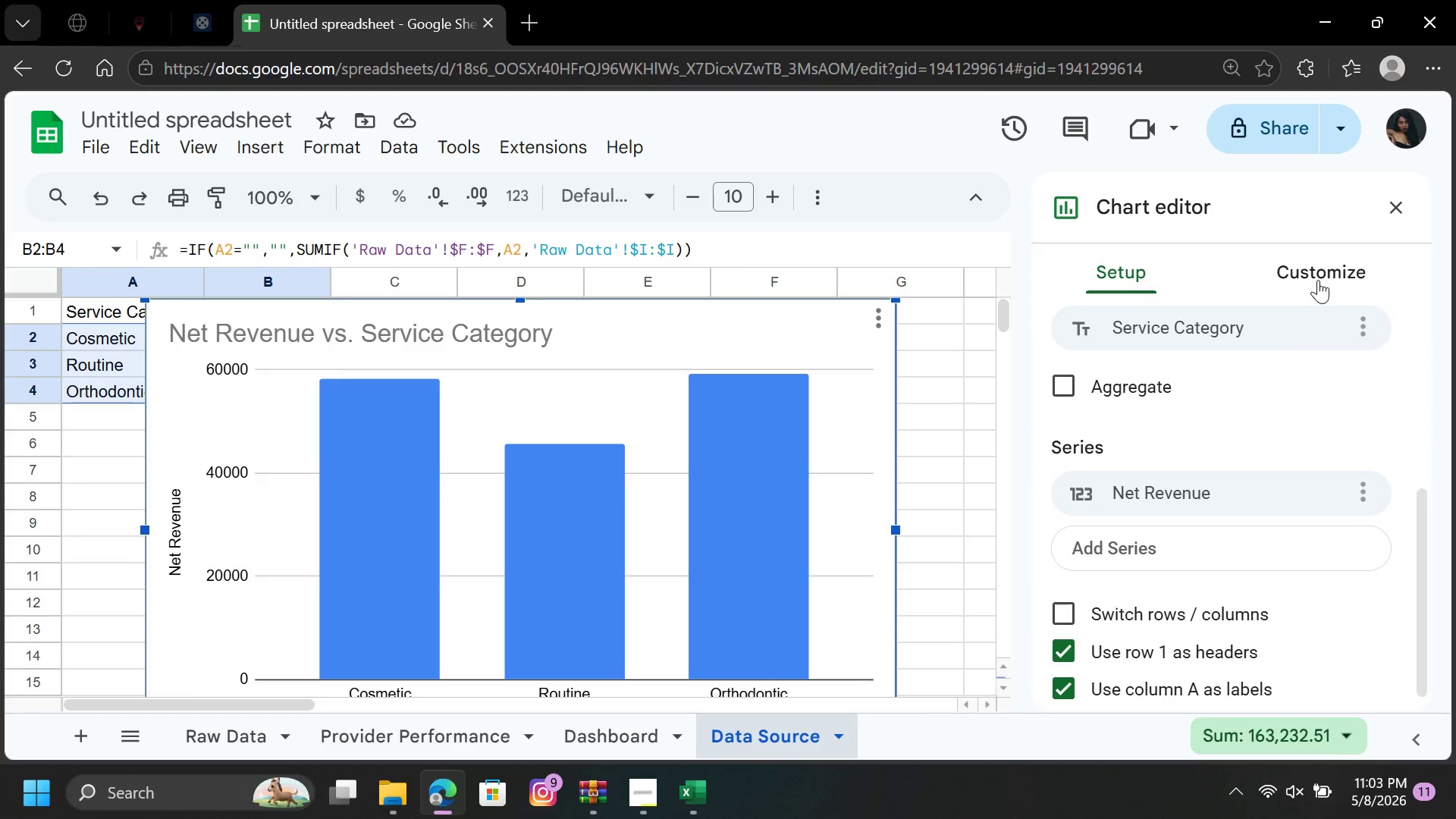 
left_click([1315, 278])
 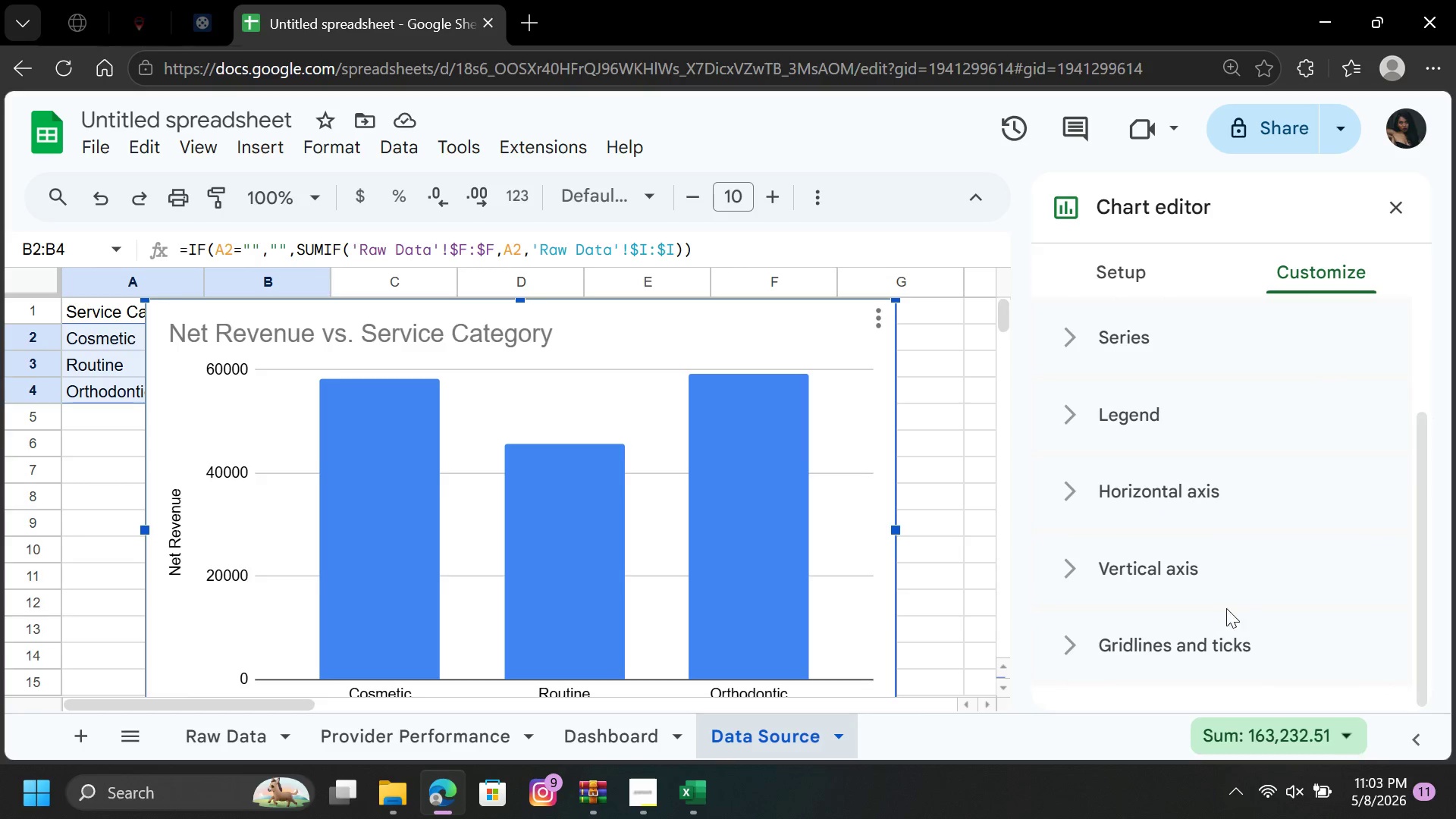 
wait(5.17)
 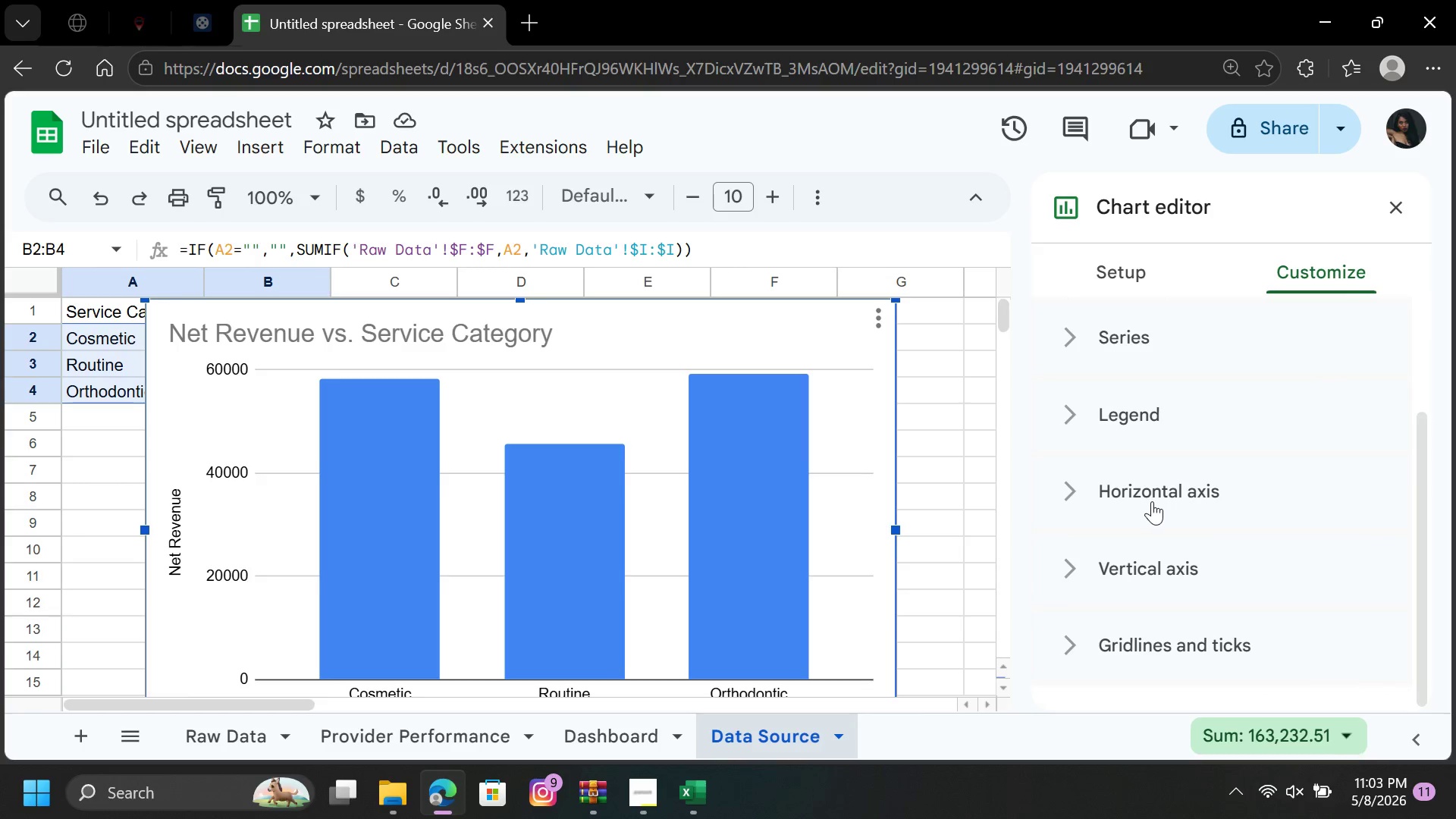 
double_click([1133, 656])
 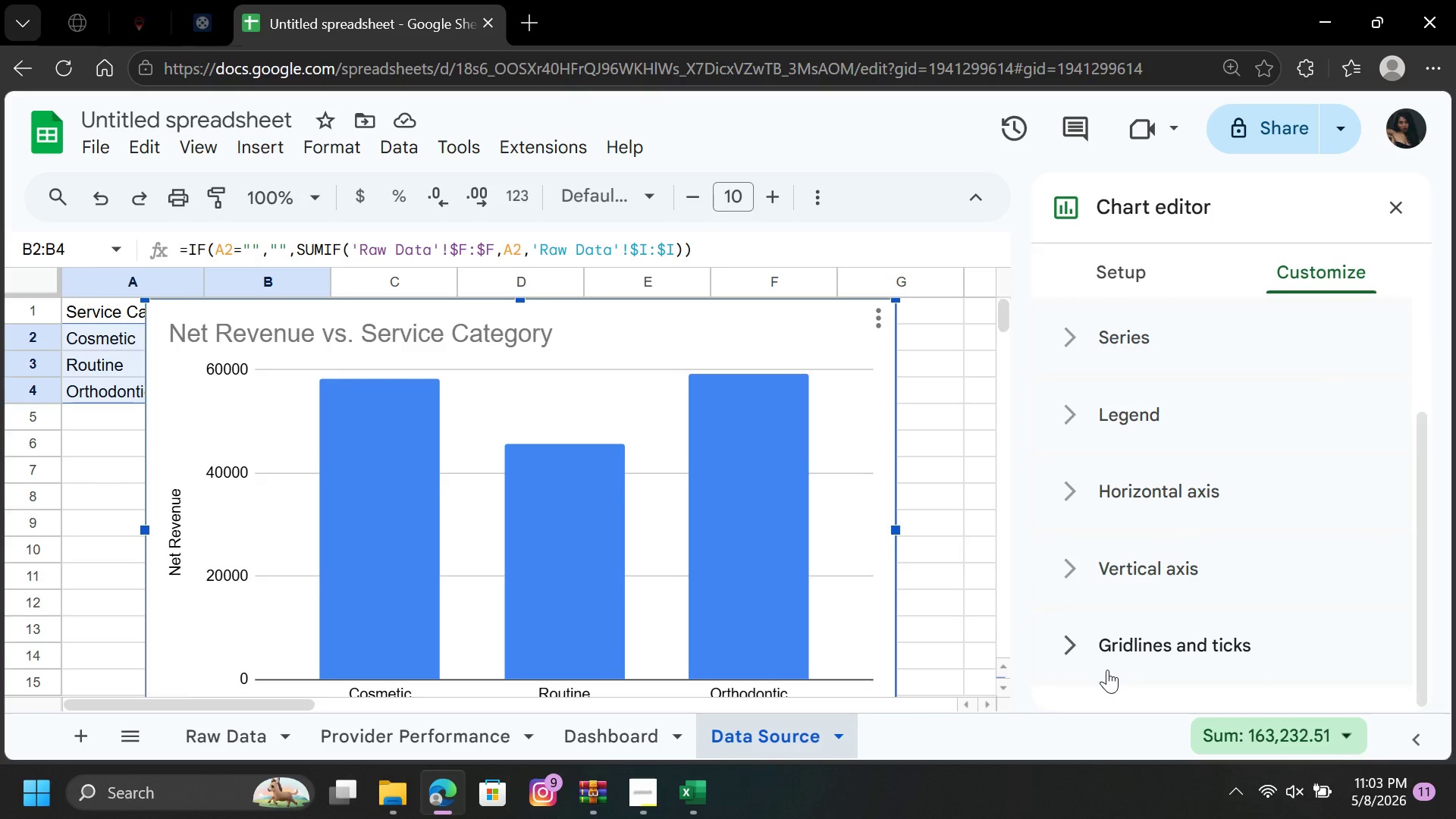 
left_click([1118, 647])
 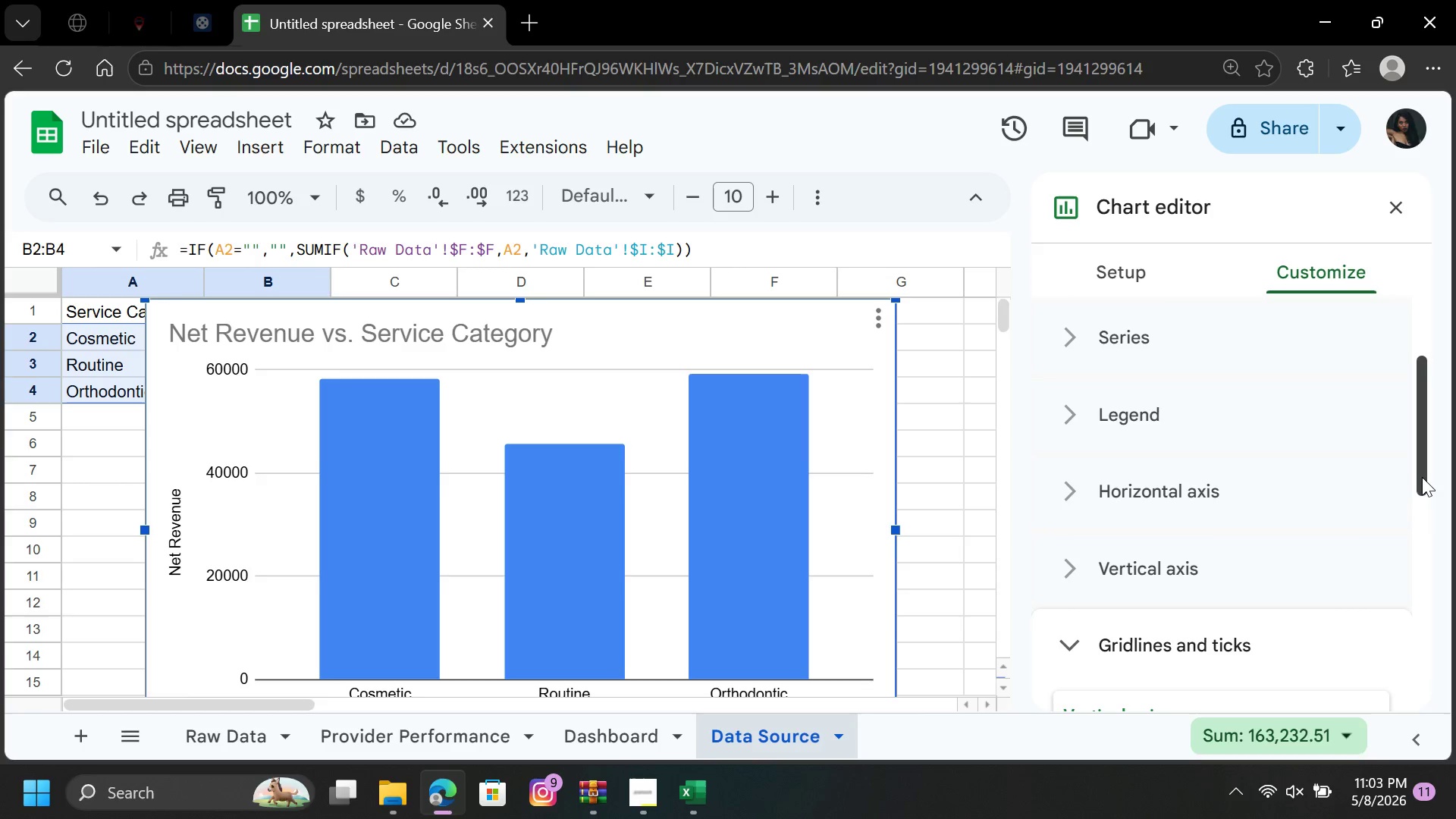 
left_click_drag(start_coordinate=[1423, 477], to_coordinate=[1436, 528])
 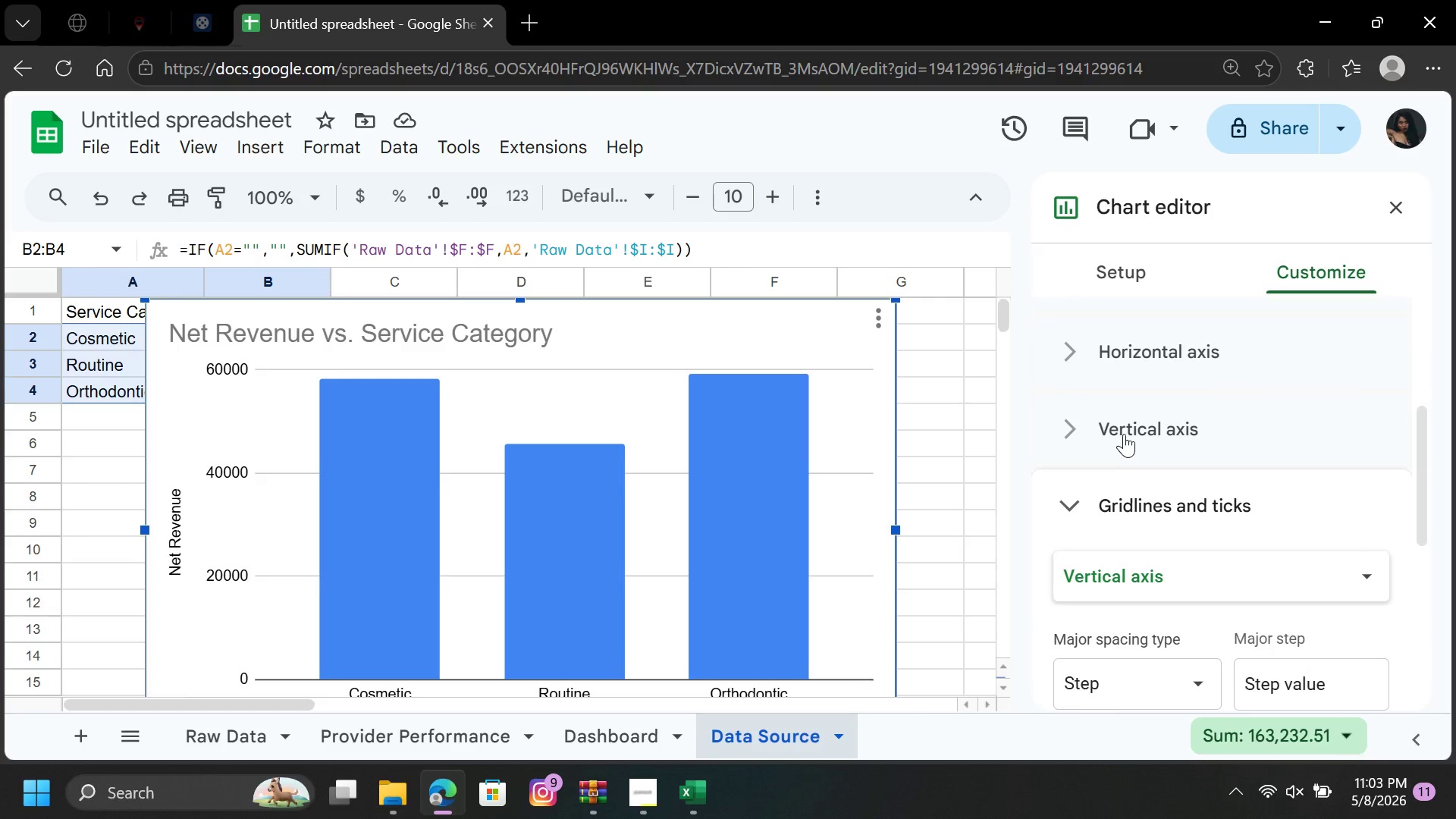 
left_click([1124, 431])
 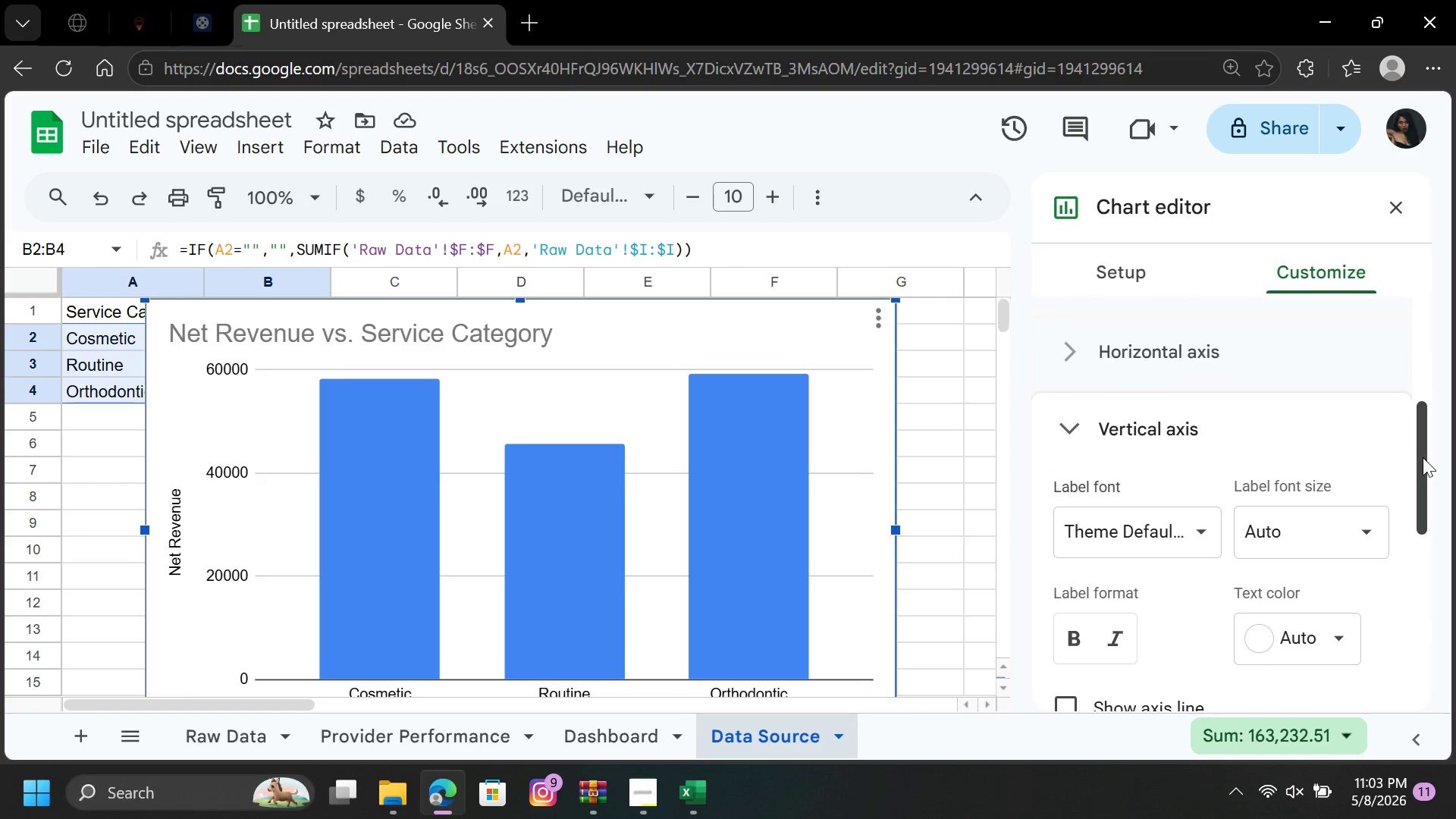 
left_click_drag(start_coordinate=[1426, 457], to_coordinate=[1442, 423])
 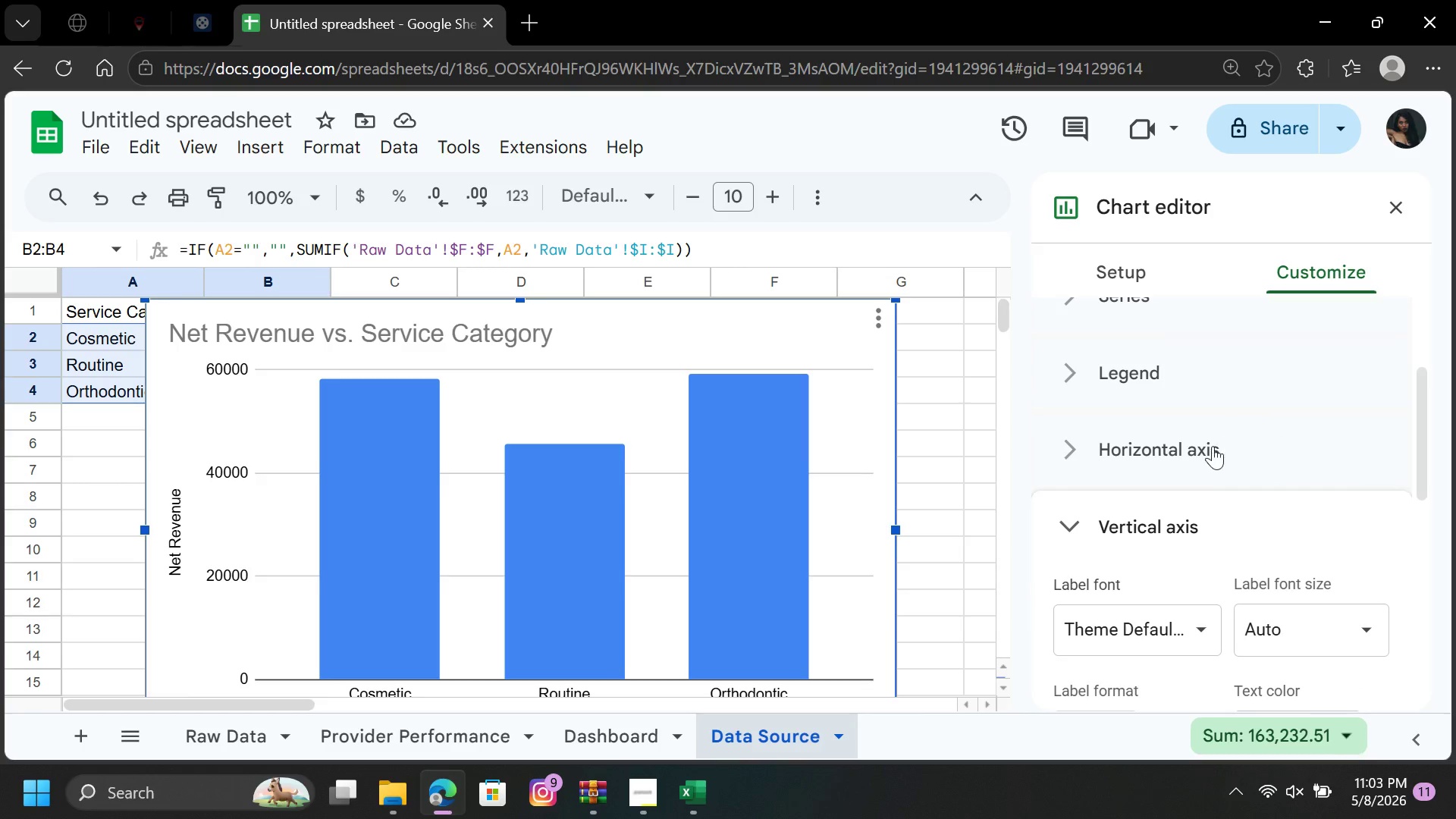 
left_click([1212, 446])
 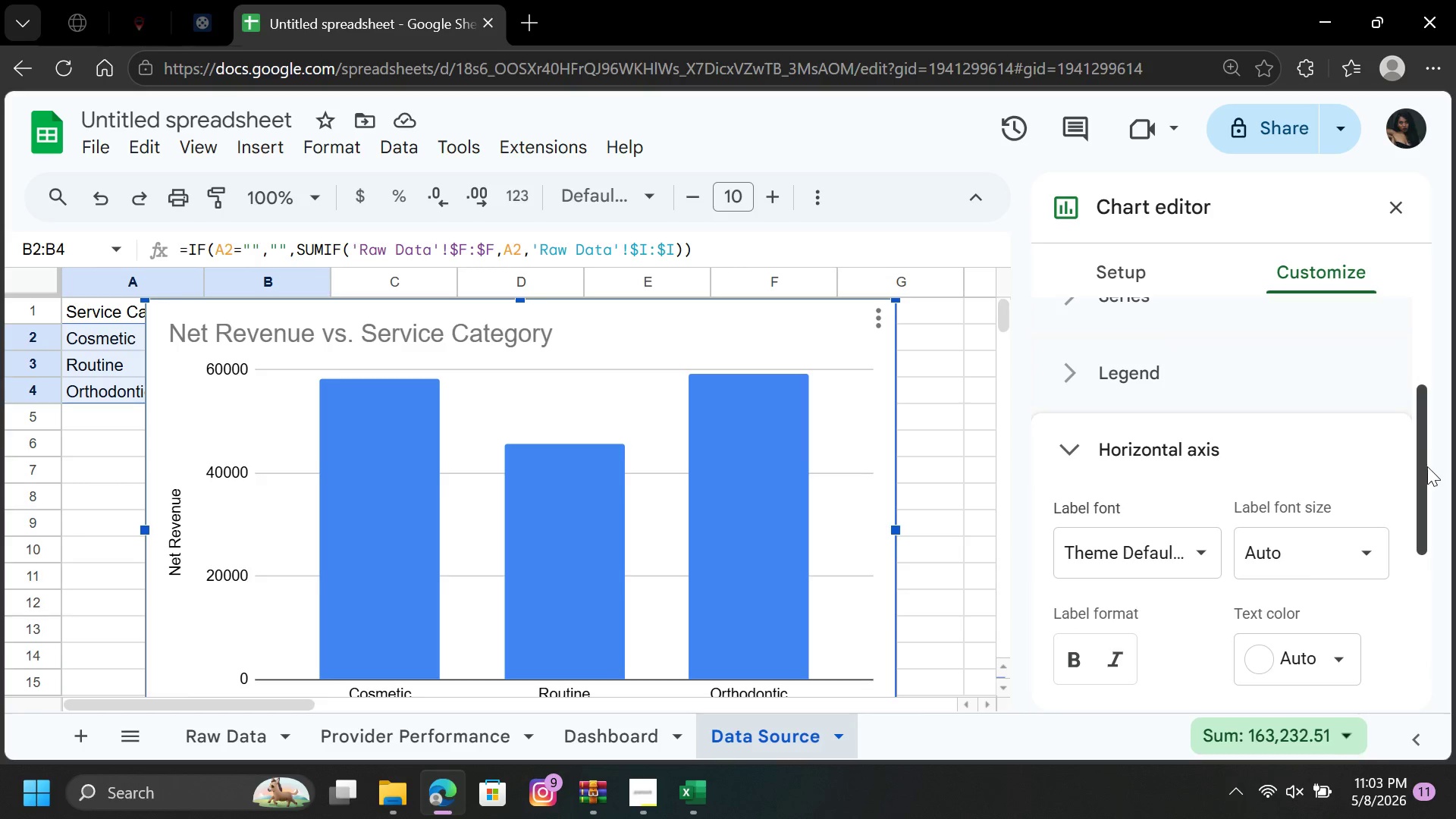 
left_click_drag(start_coordinate=[1427, 466], to_coordinate=[1437, 549])
 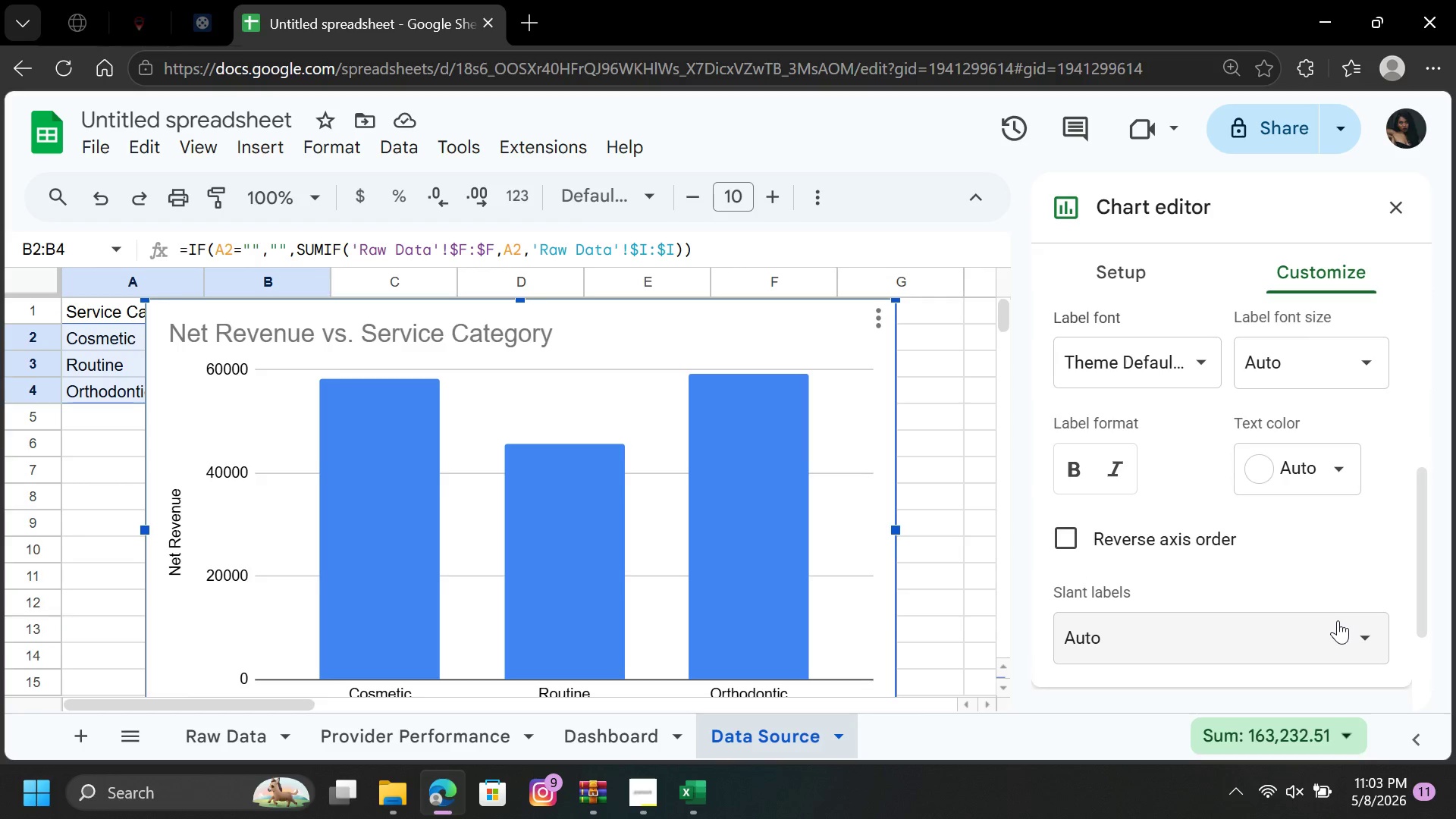 
left_click([1336, 621])
 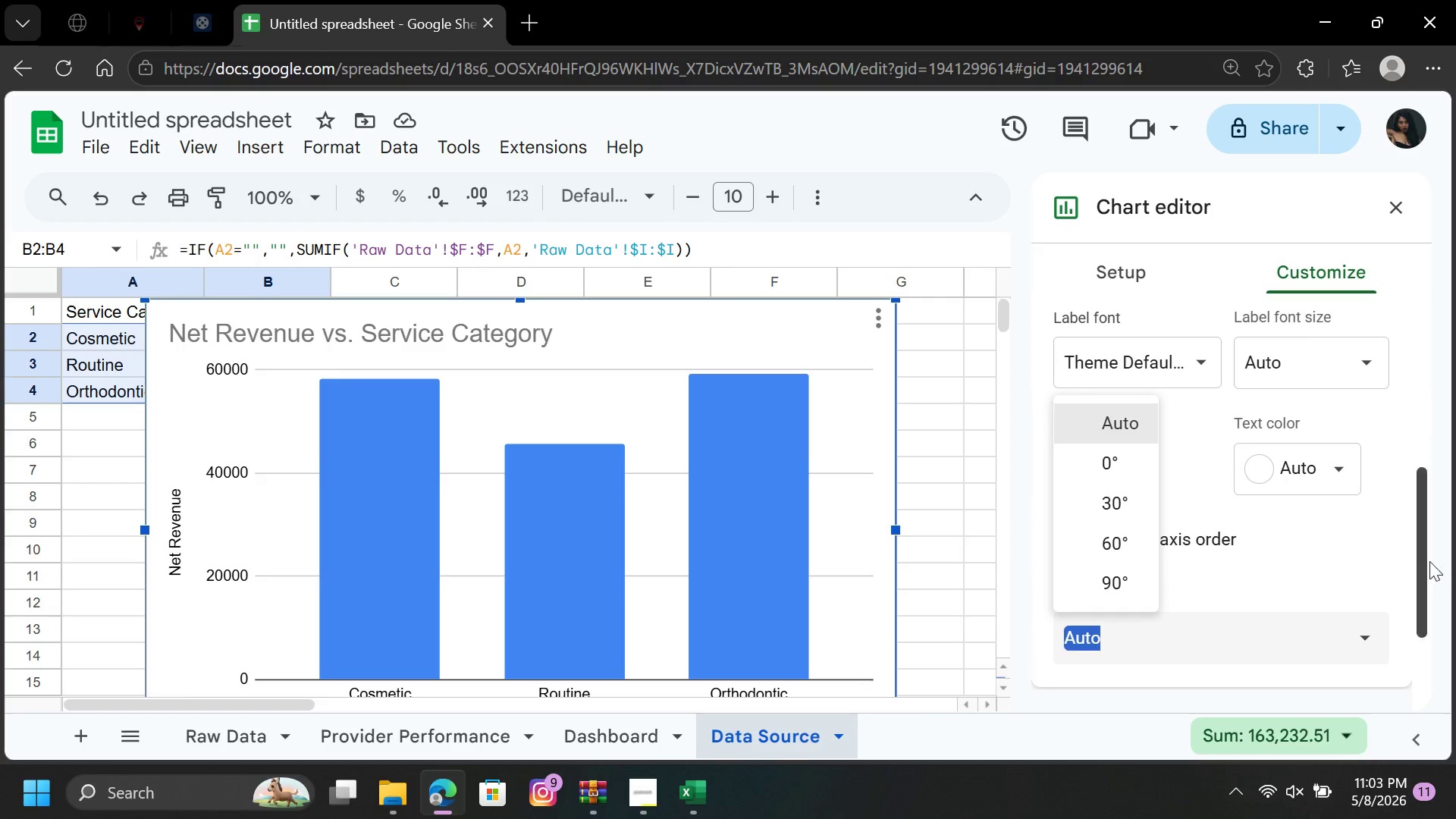 
left_click_drag(start_coordinate=[1423, 557], to_coordinate=[1416, 431])
 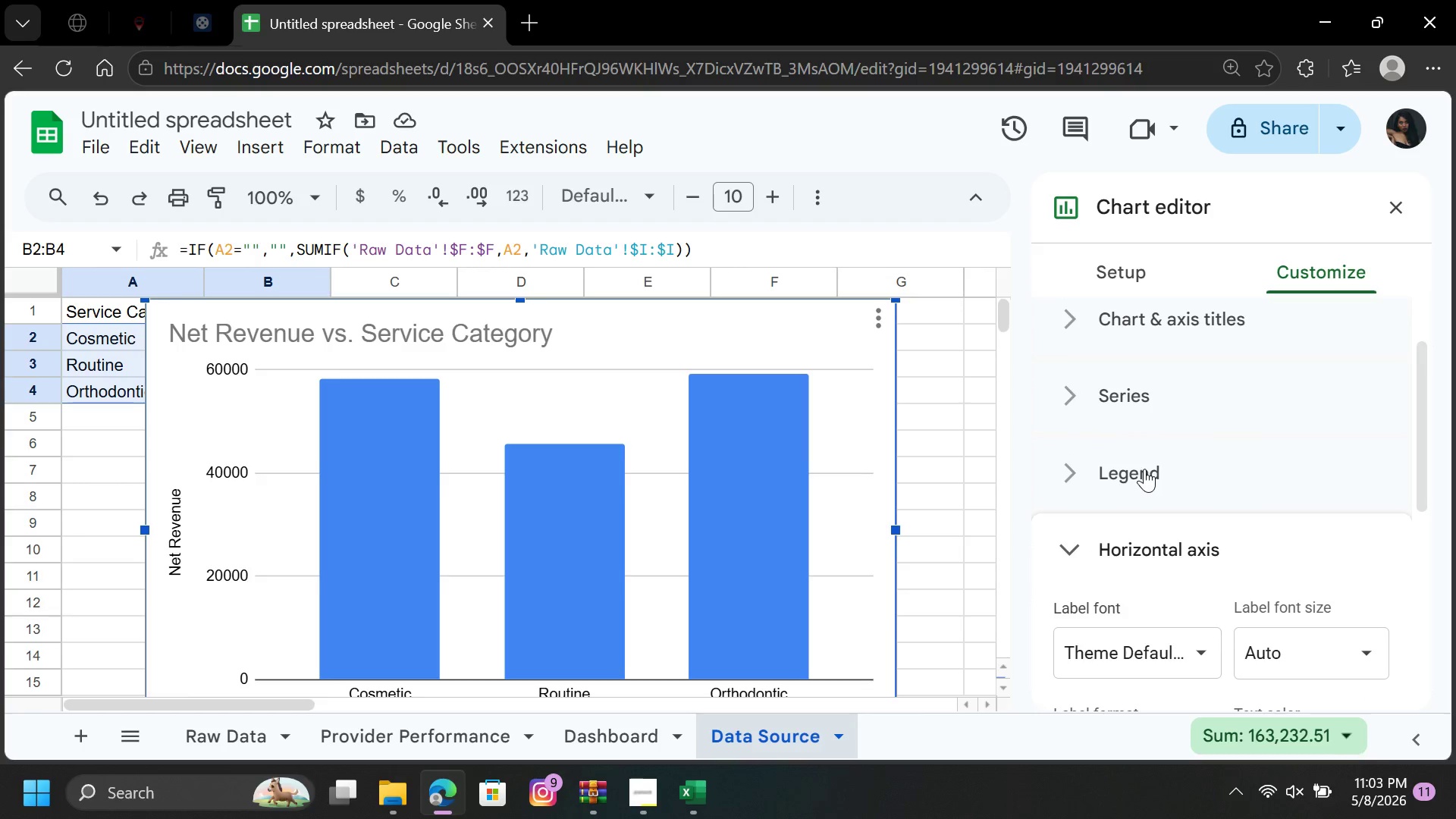 
left_click([1142, 468])
 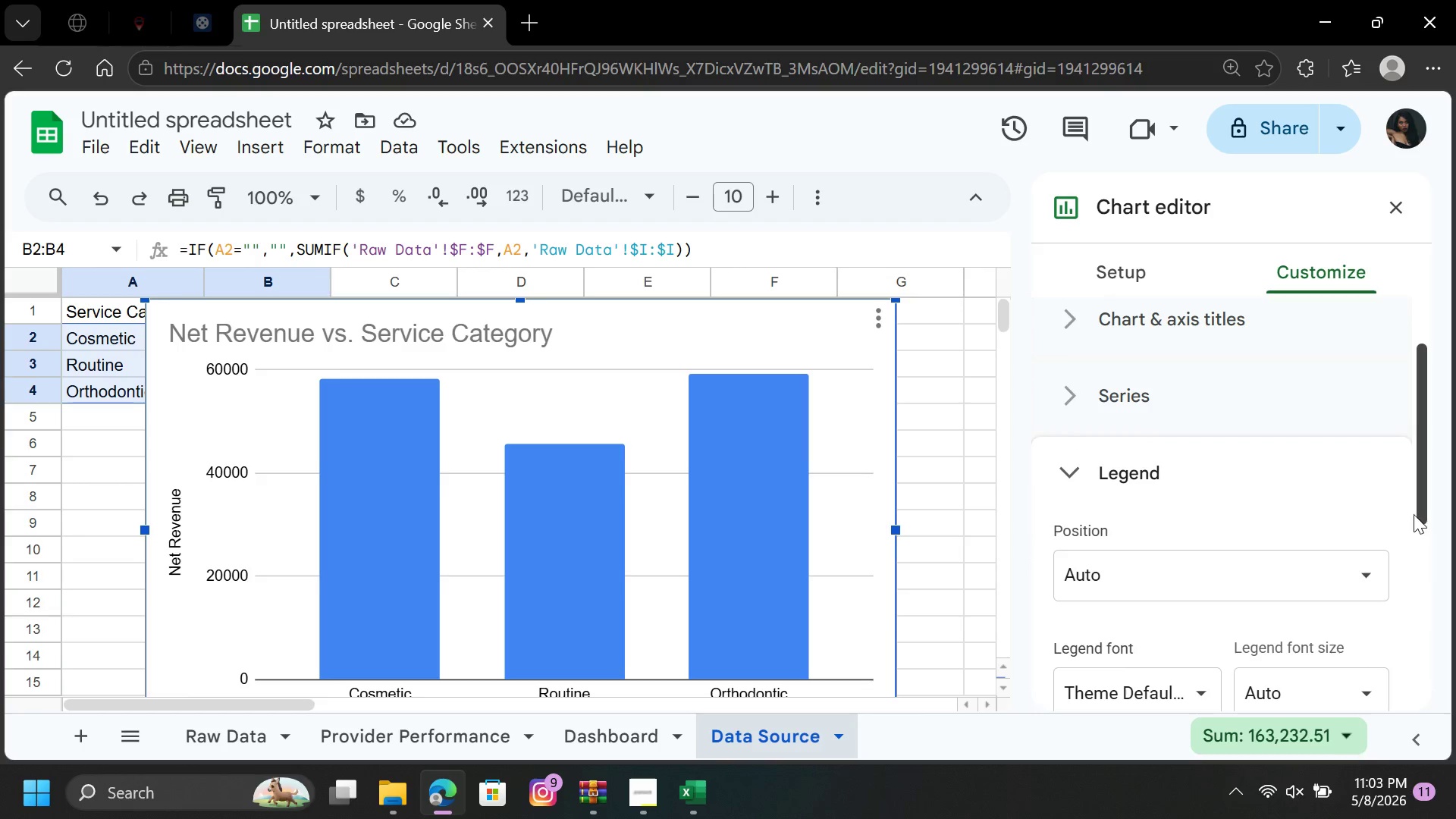 
left_click_drag(start_coordinate=[1423, 513], to_coordinate=[1429, 587])
 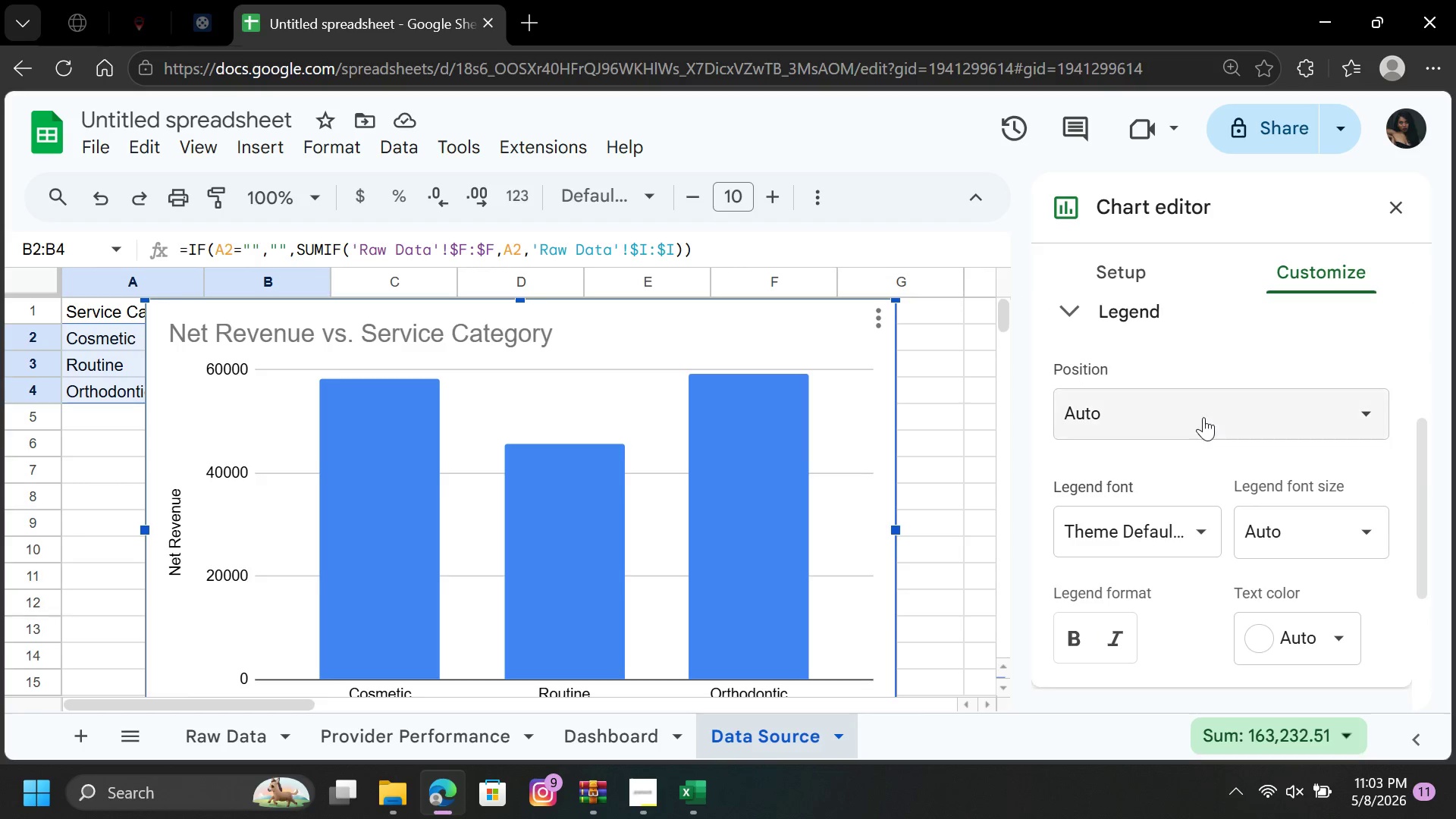 
left_click([1197, 410])
 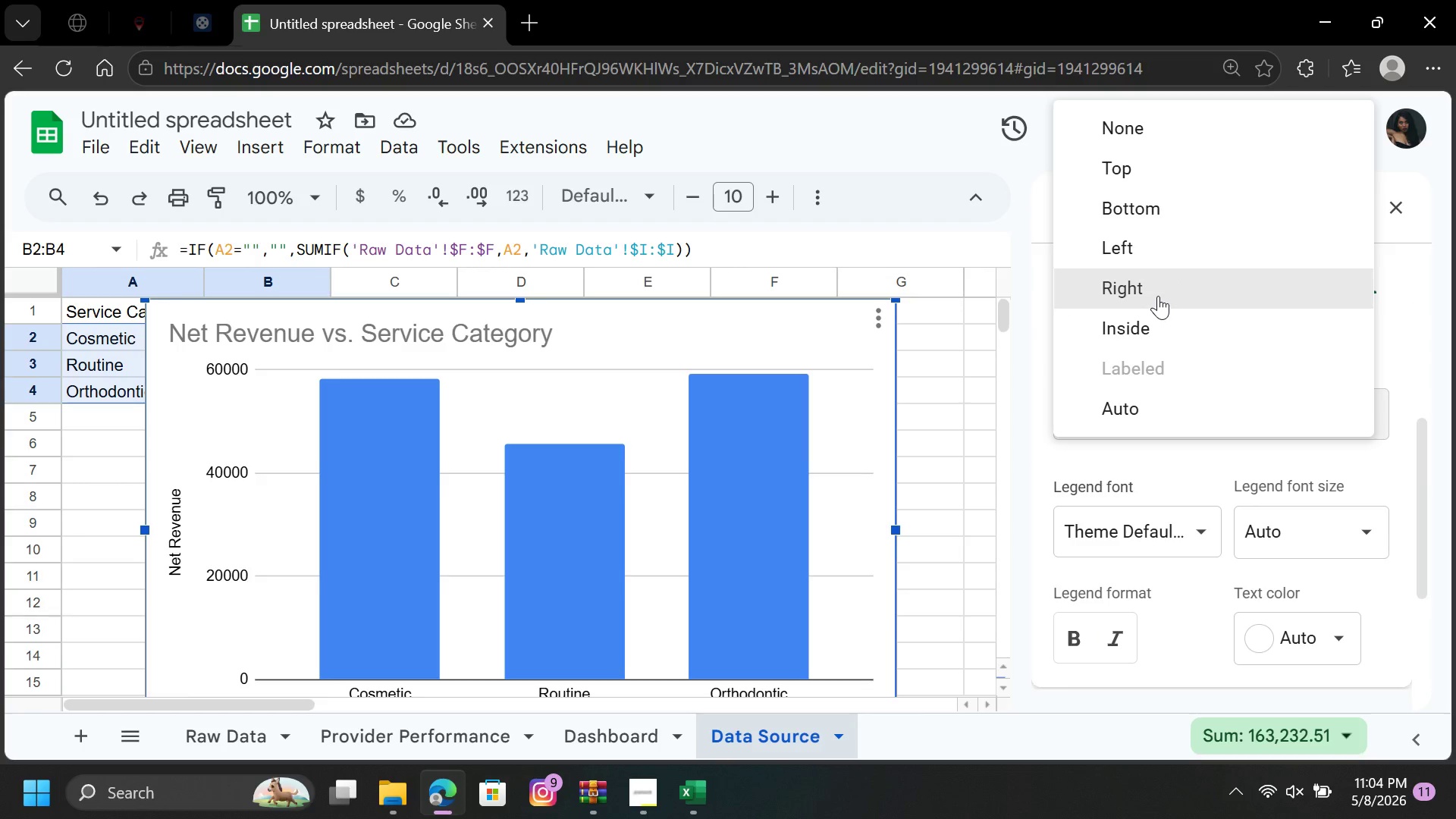 
left_click([1158, 296])
 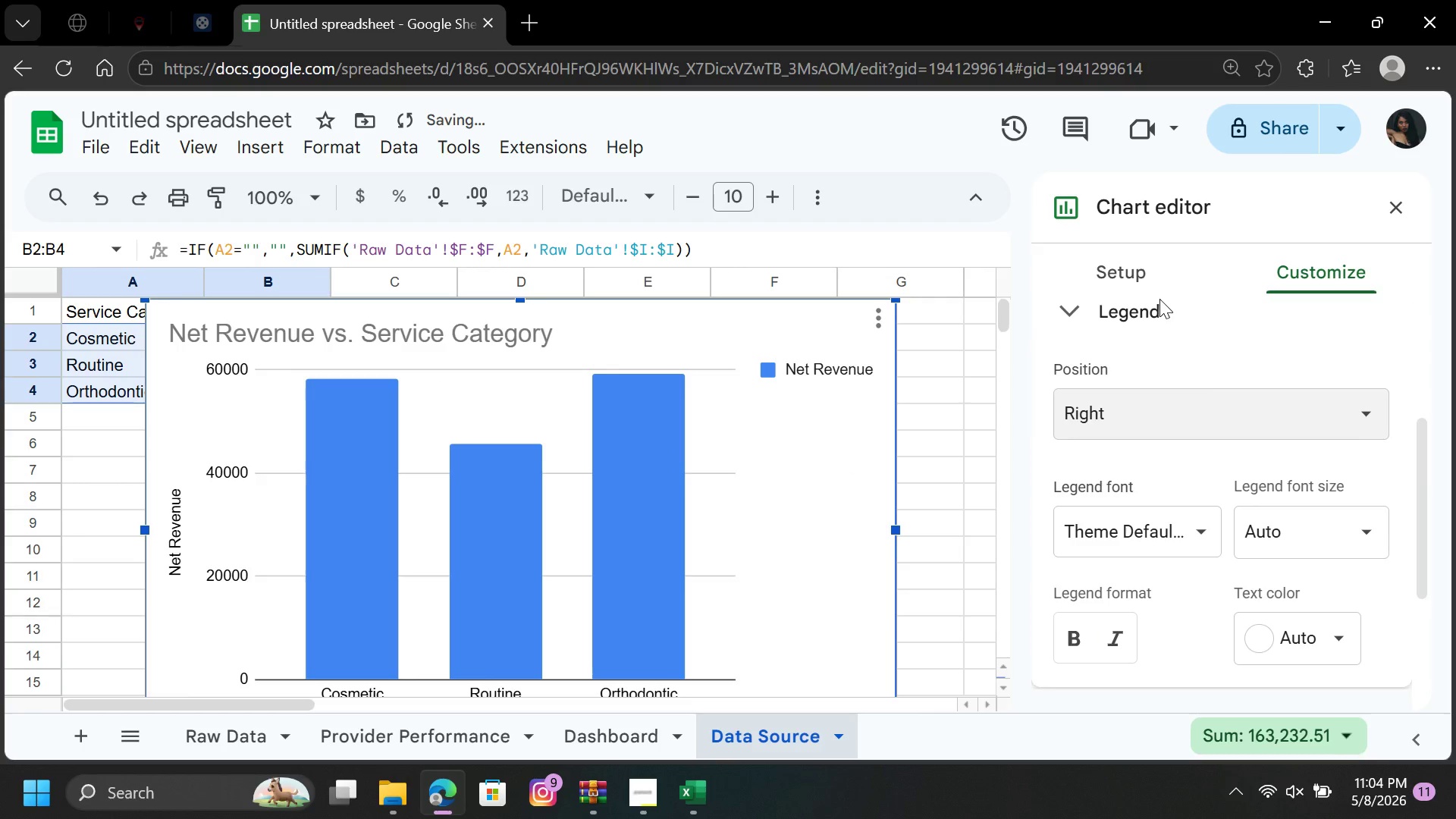 
mouse_move([1247, 401])
 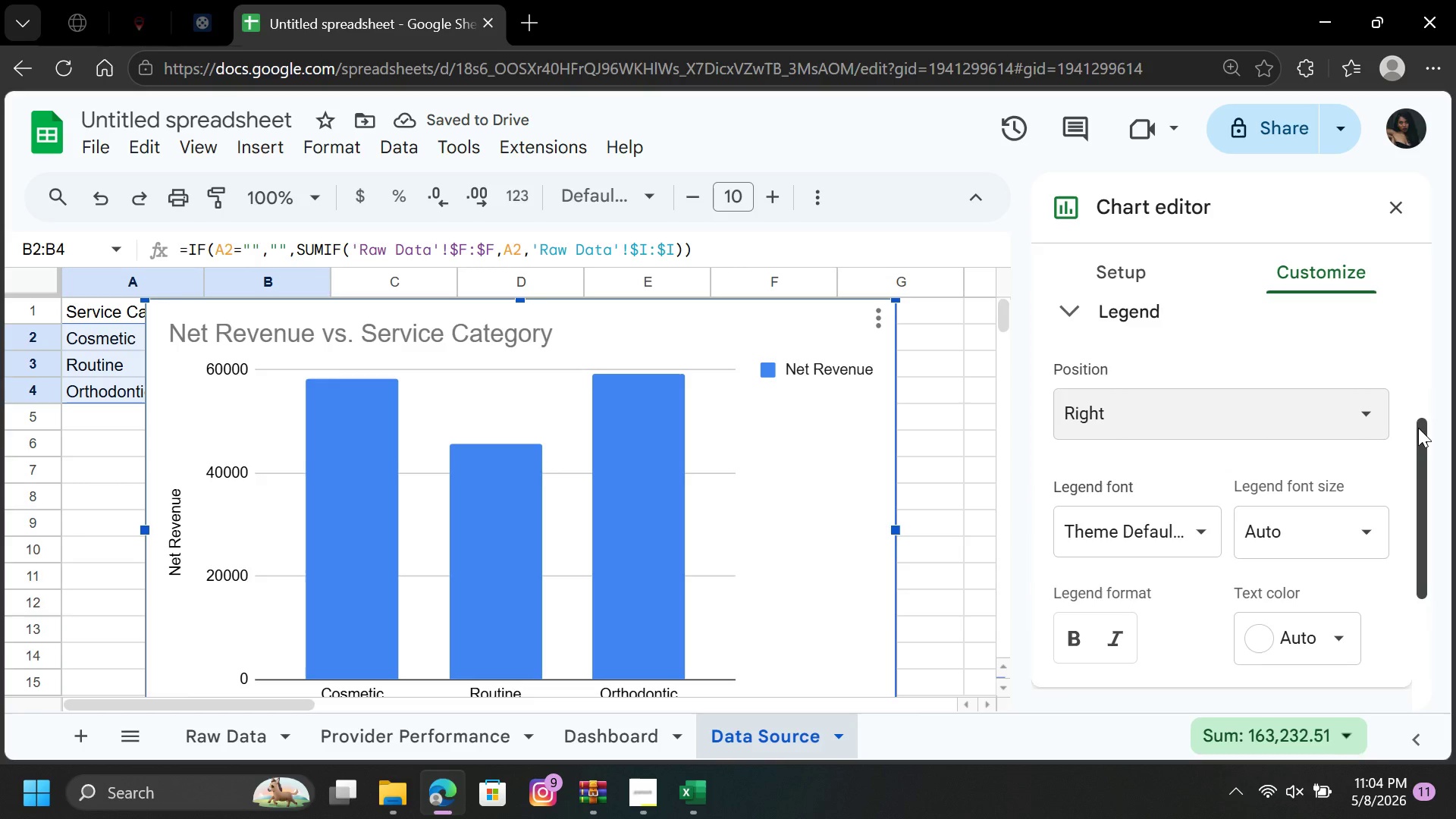 
left_click_drag(start_coordinate=[1418, 435], to_coordinate=[1432, 365])
 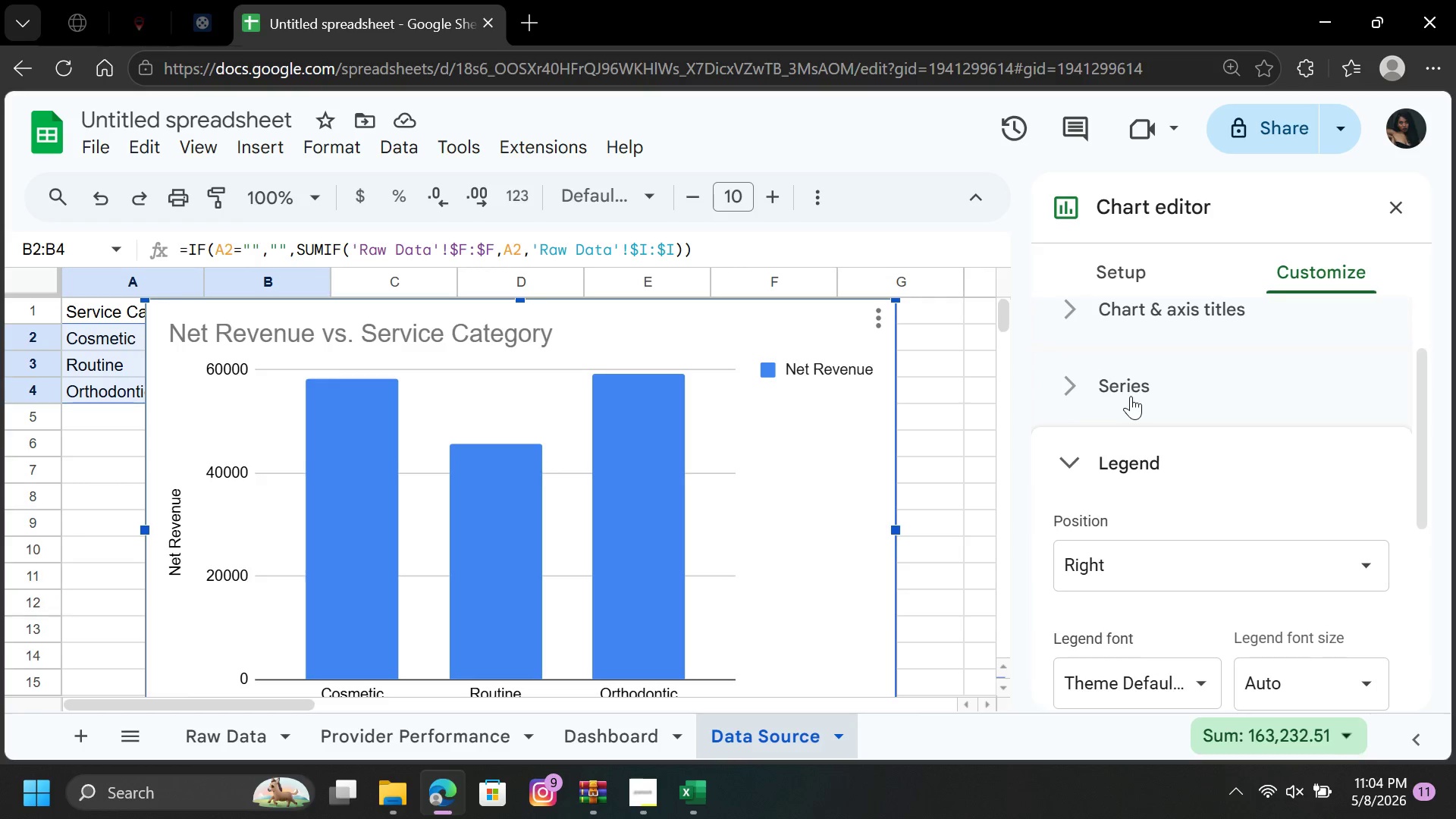 
left_click([1131, 396])
 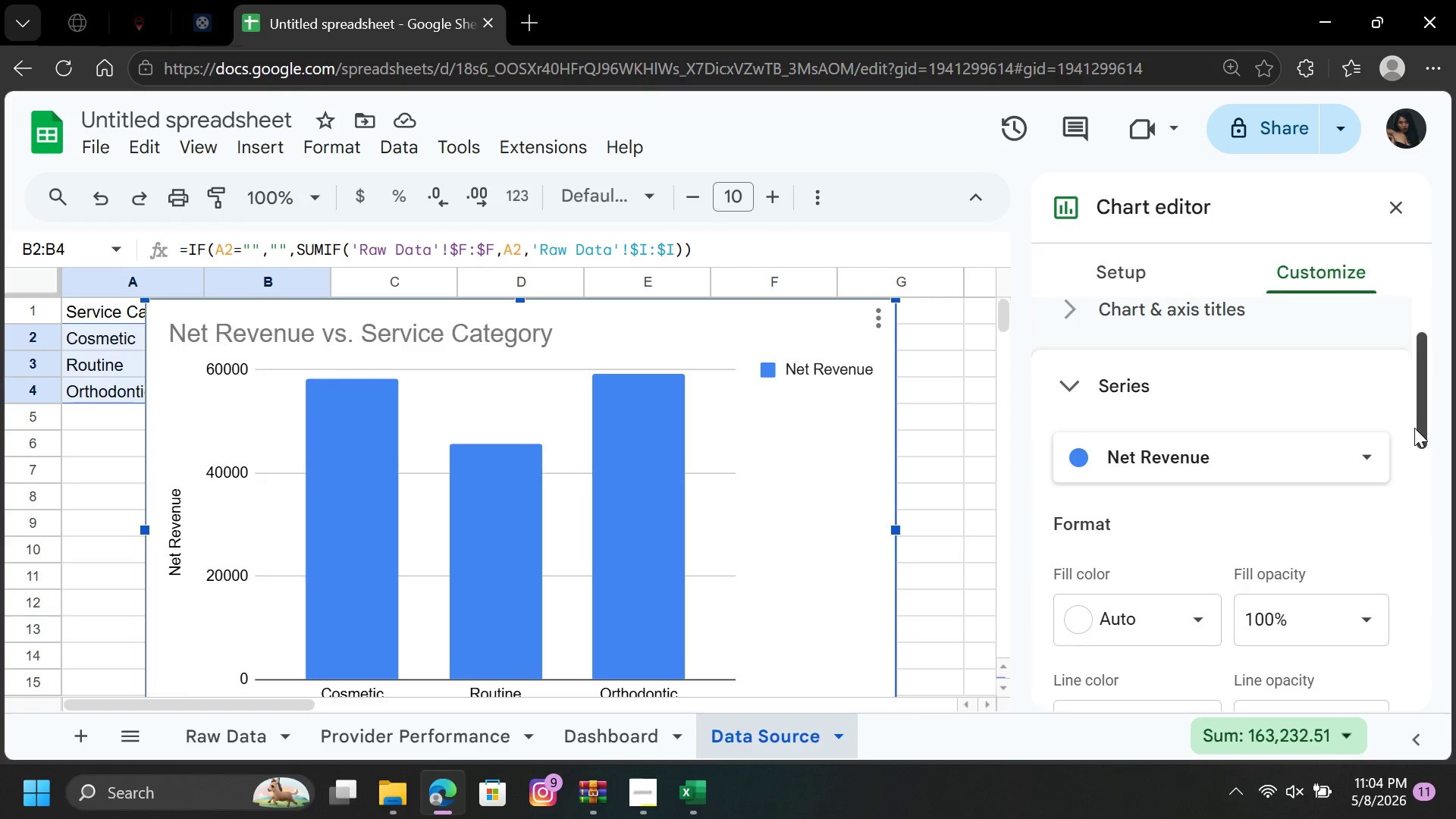 
left_click_drag(start_coordinate=[1417, 427], to_coordinate=[1405, 398])
 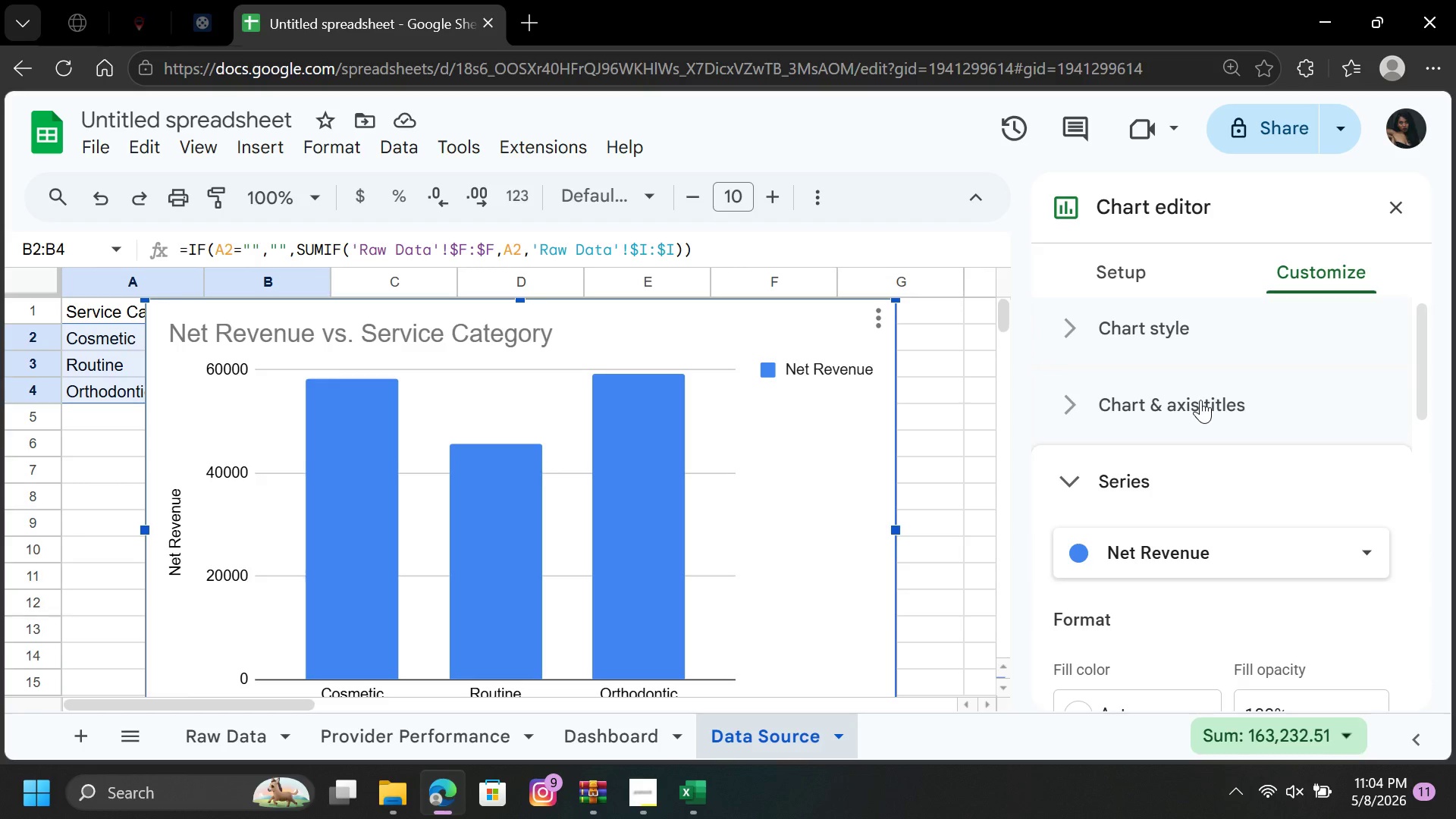 
left_click([1200, 400])
 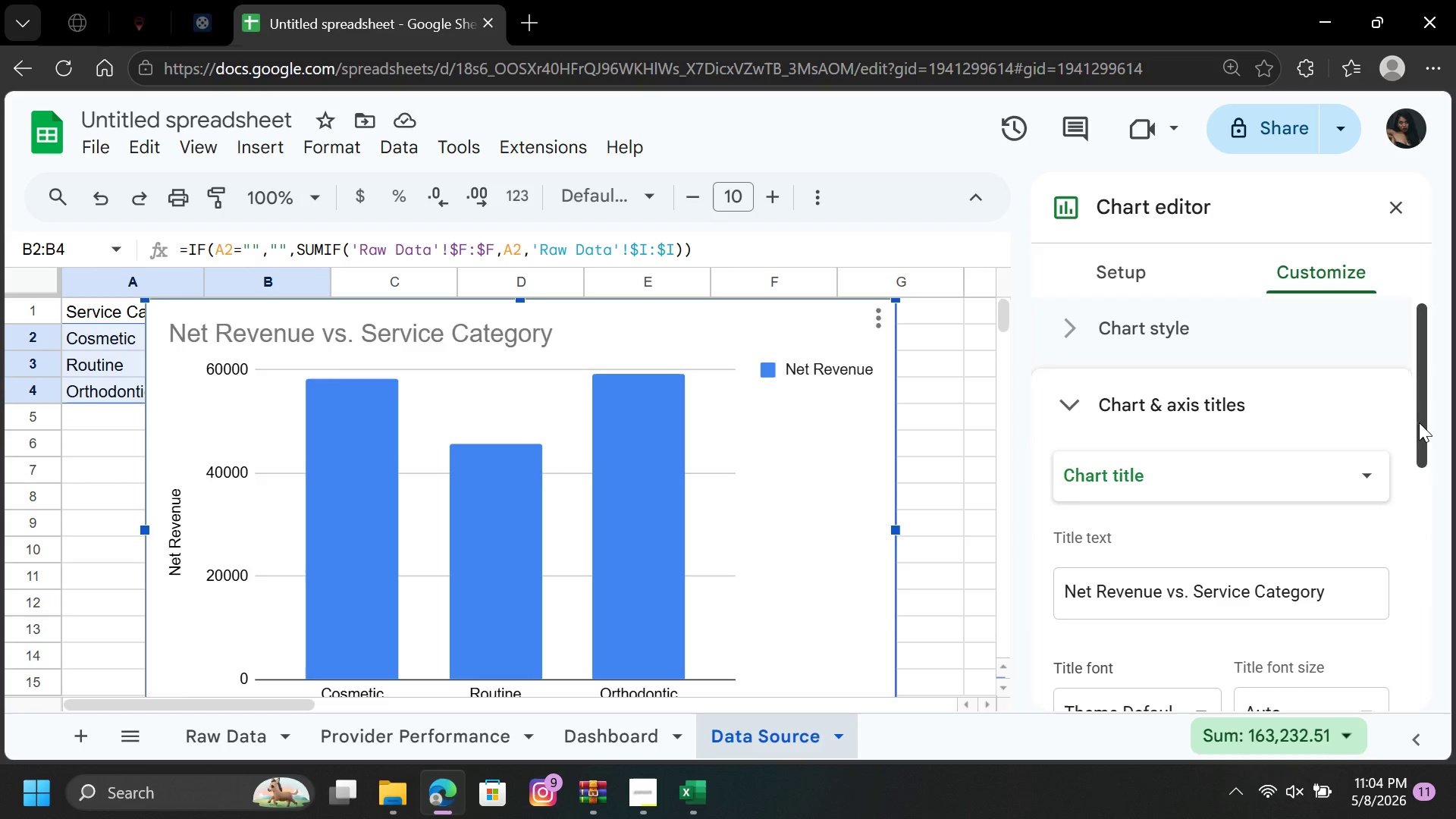 
left_click_drag(start_coordinate=[1420, 424], to_coordinate=[1437, 454])
 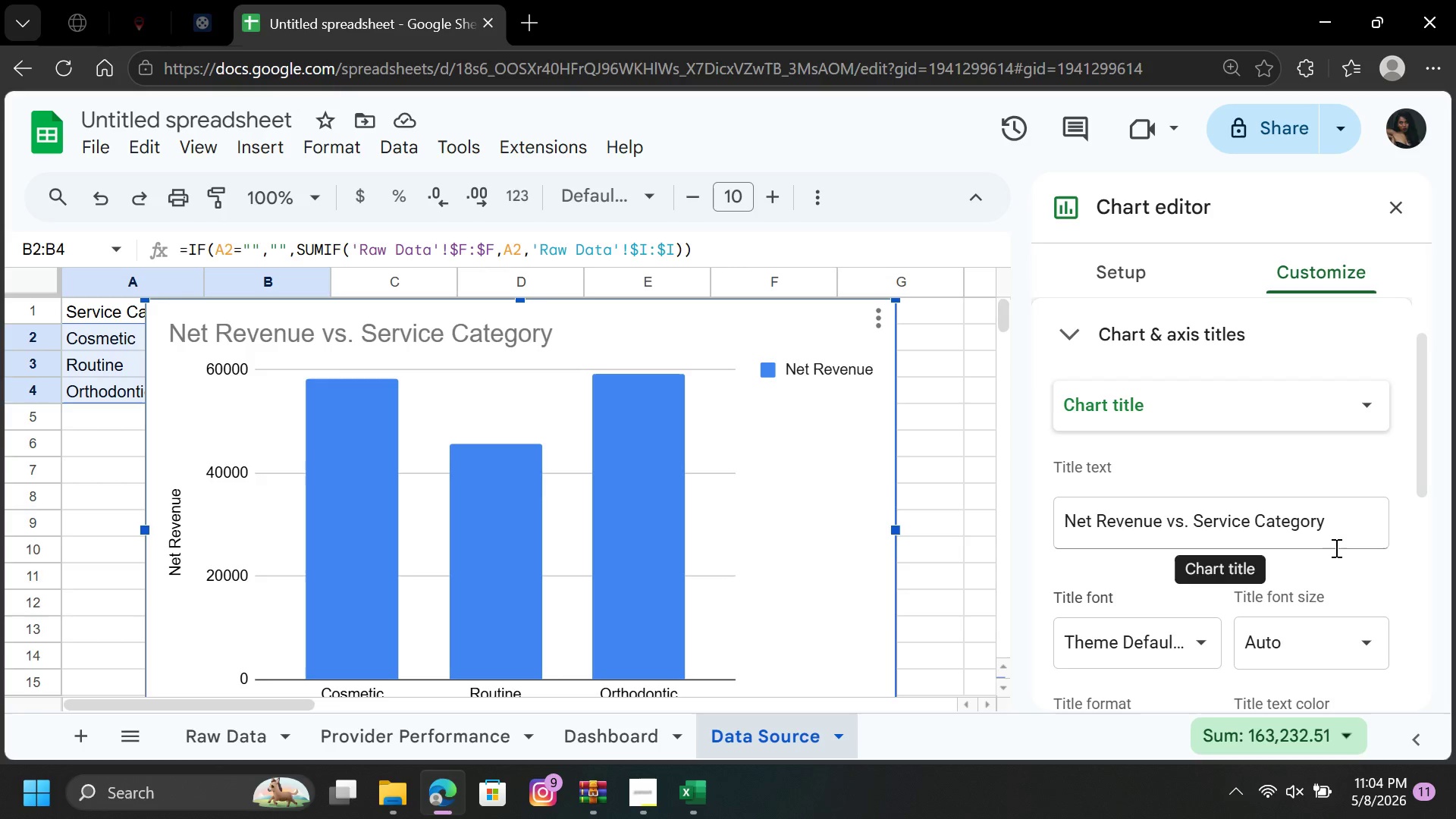 
left_click([1188, 529])
 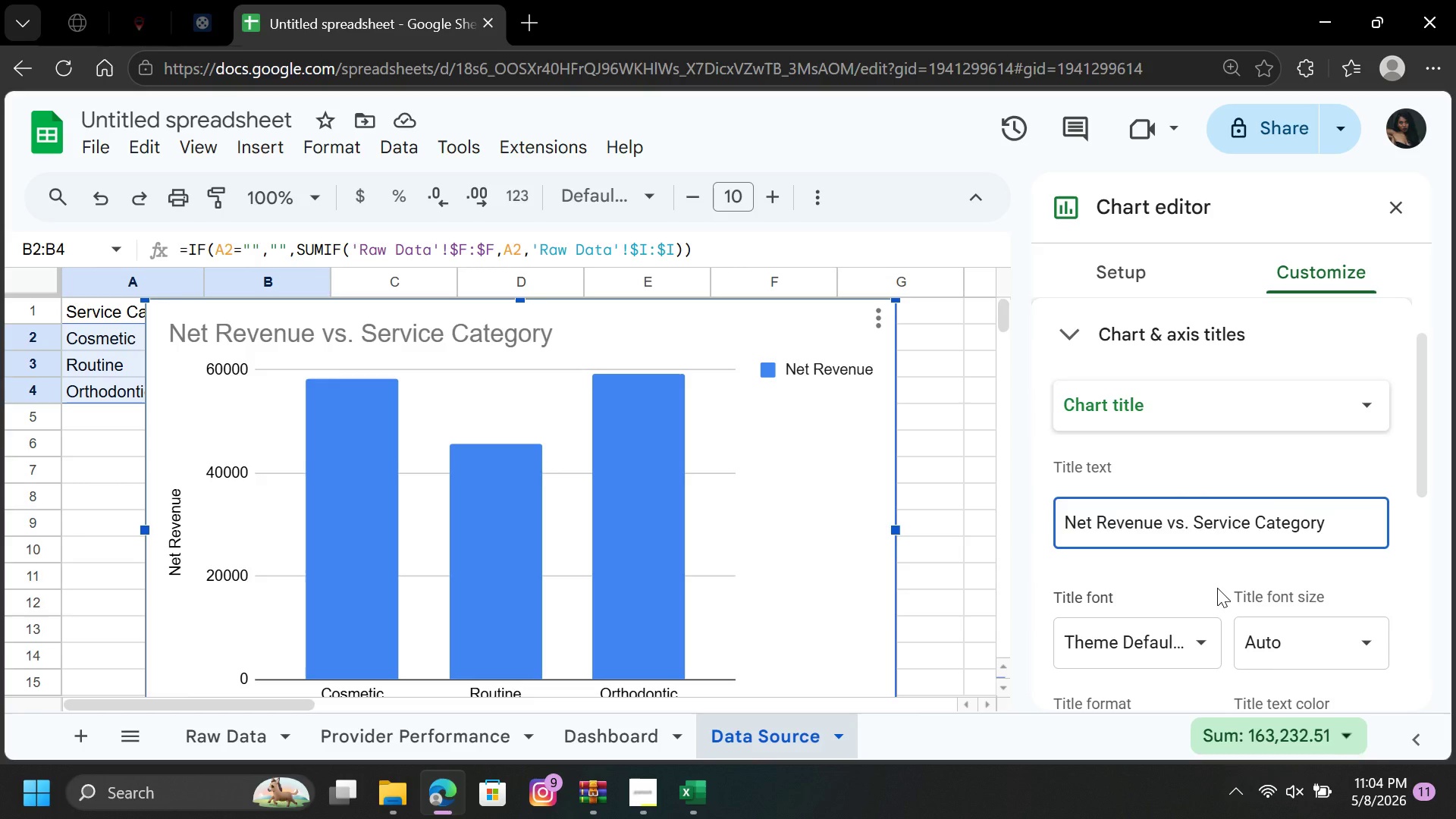 
key(Backspace)
key(Backspace)
key(Backspace)
type(BY)
key(Backspace)
key(Backspace)
type(by)
 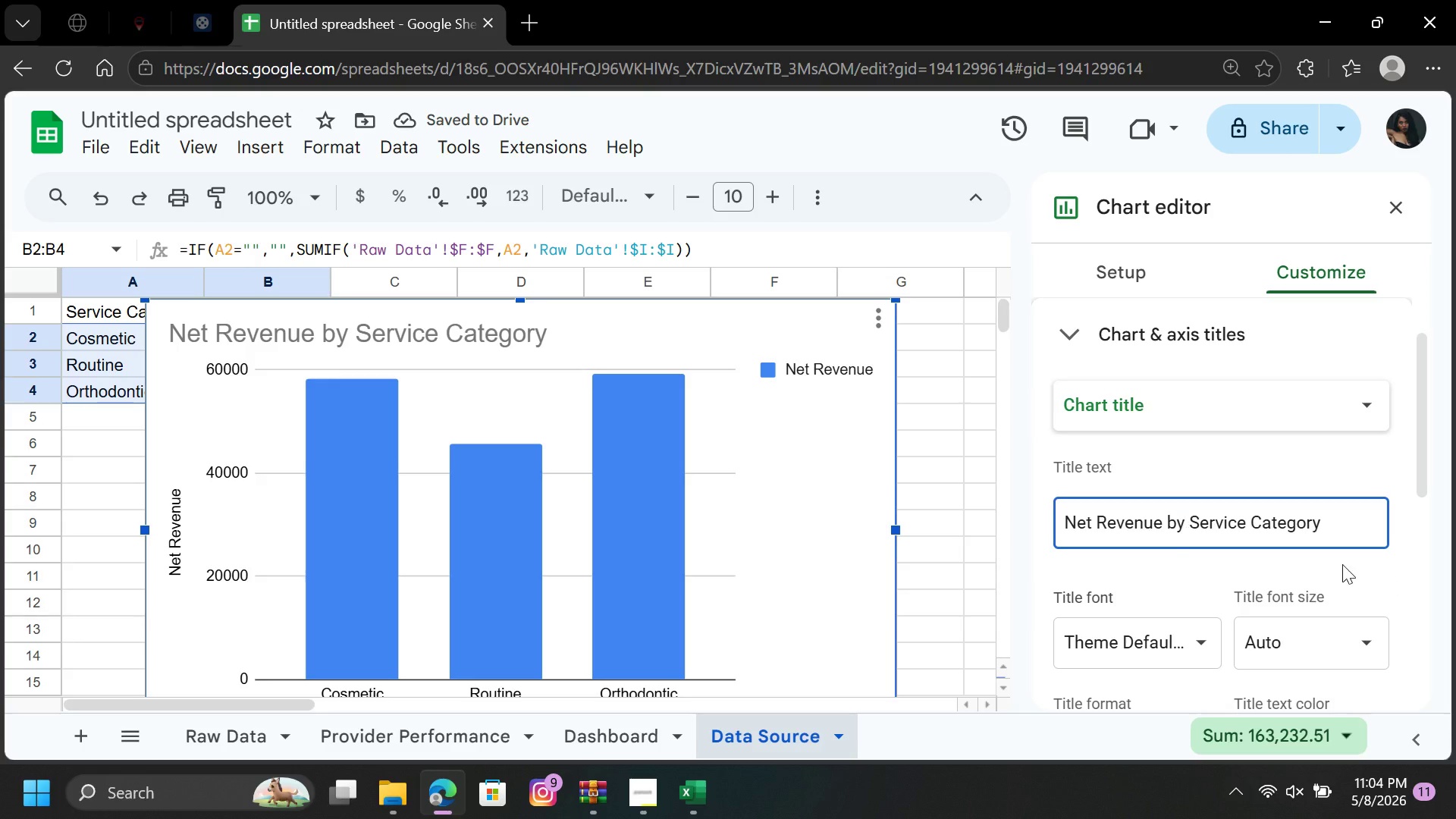 
left_click([1067, 522])
 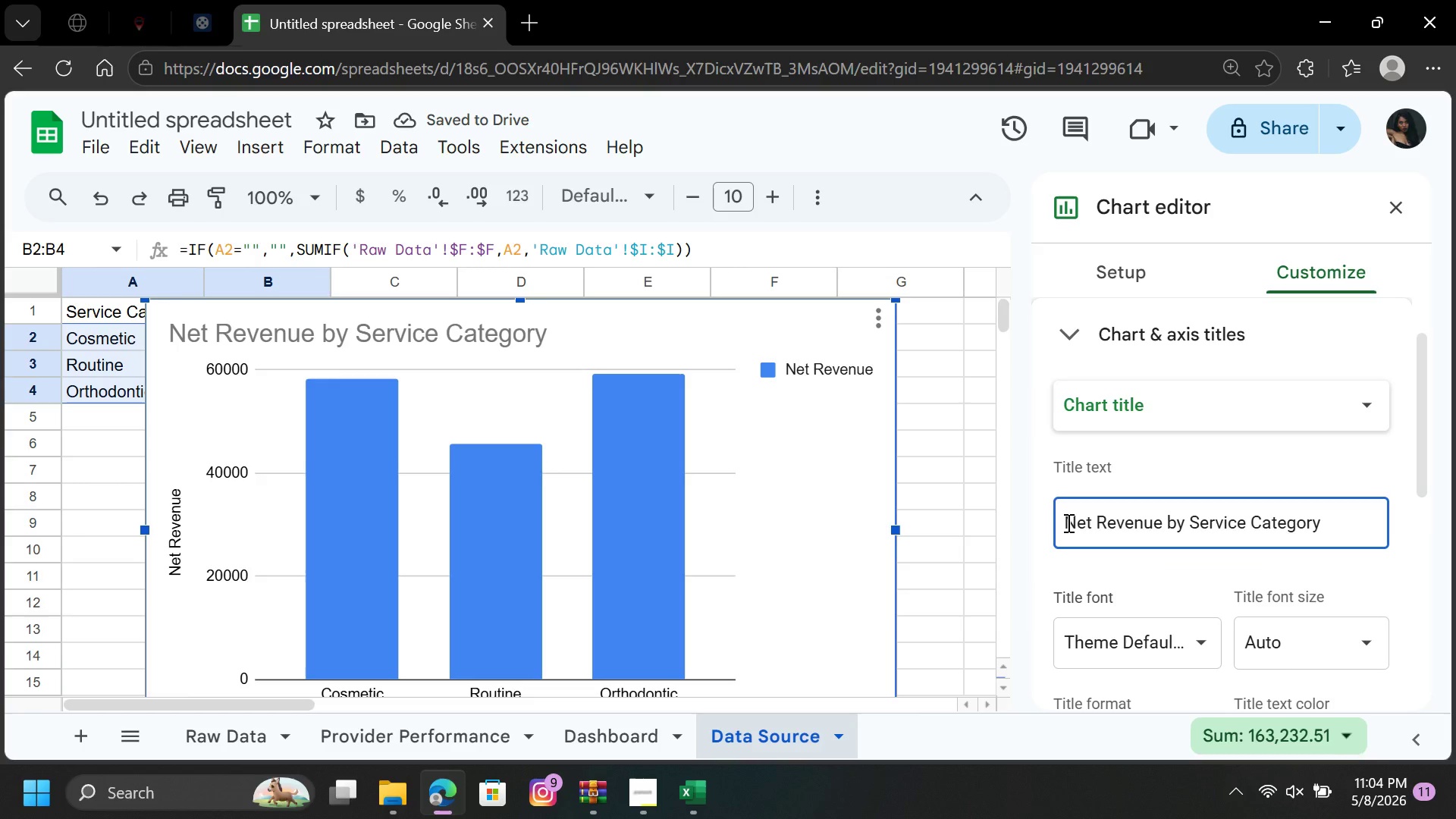 
hold_key(key=Space, duration=0.88)
 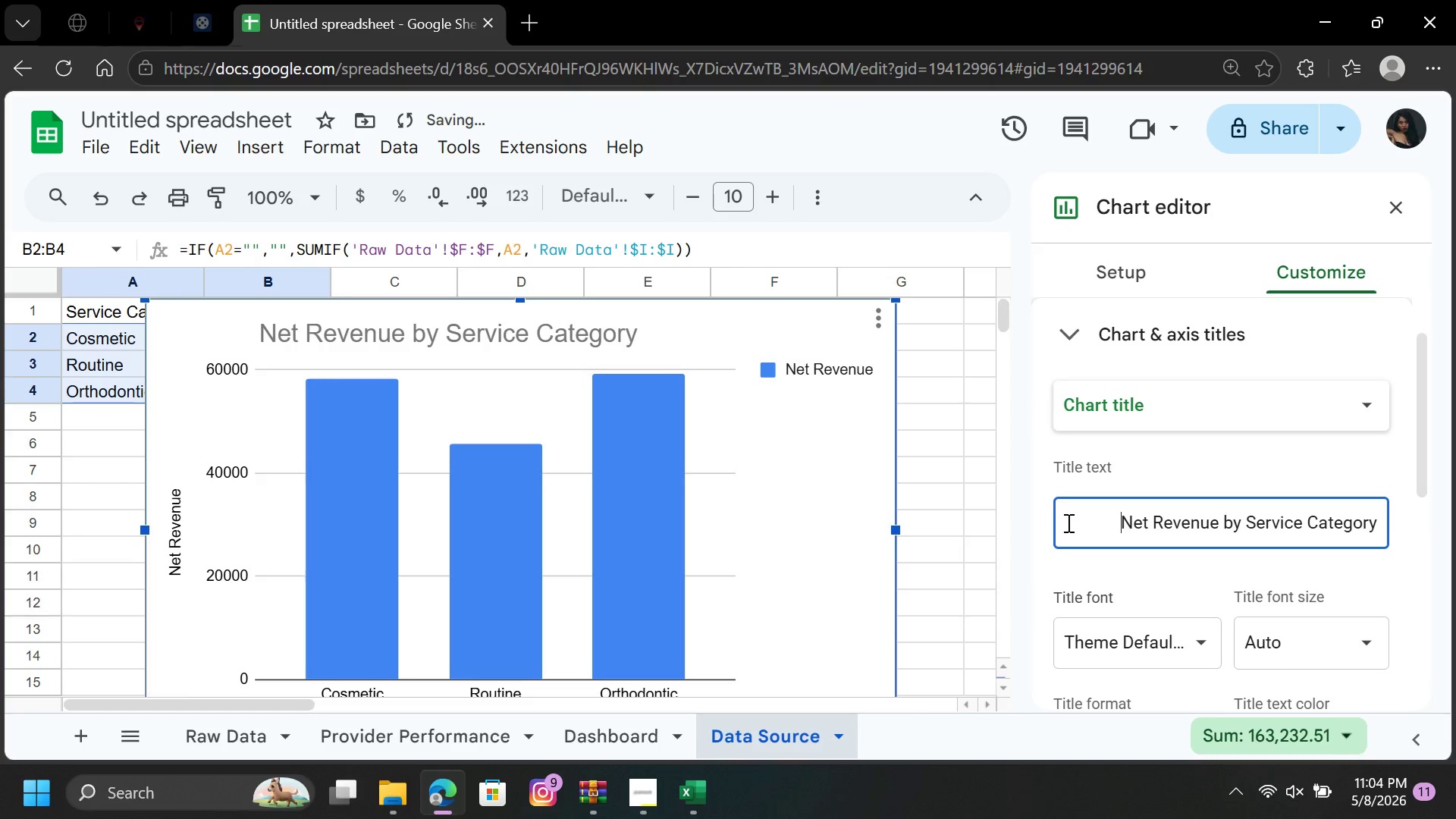 
hold_key(key=Space, duration=0.7)
 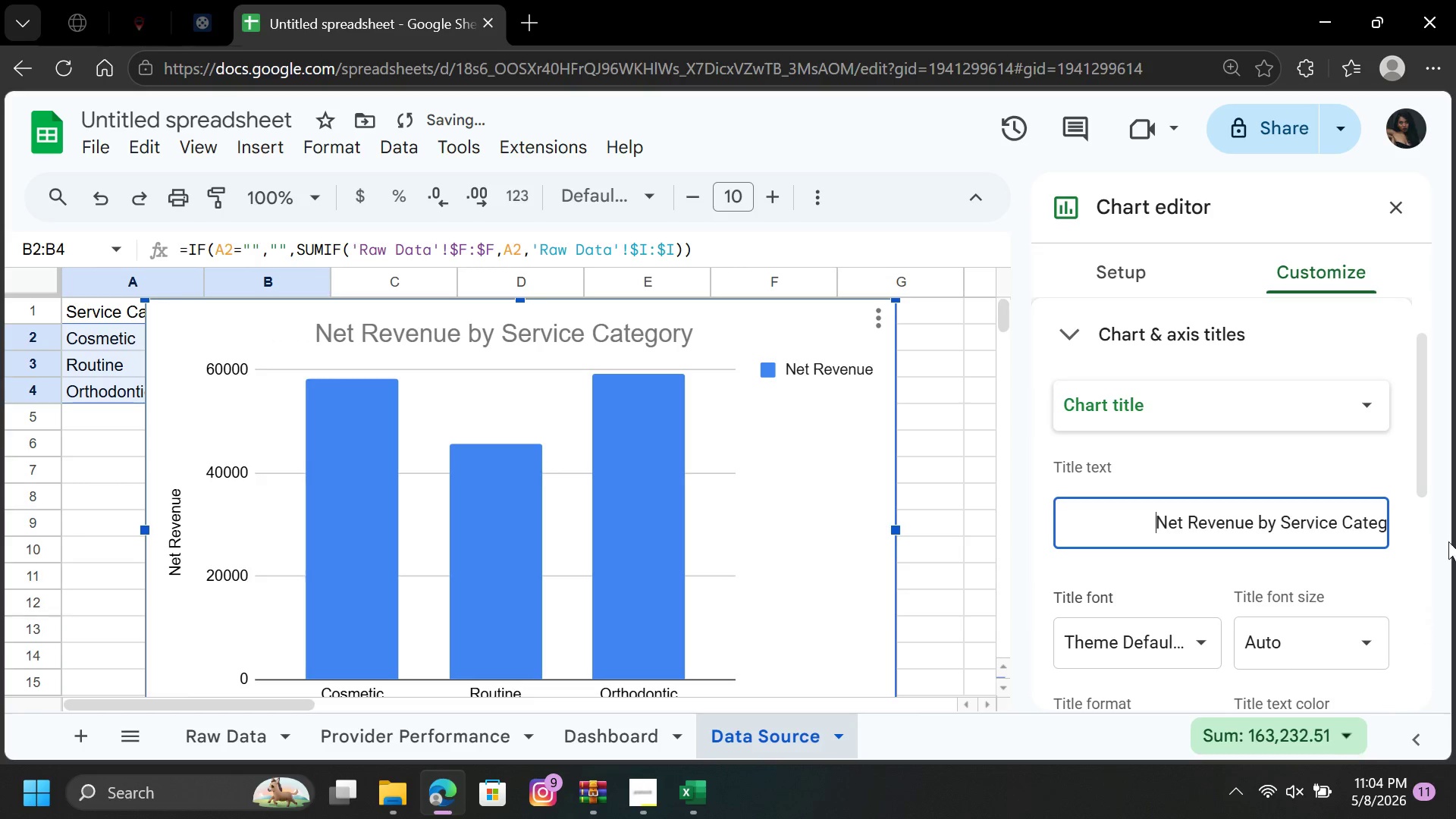 
left_click_drag(start_coordinate=[1423, 466], to_coordinate=[1439, 561])
 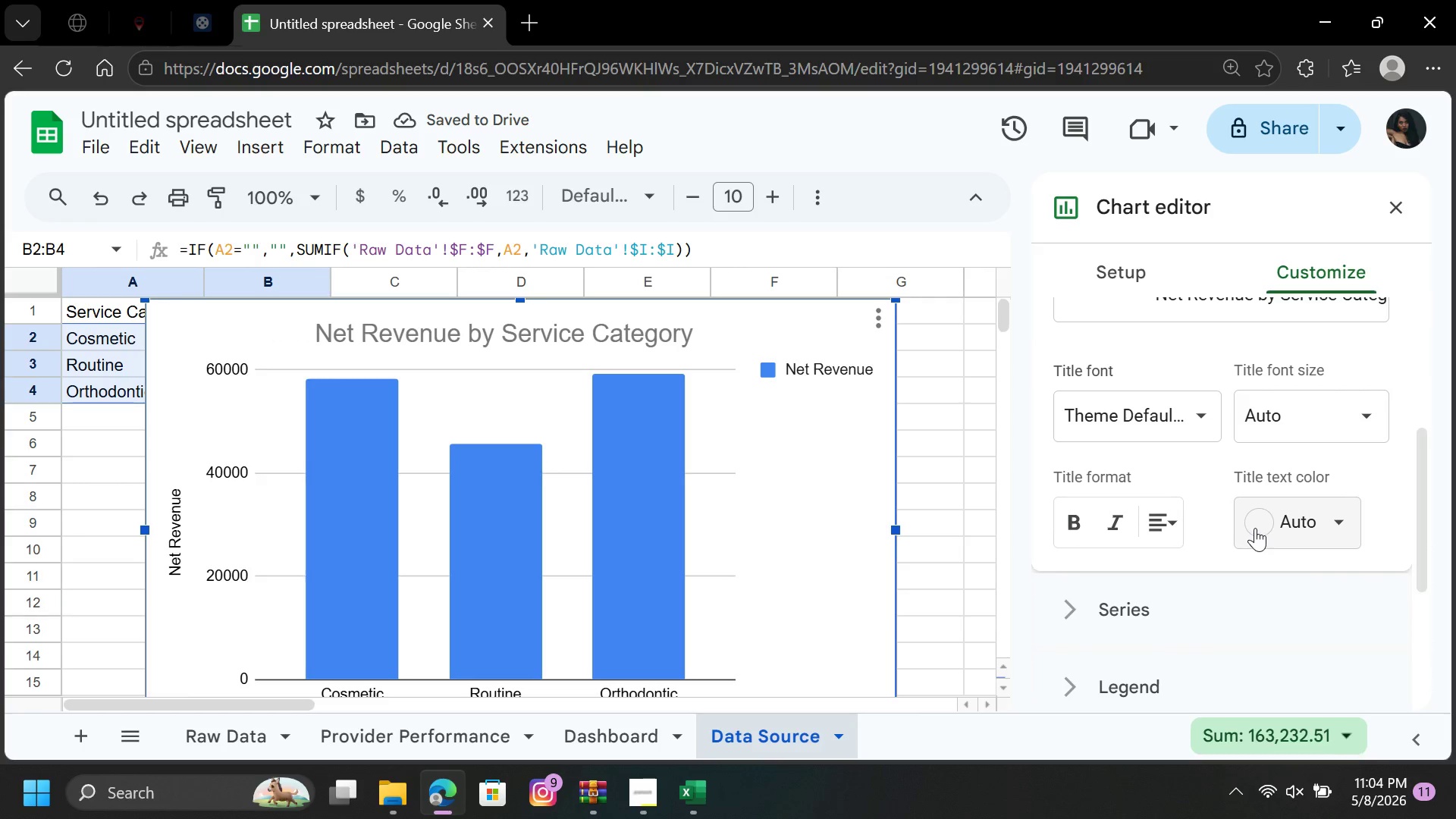 
left_click([1256, 525])
 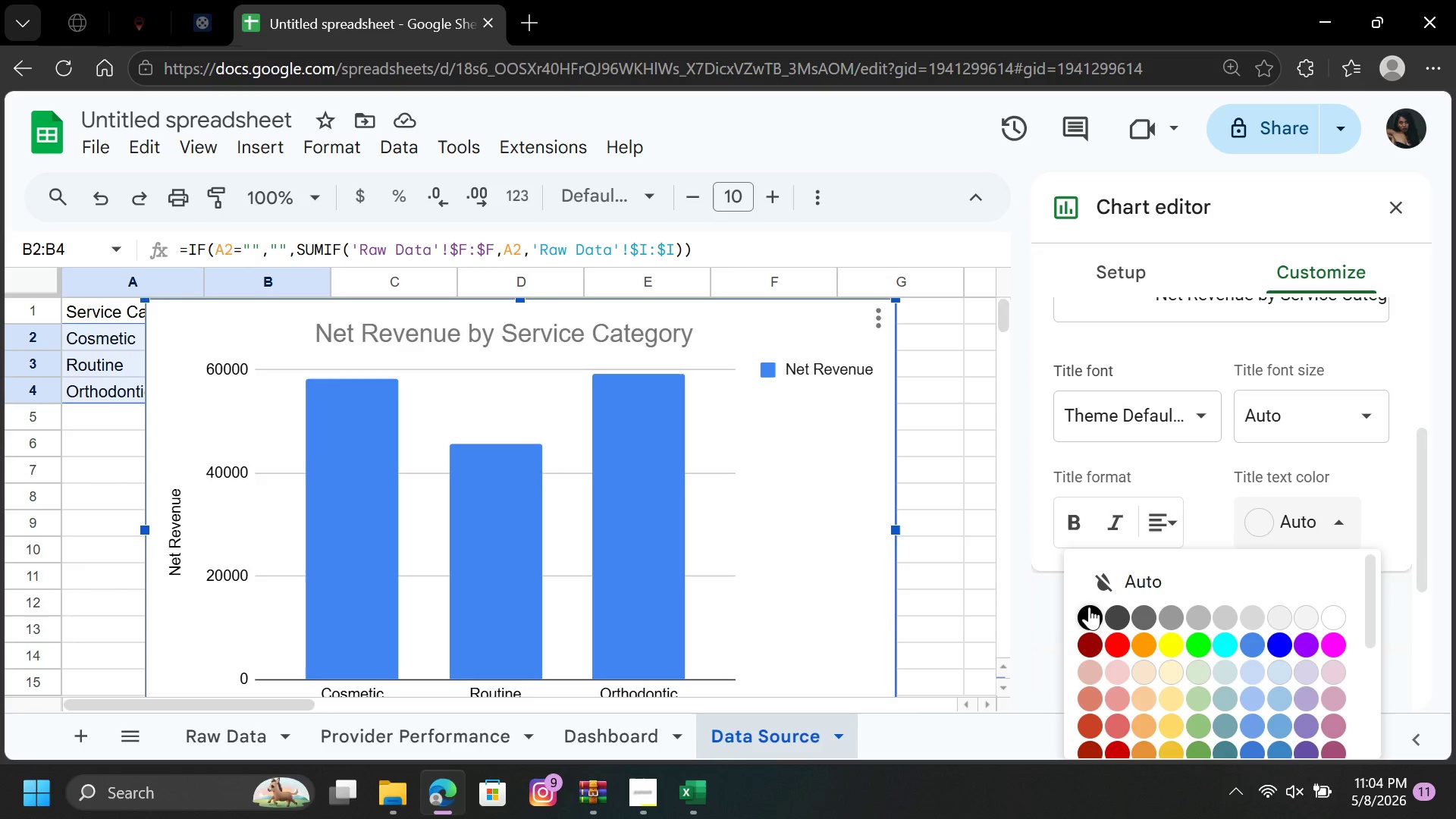 
left_click([1089, 607])
 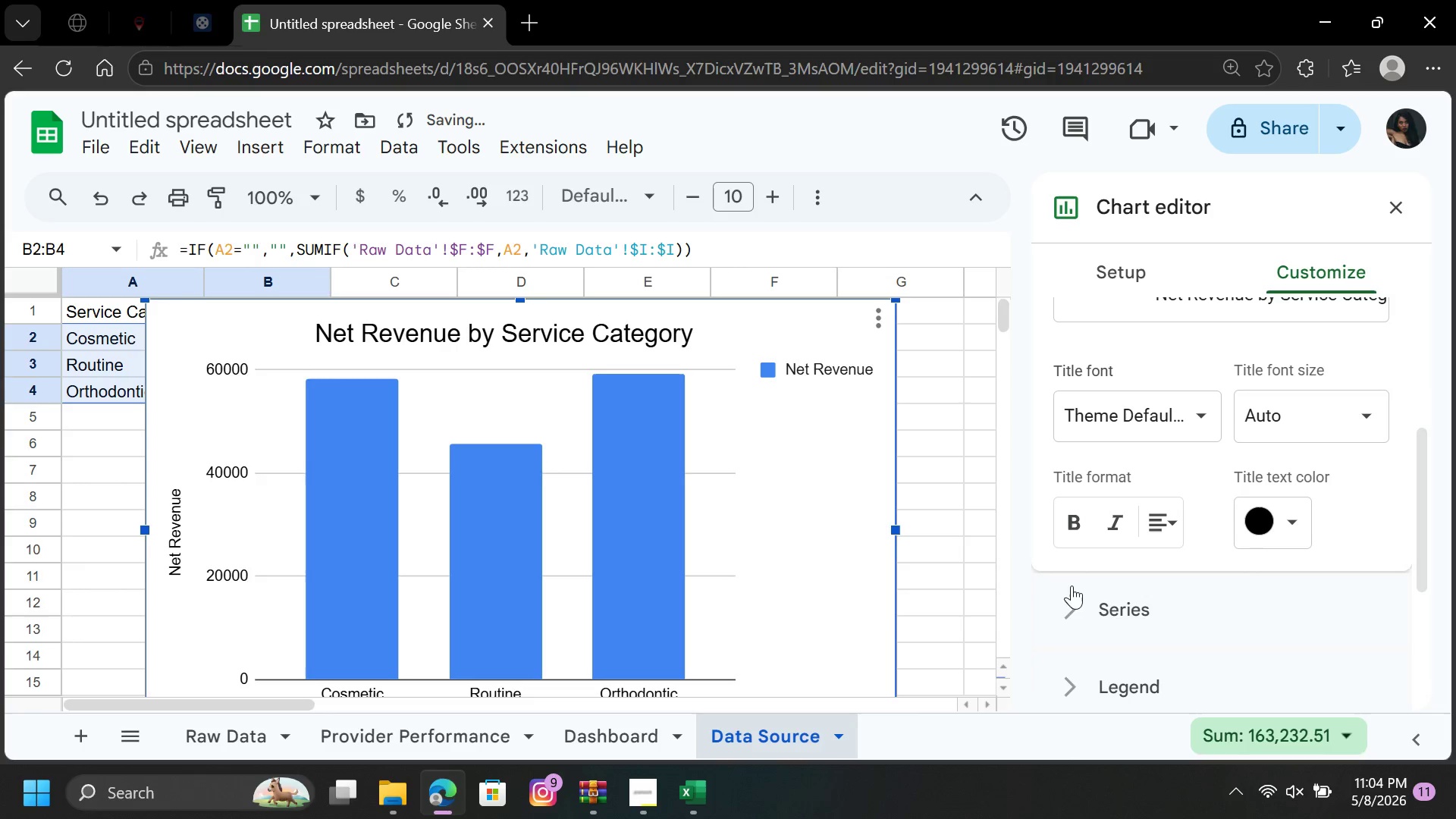 
left_click([1075, 521])
 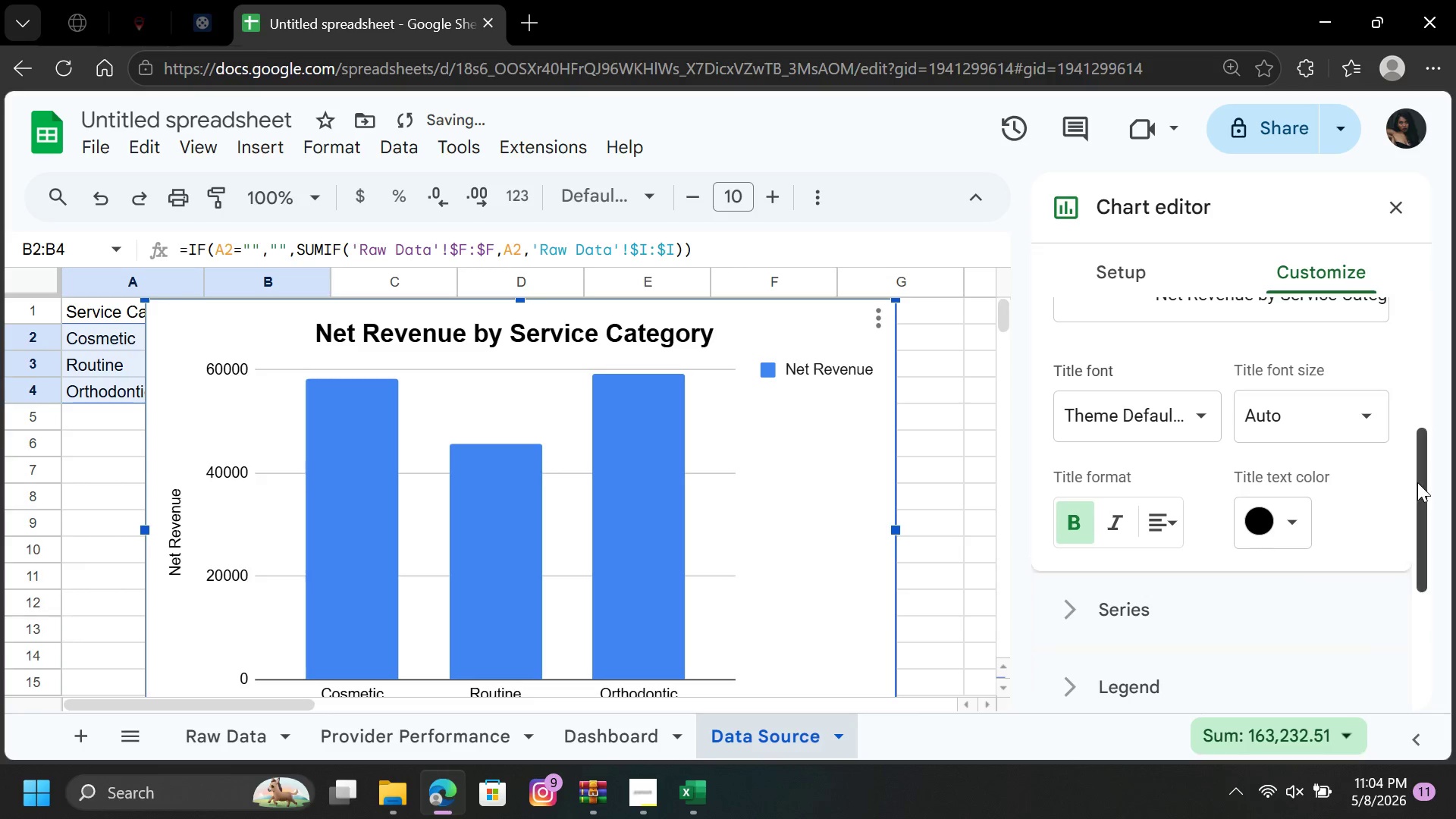 
left_click_drag(start_coordinate=[1423, 485], to_coordinate=[1394, 329])
 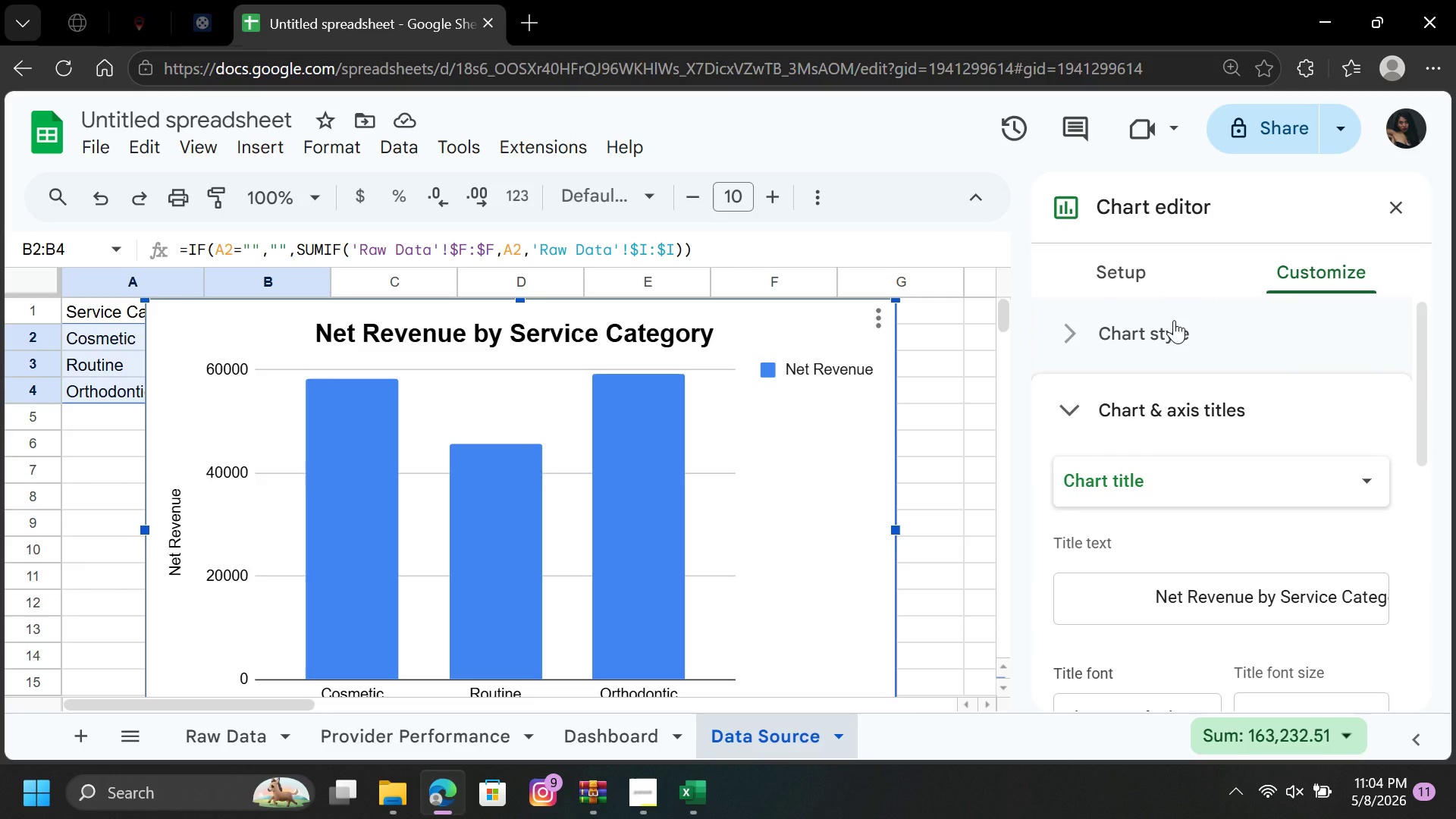 
left_click([1174, 320])
 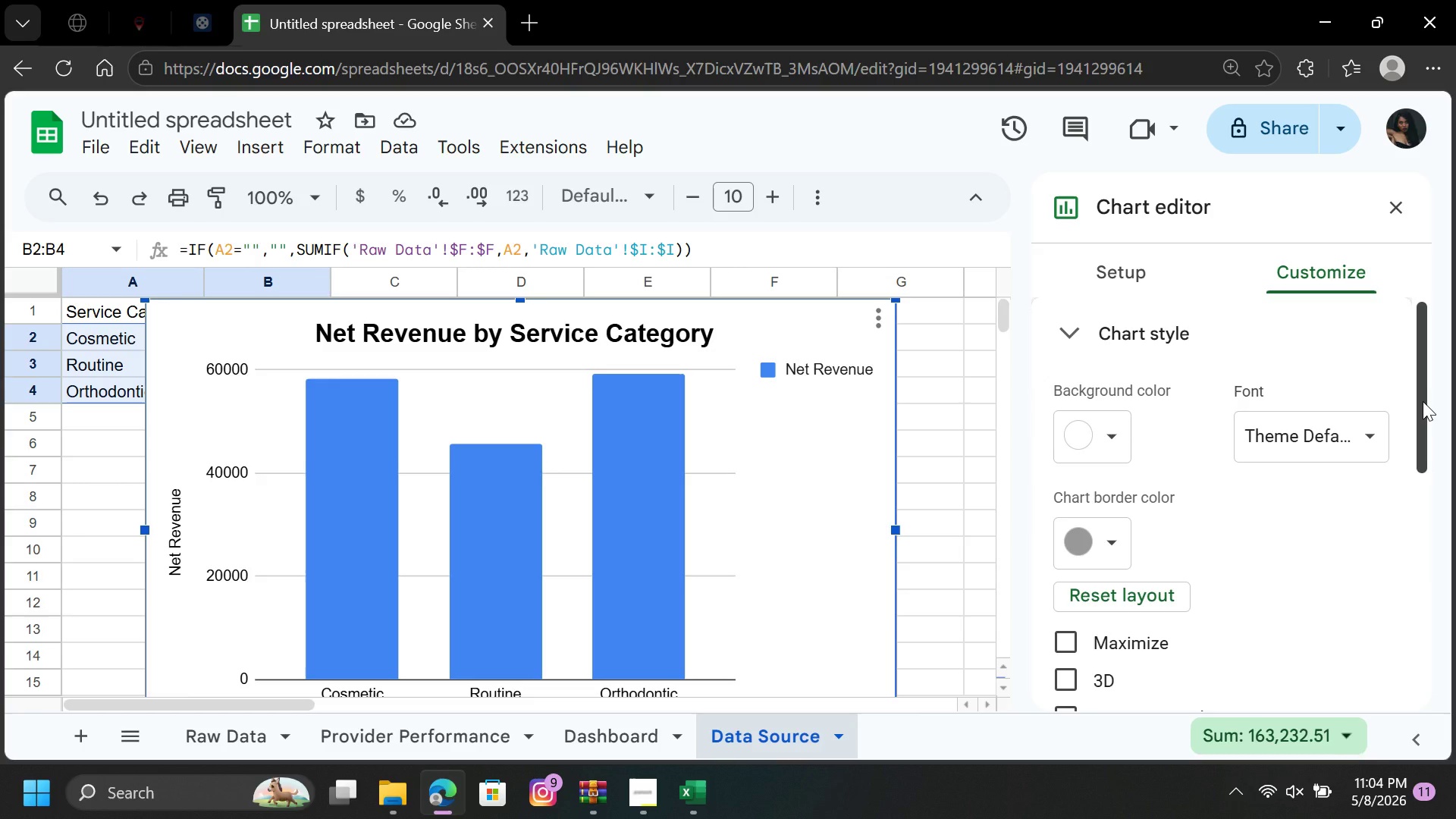 
left_click_drag(start_coordinate=[1423, 401], to_coordinate=[1421, 655])
 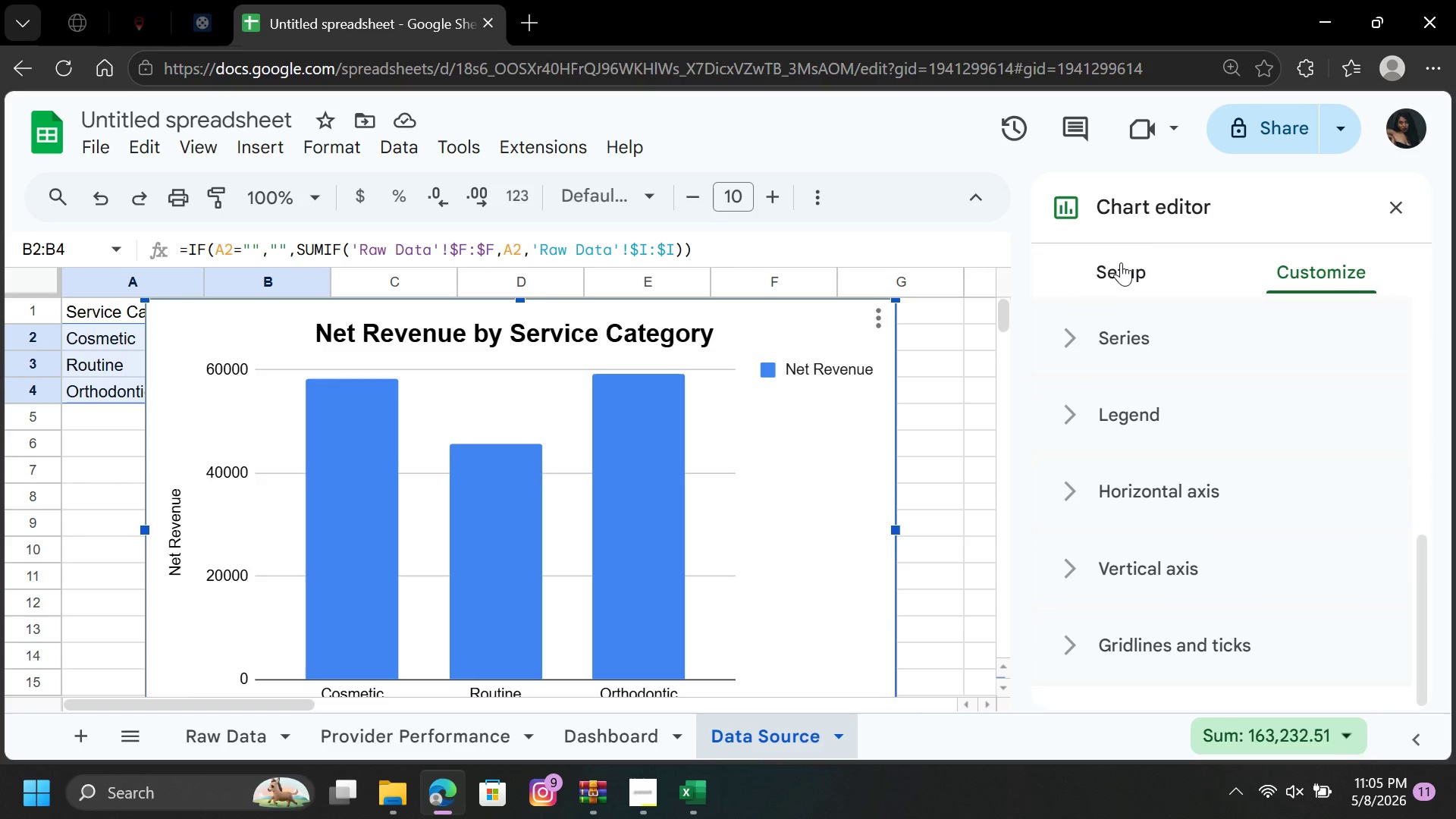 
left_click([1120, 262])
 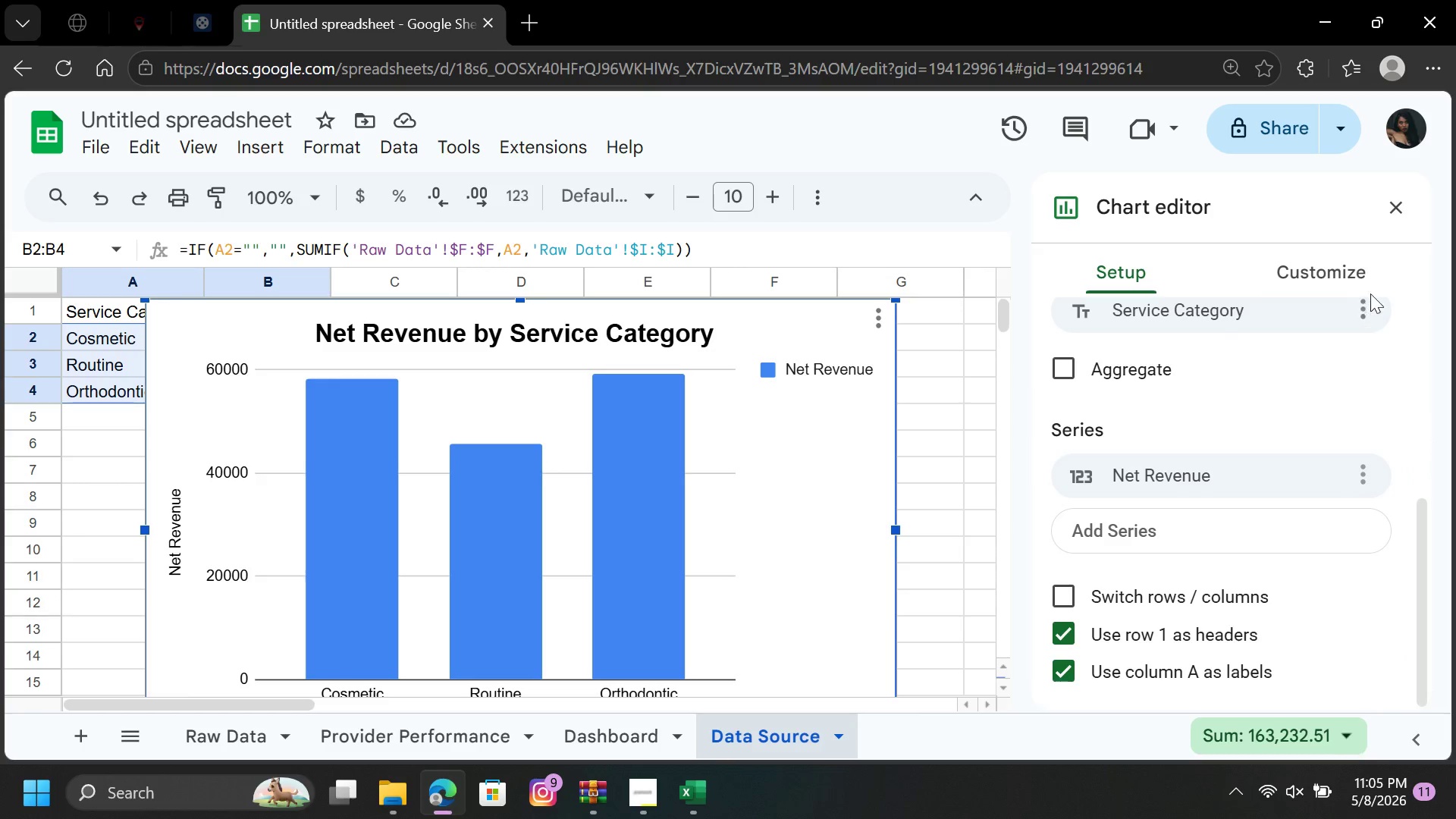 
left_click([1348, 274])
 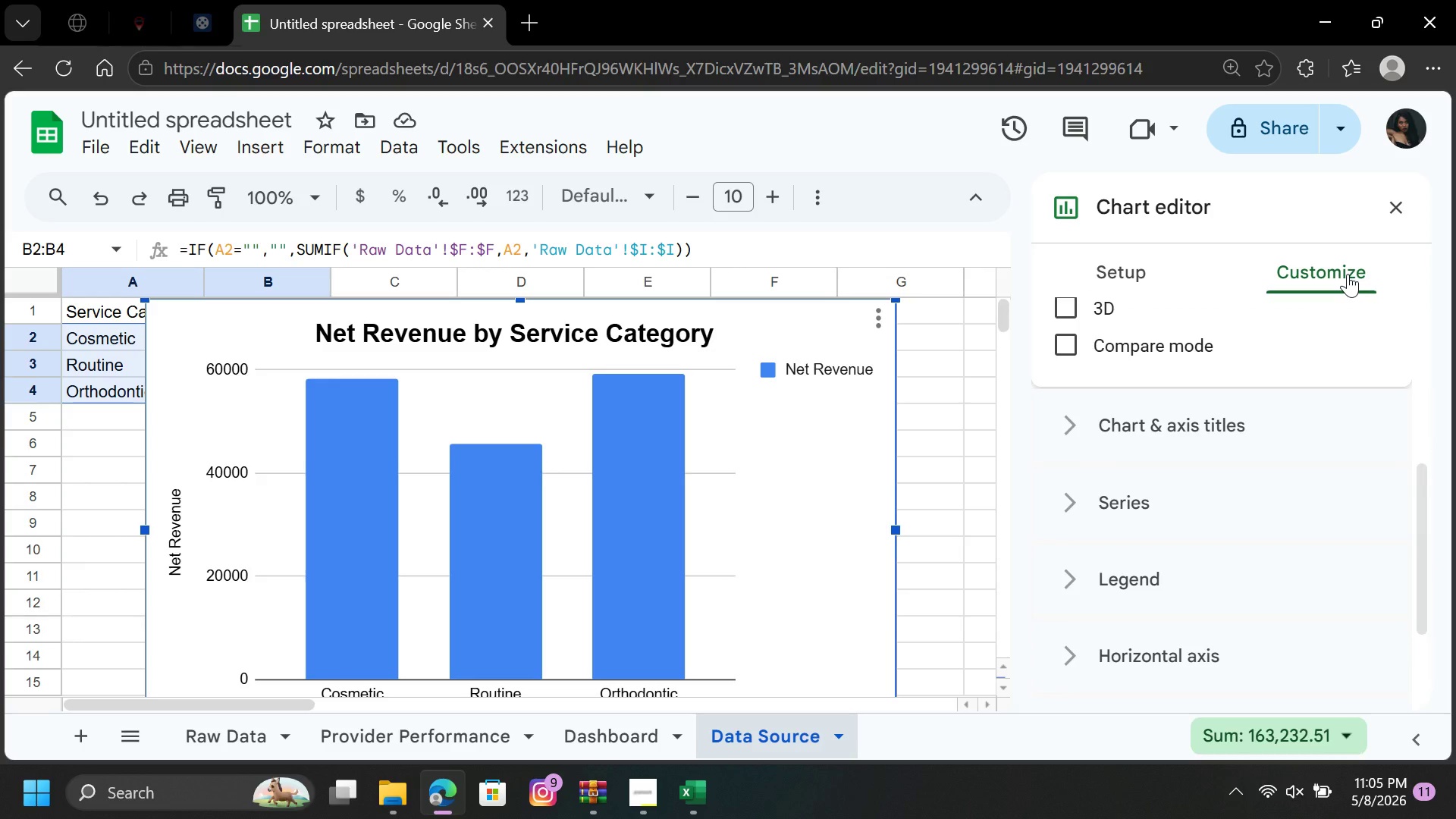 
wait(7.64)
 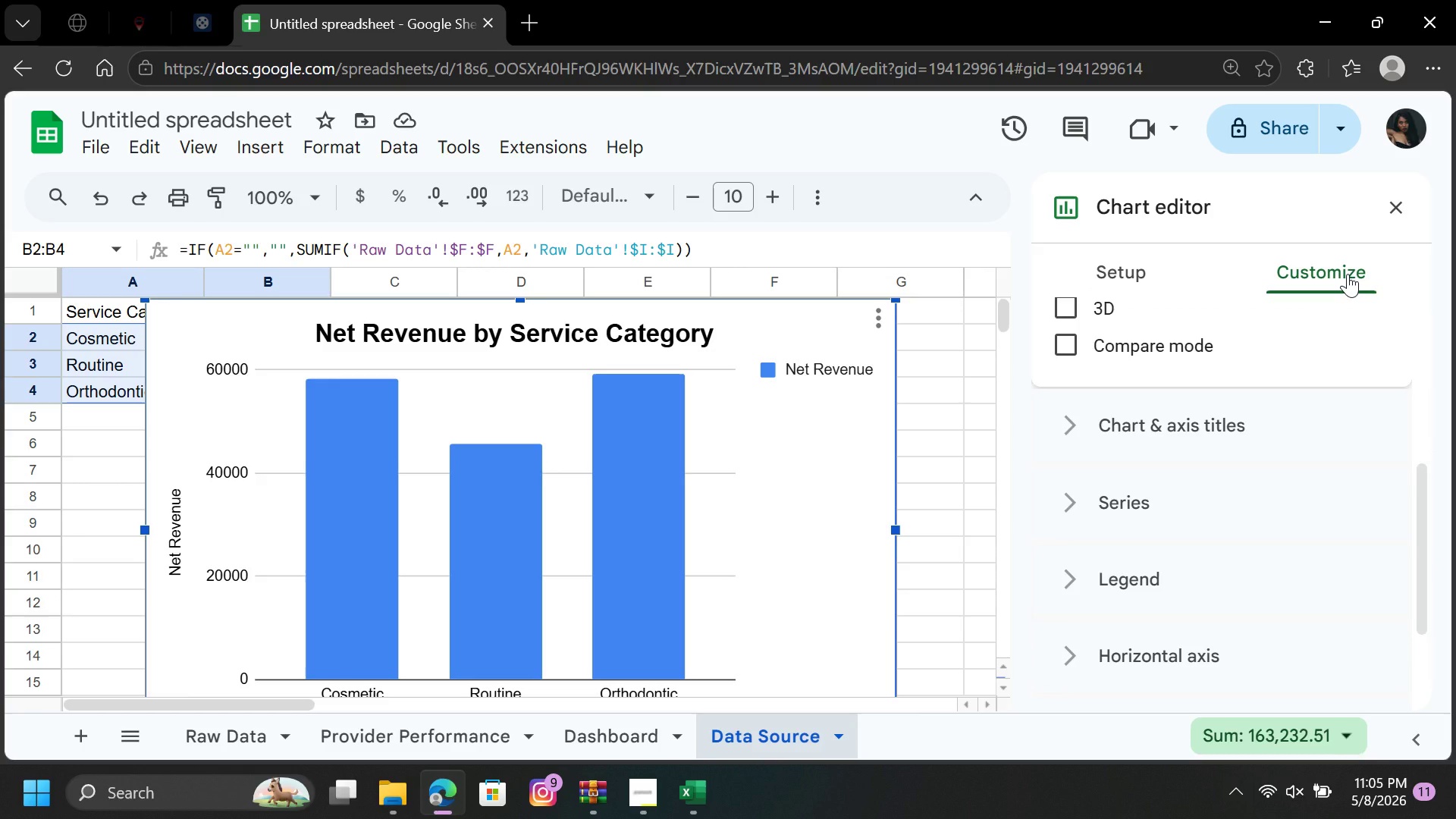 
left_click([1128, 495])
 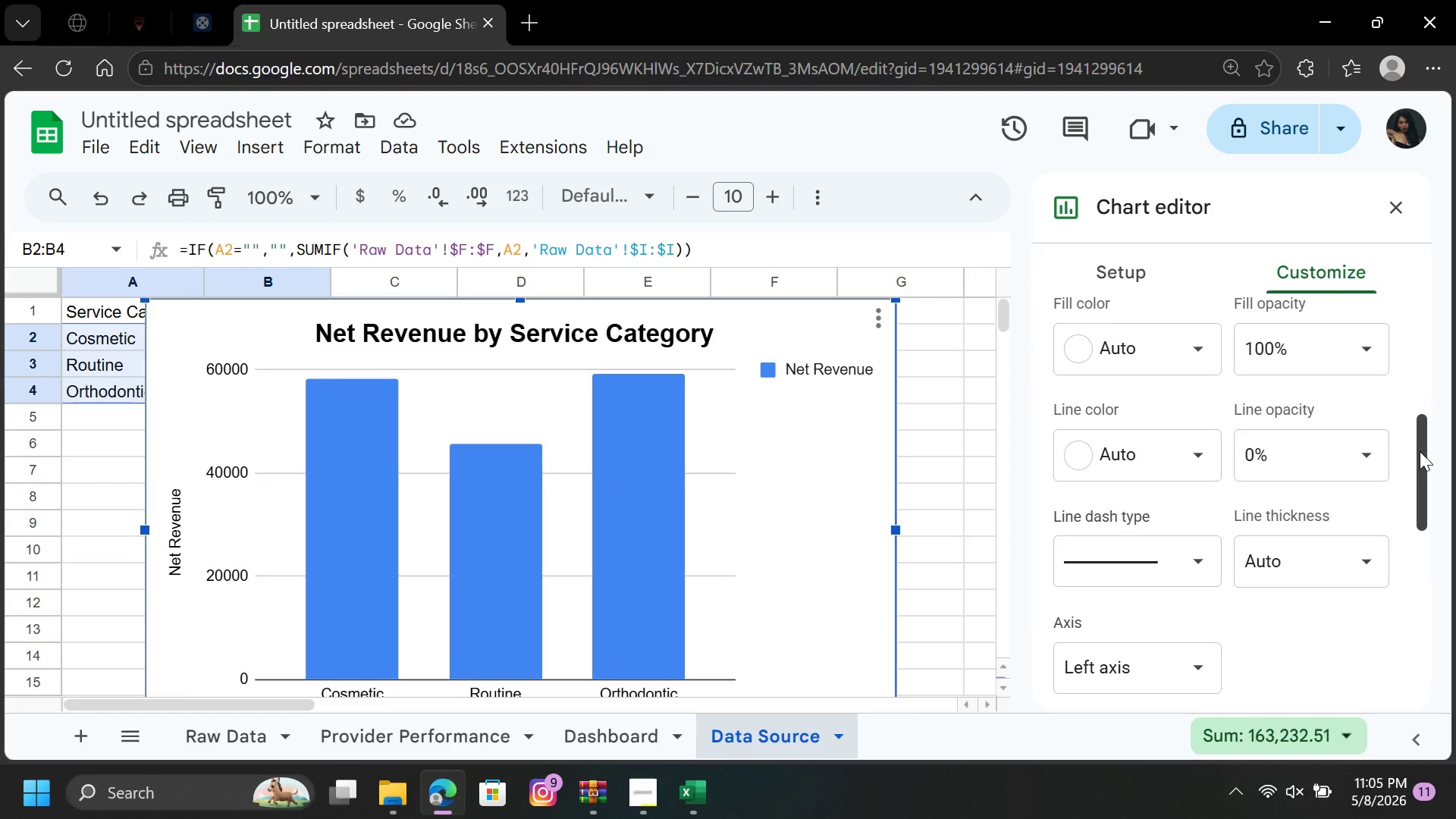 
left_click_drag(start_coordinate=[1420, 451], to_coordinate=[1396, 603])
 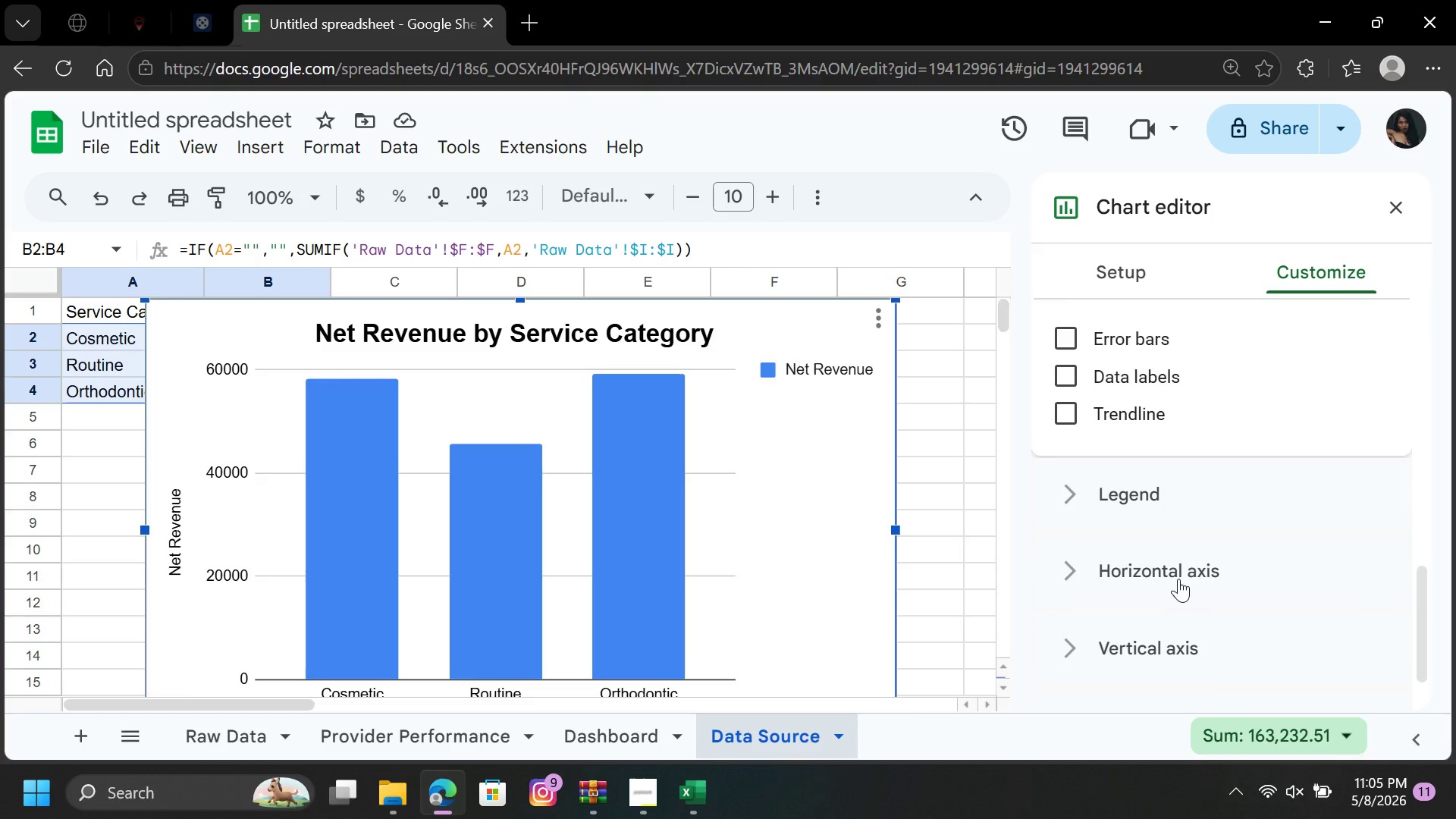 
left_click([1178, 577])
 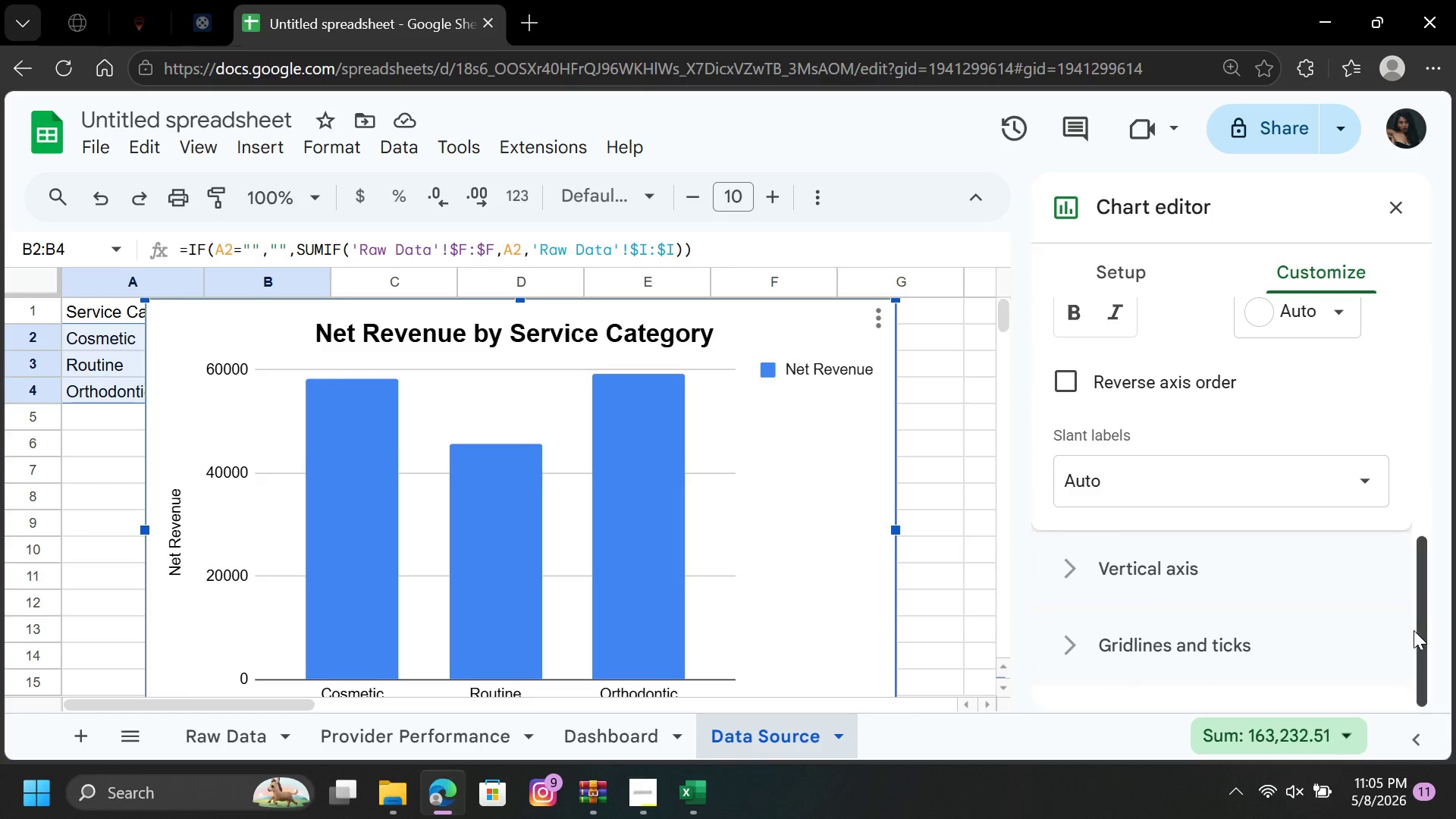 
left_click_drag(start_coordinate=[1419, 632], to_coordinate=[1419, 676])
 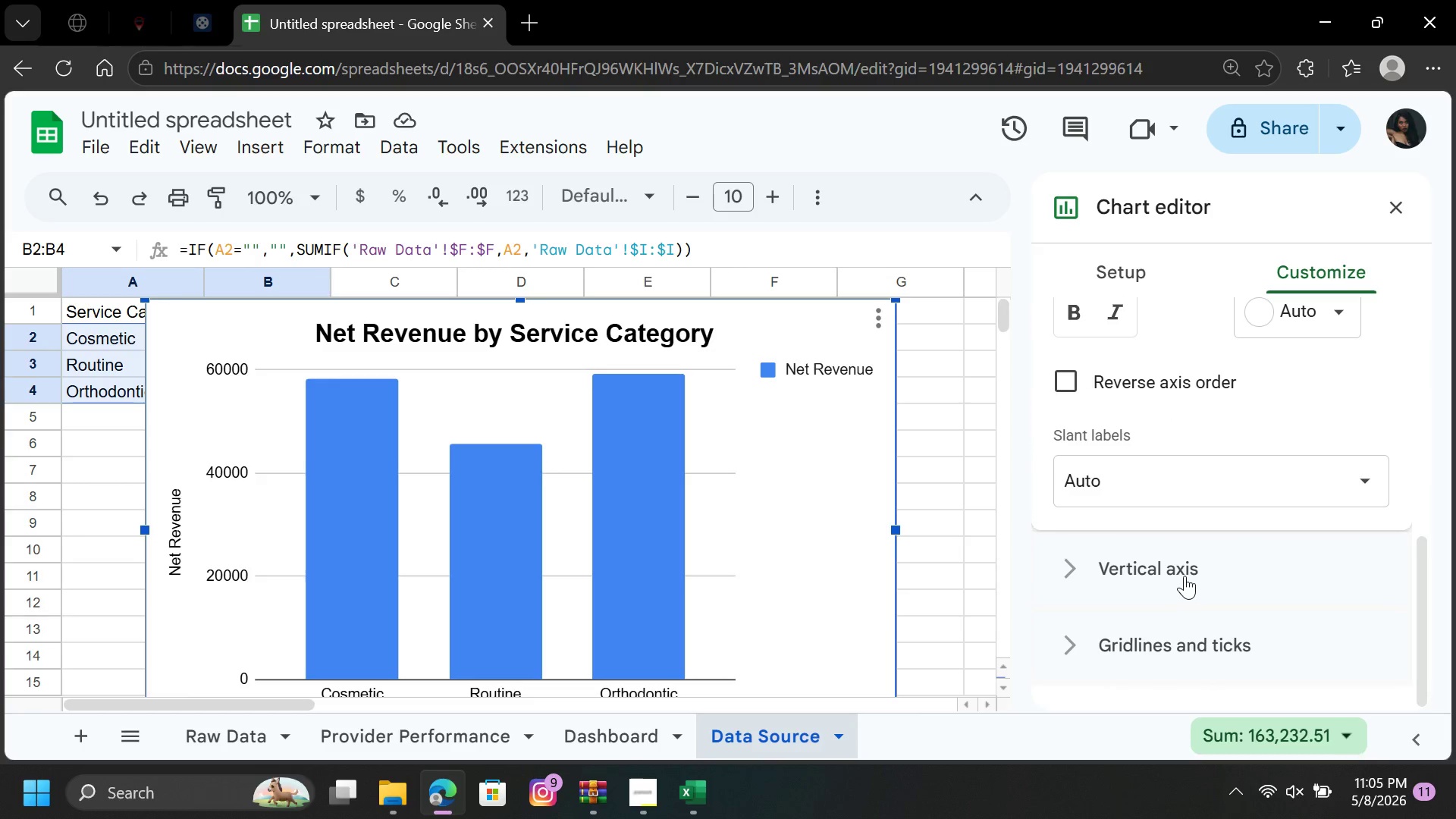 
left_click([1185, 576])
 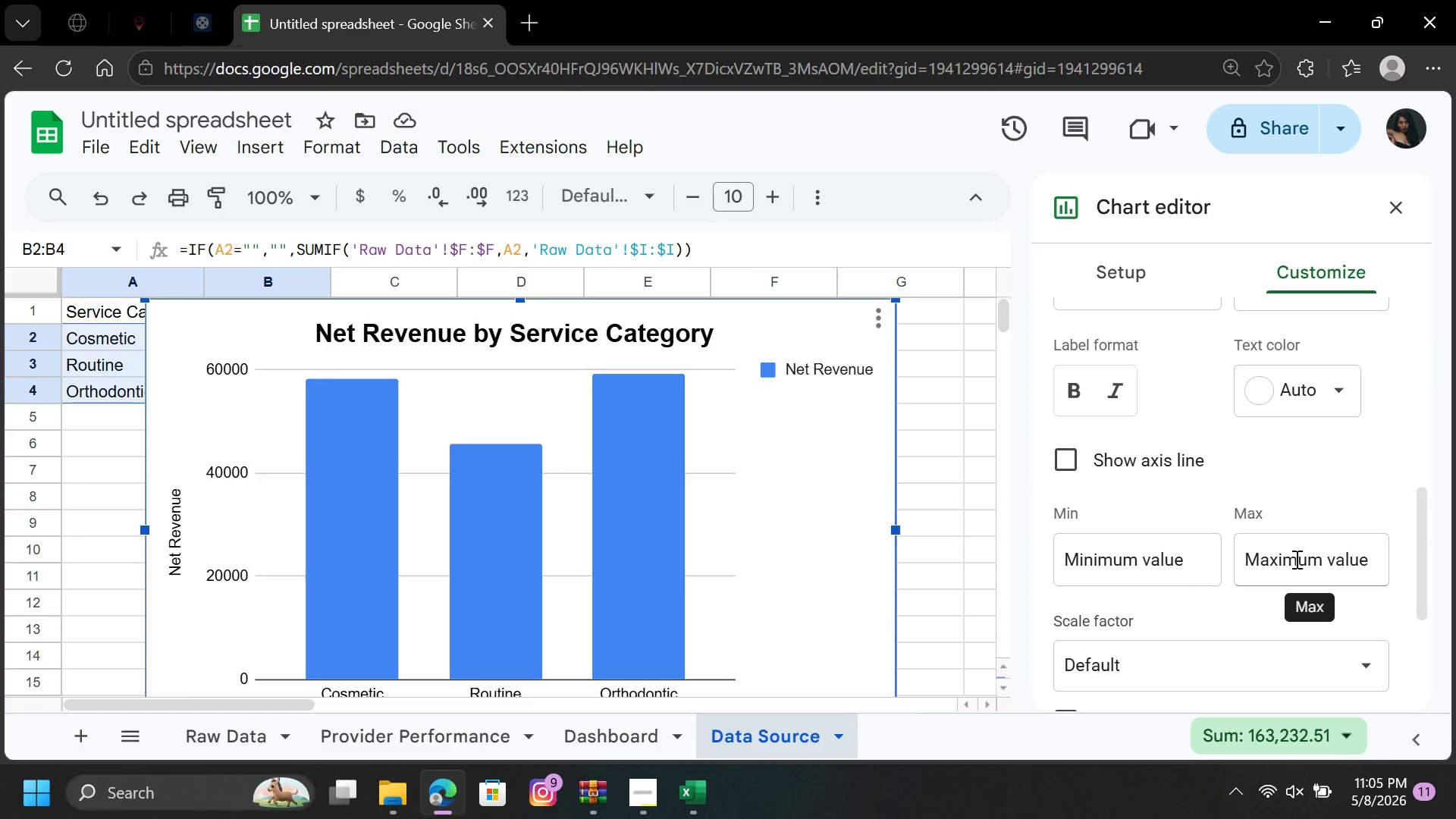 
left_click([1197, 560])
 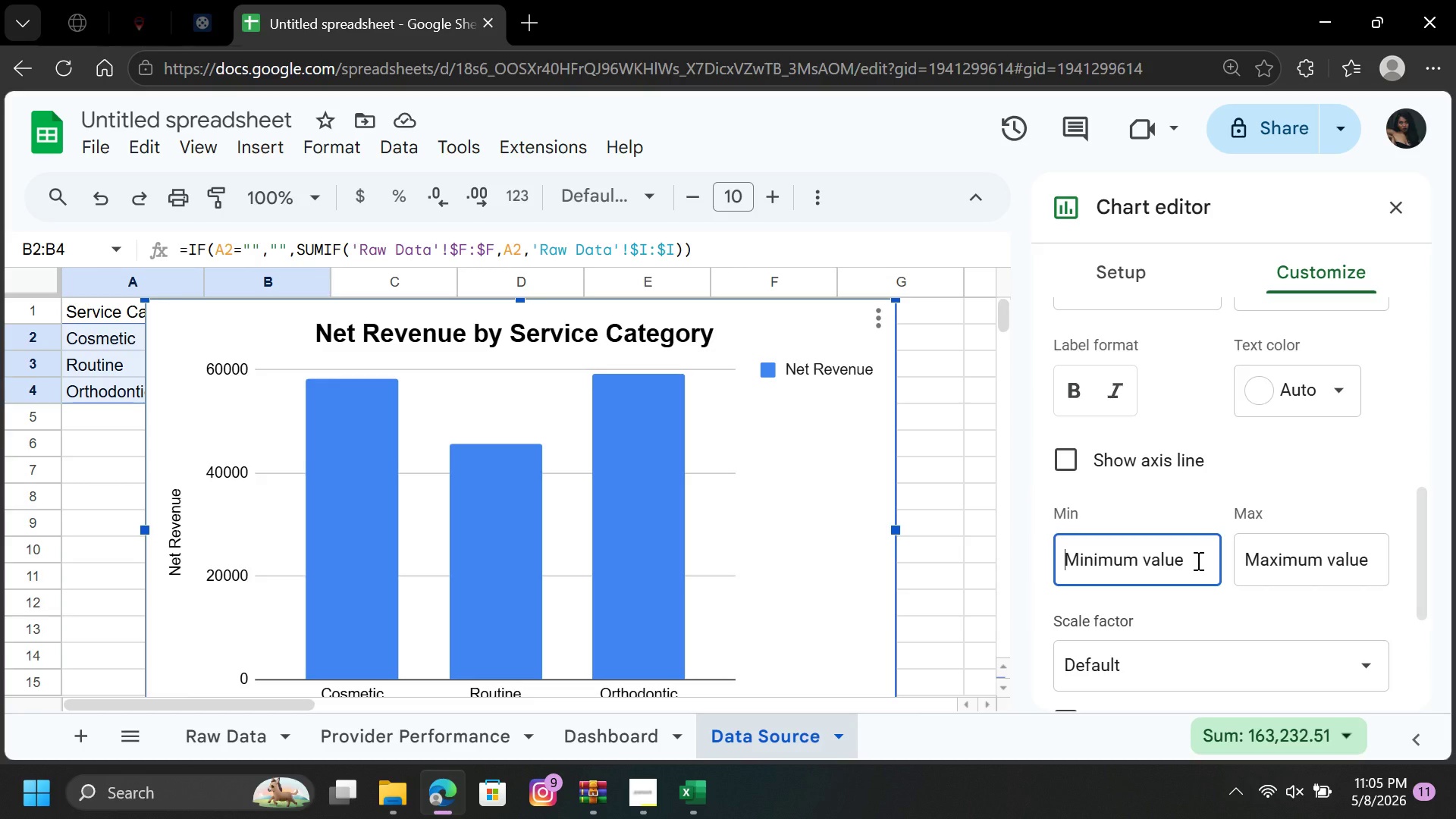 
key(0)
 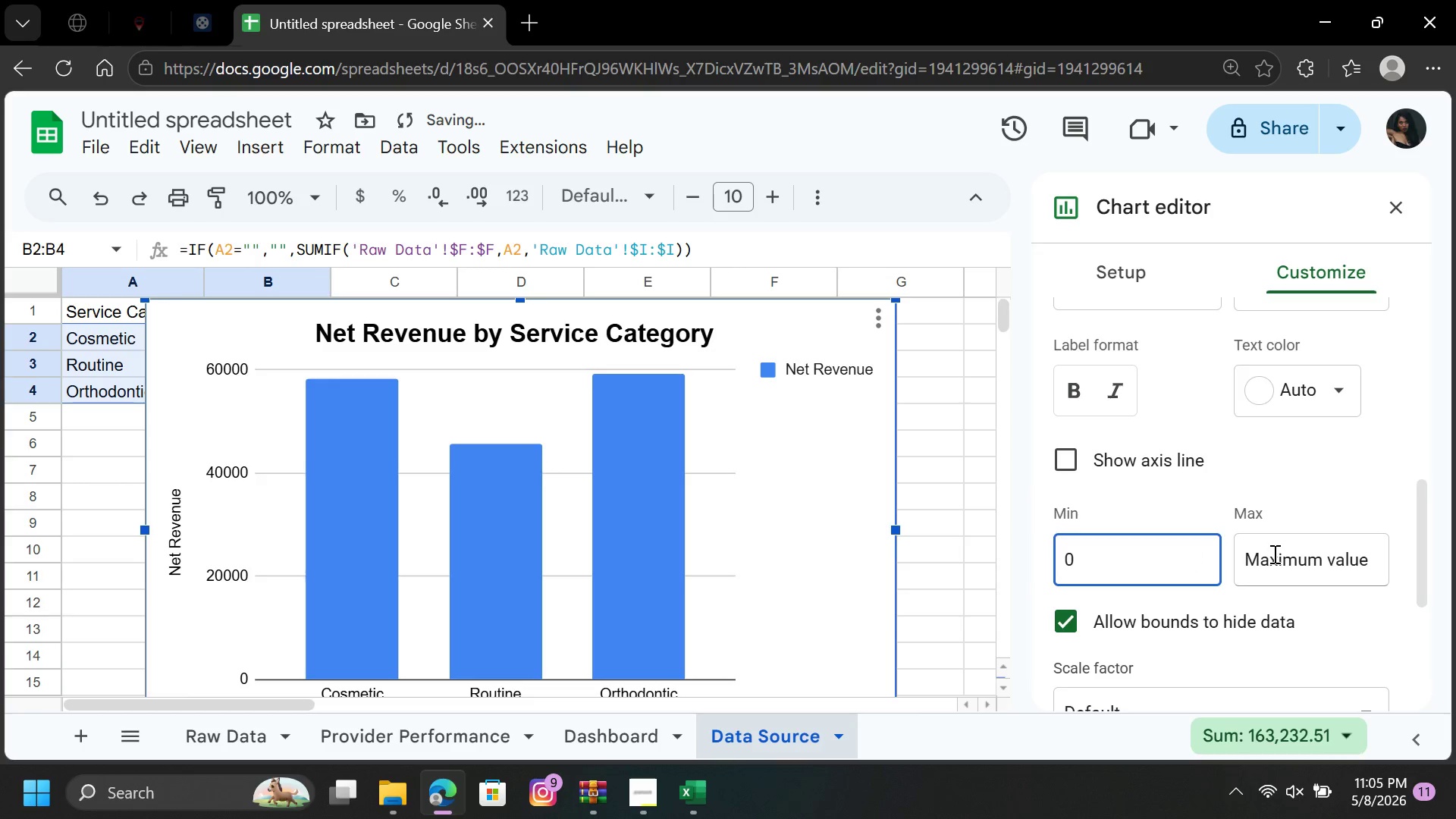 
left_click([1273, 554])
 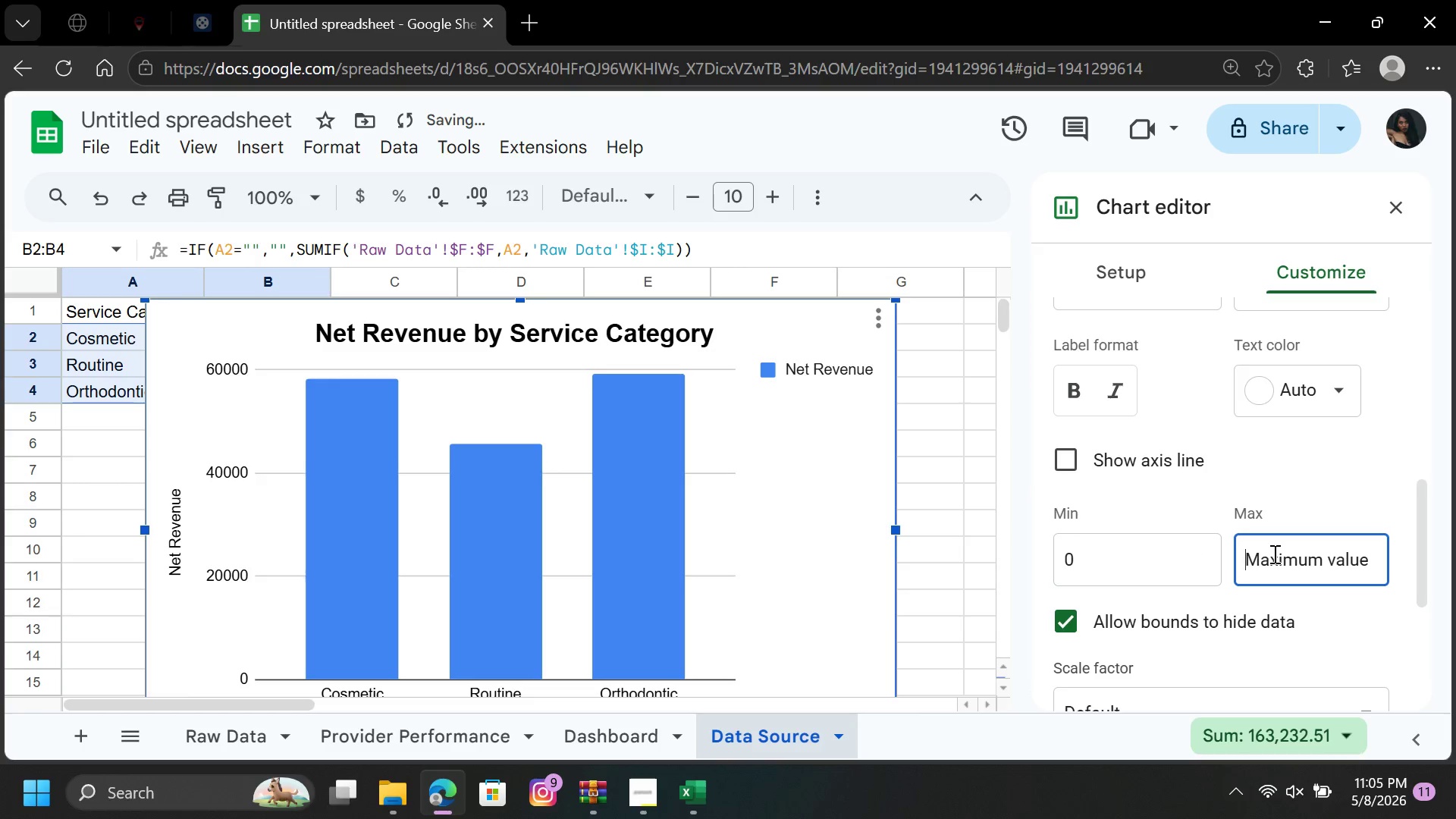 
type(80000)
 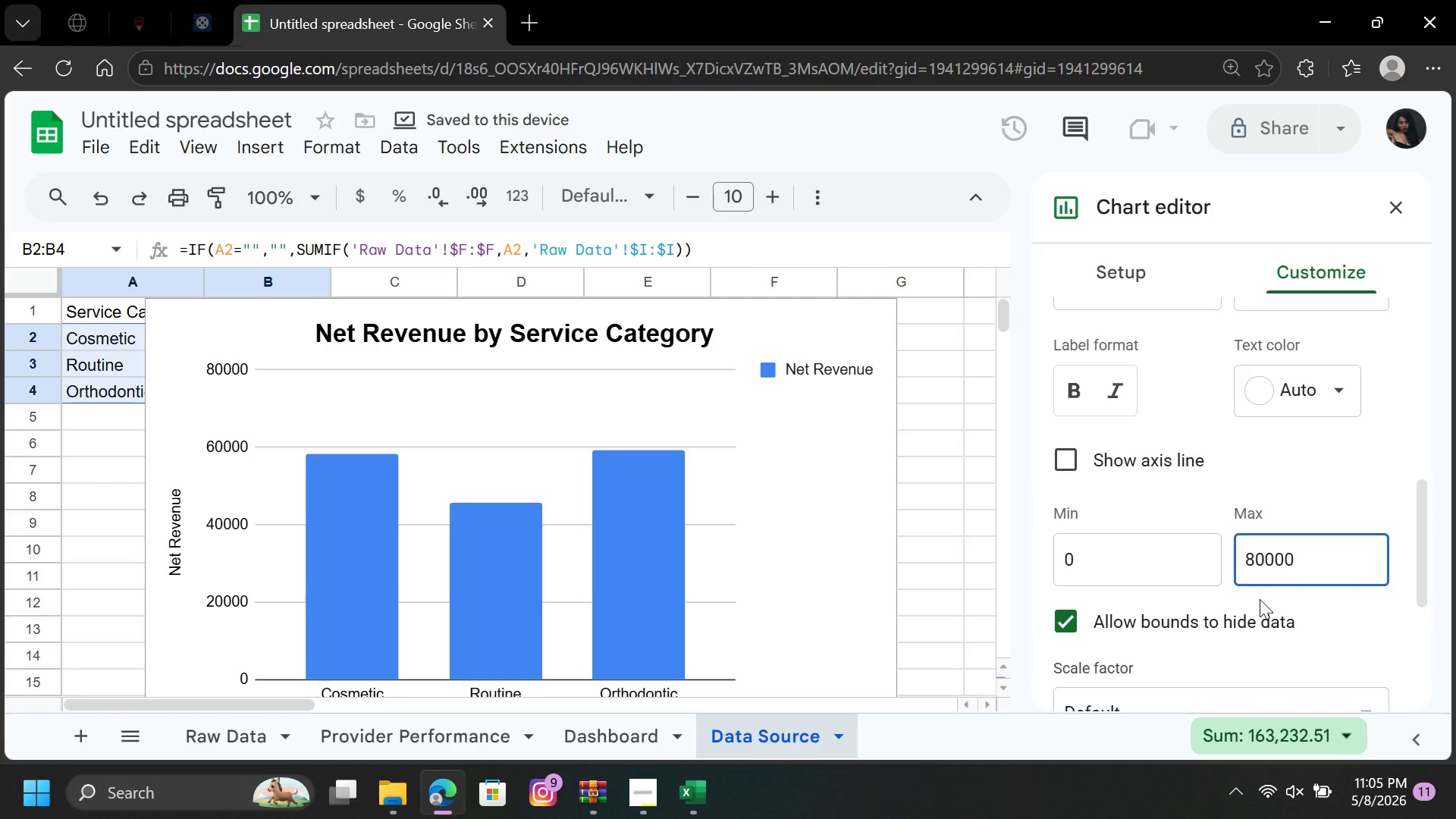 
wait(5.44)
 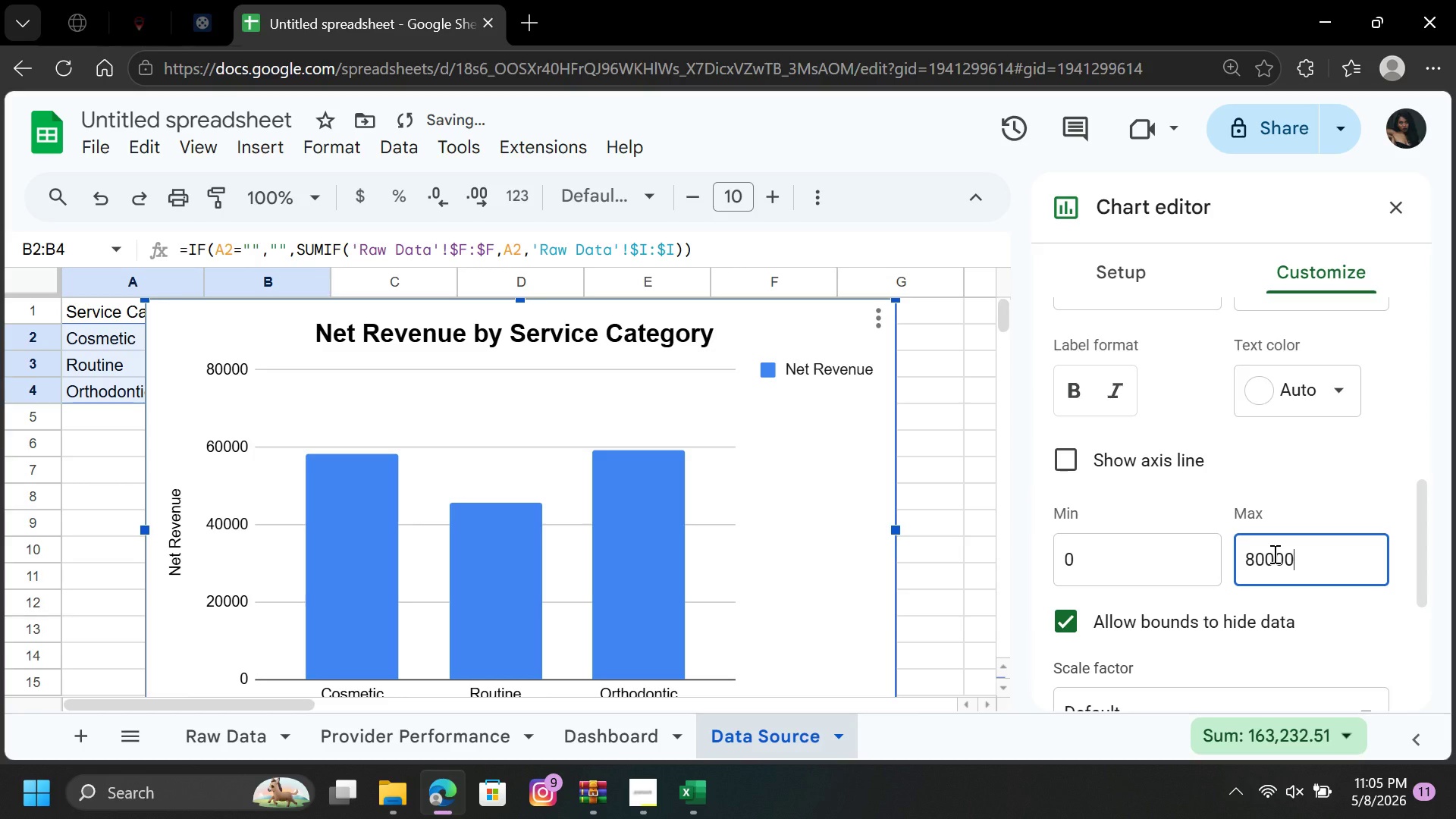 
left_click_drag(start_coordinate=[1417, 568], to_coordinate=[1432, 755])
 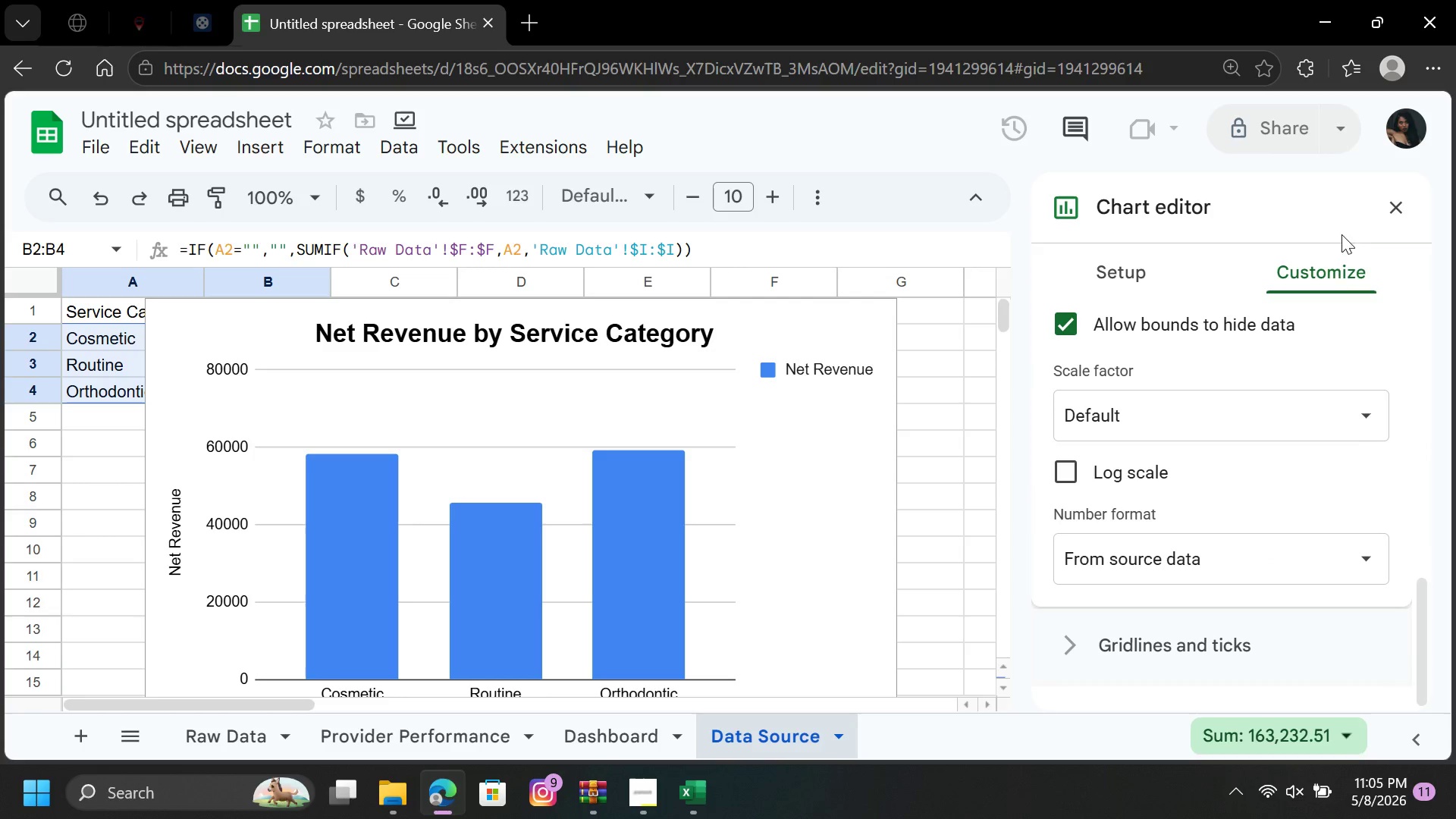 
mouse_move([1367, 218])
 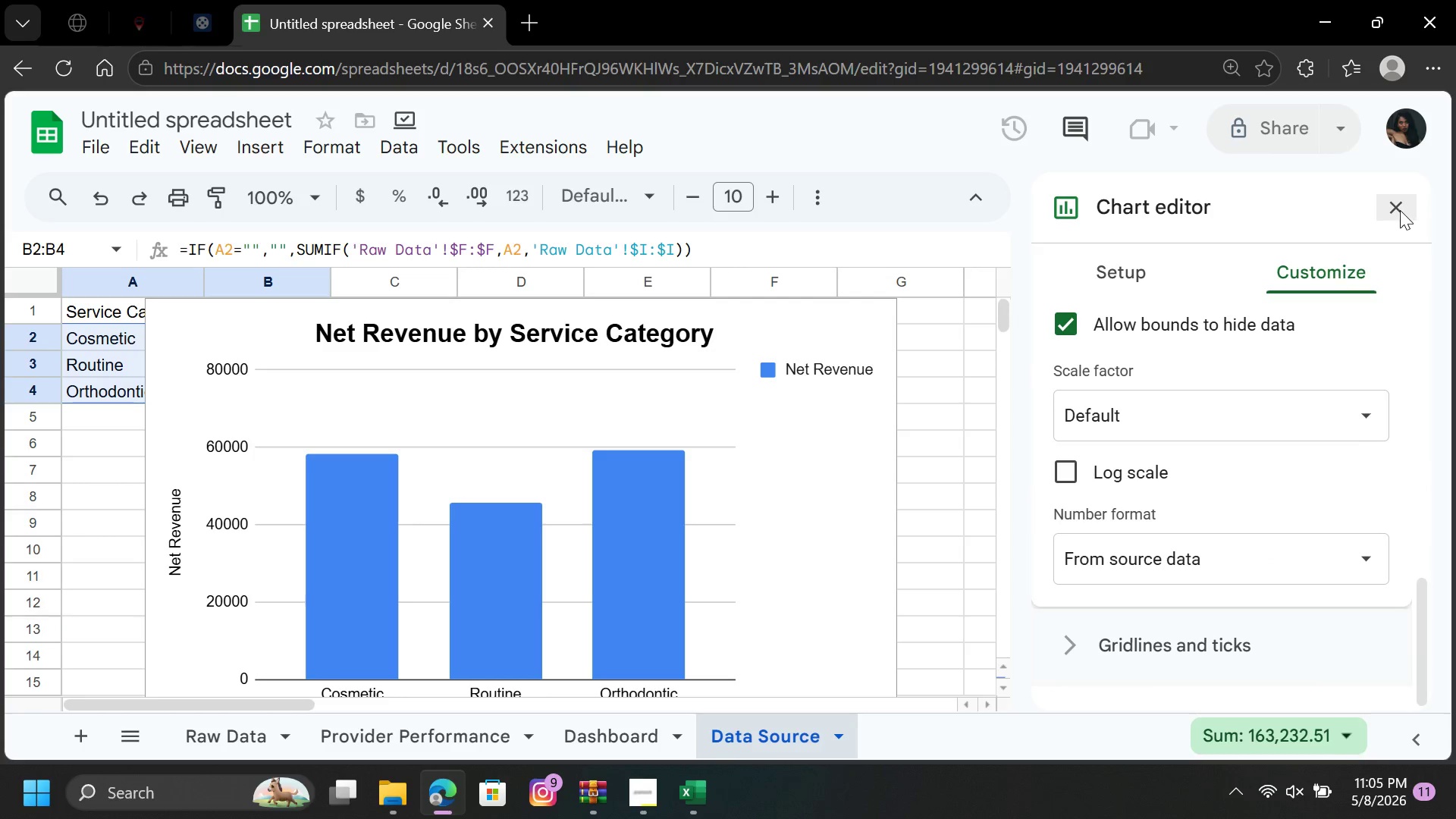 
left_click([1399, 210])
 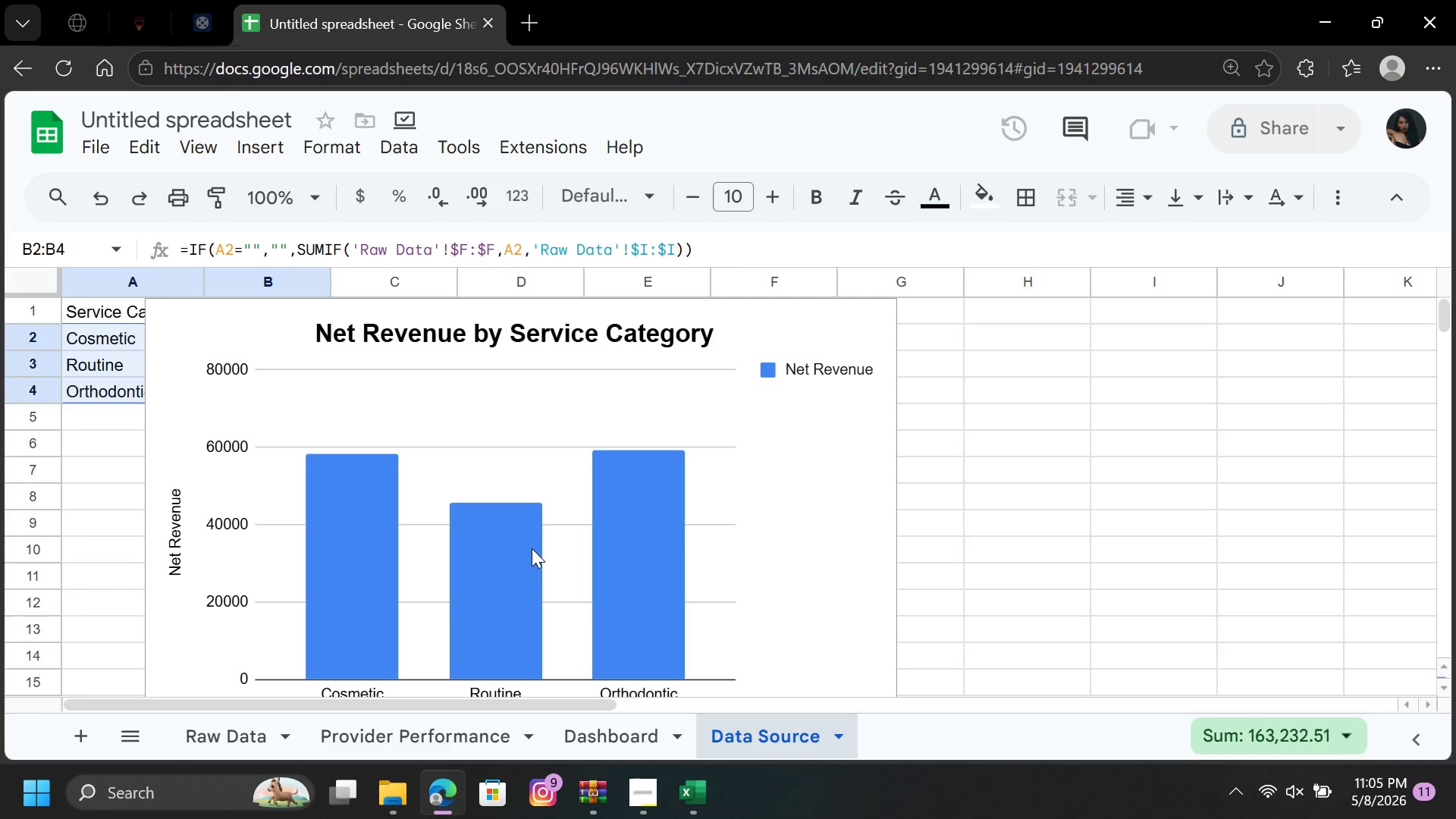 
double_click([531, 548])
 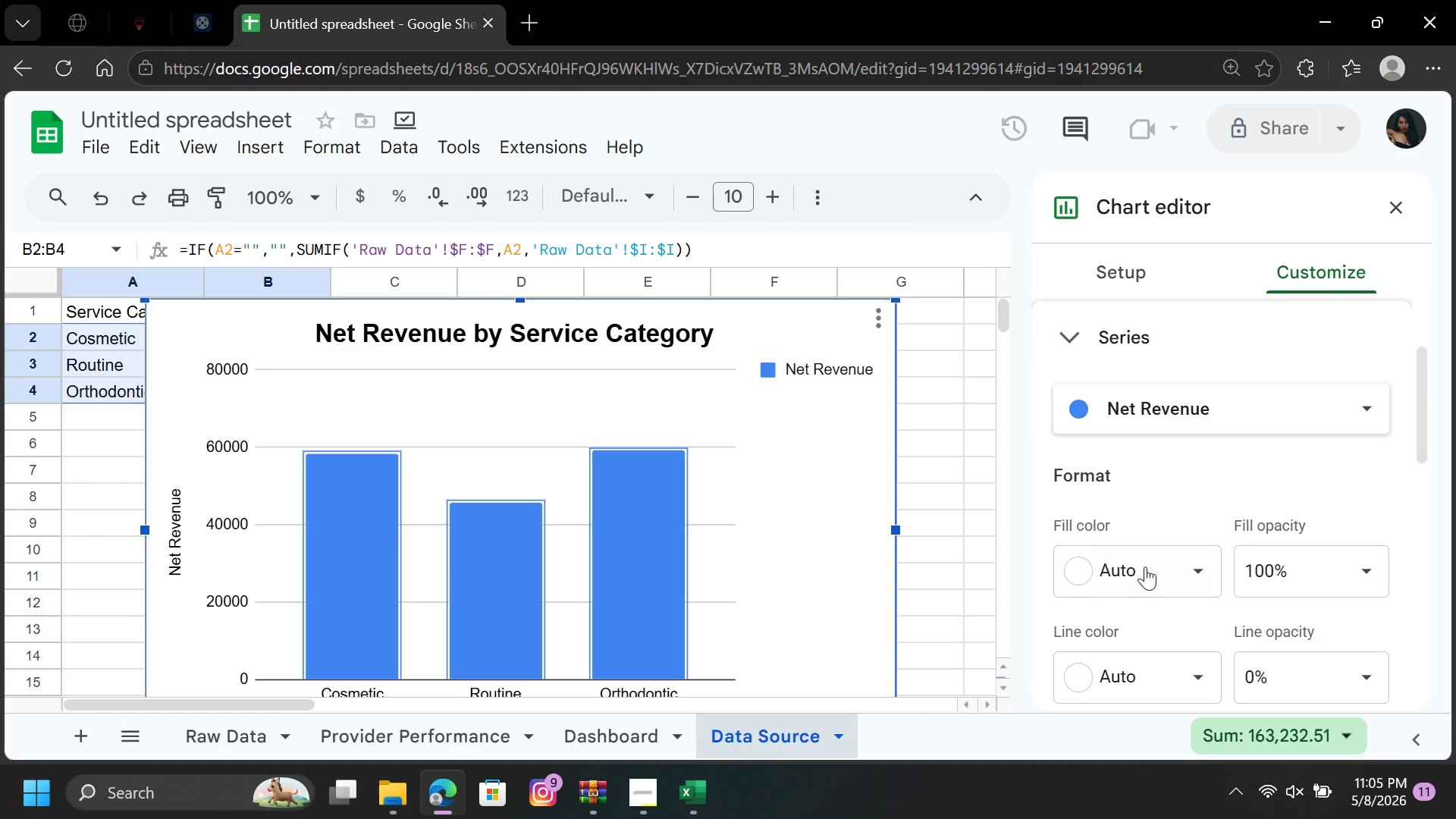 
left_click([1142, 569])
 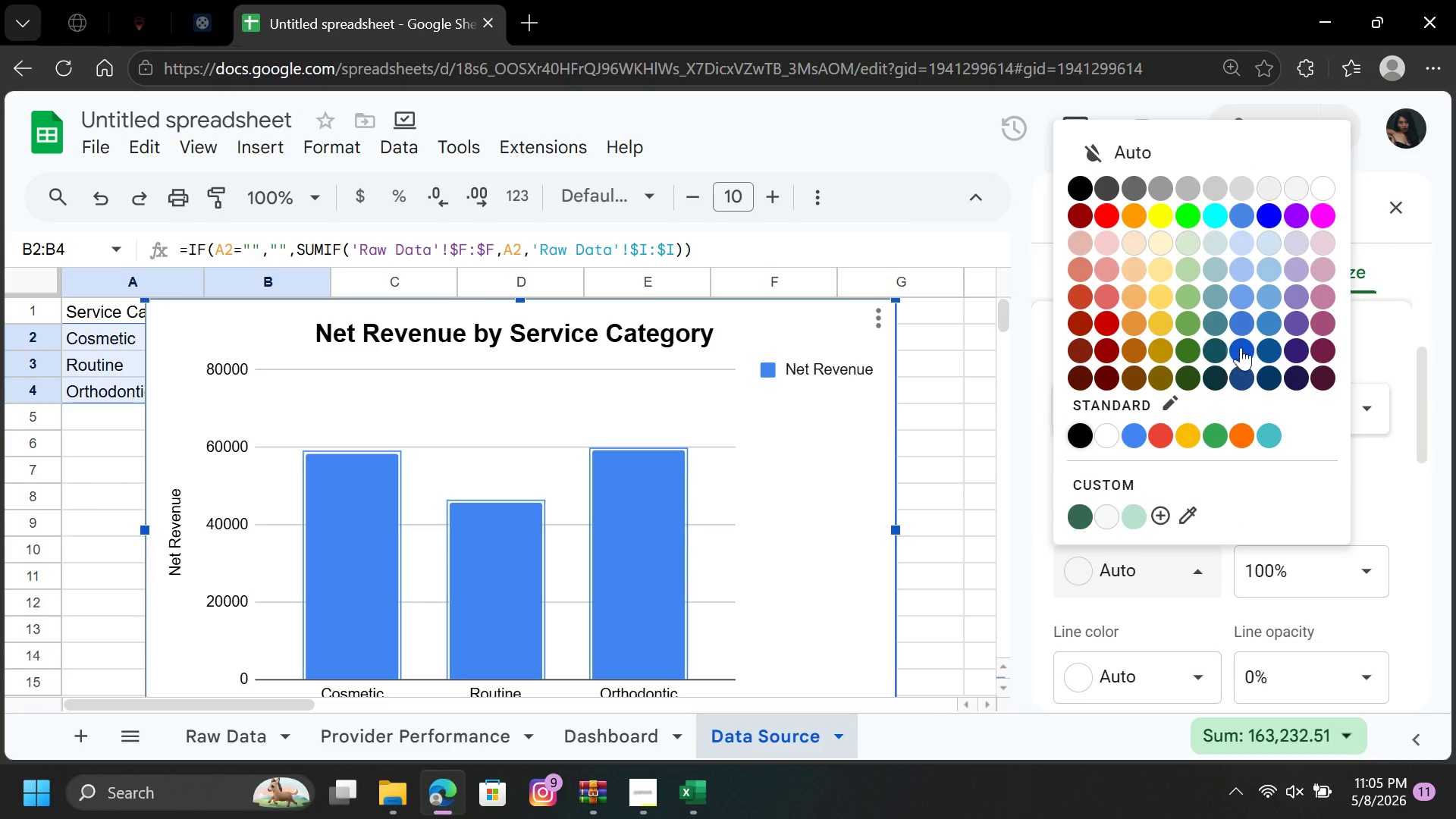 
mouse_move([1251, 327])
 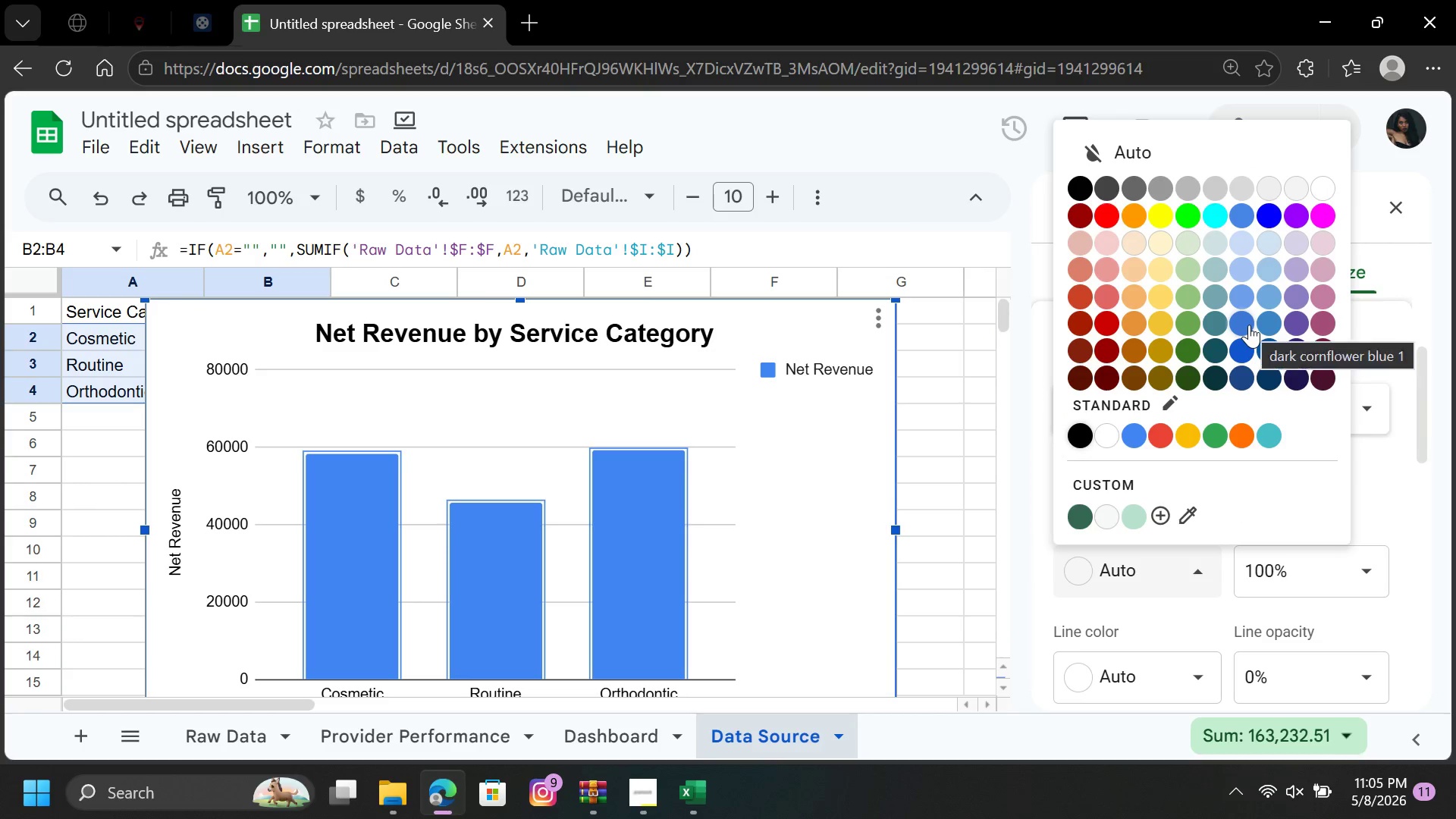 
left_click([1249, 325])
 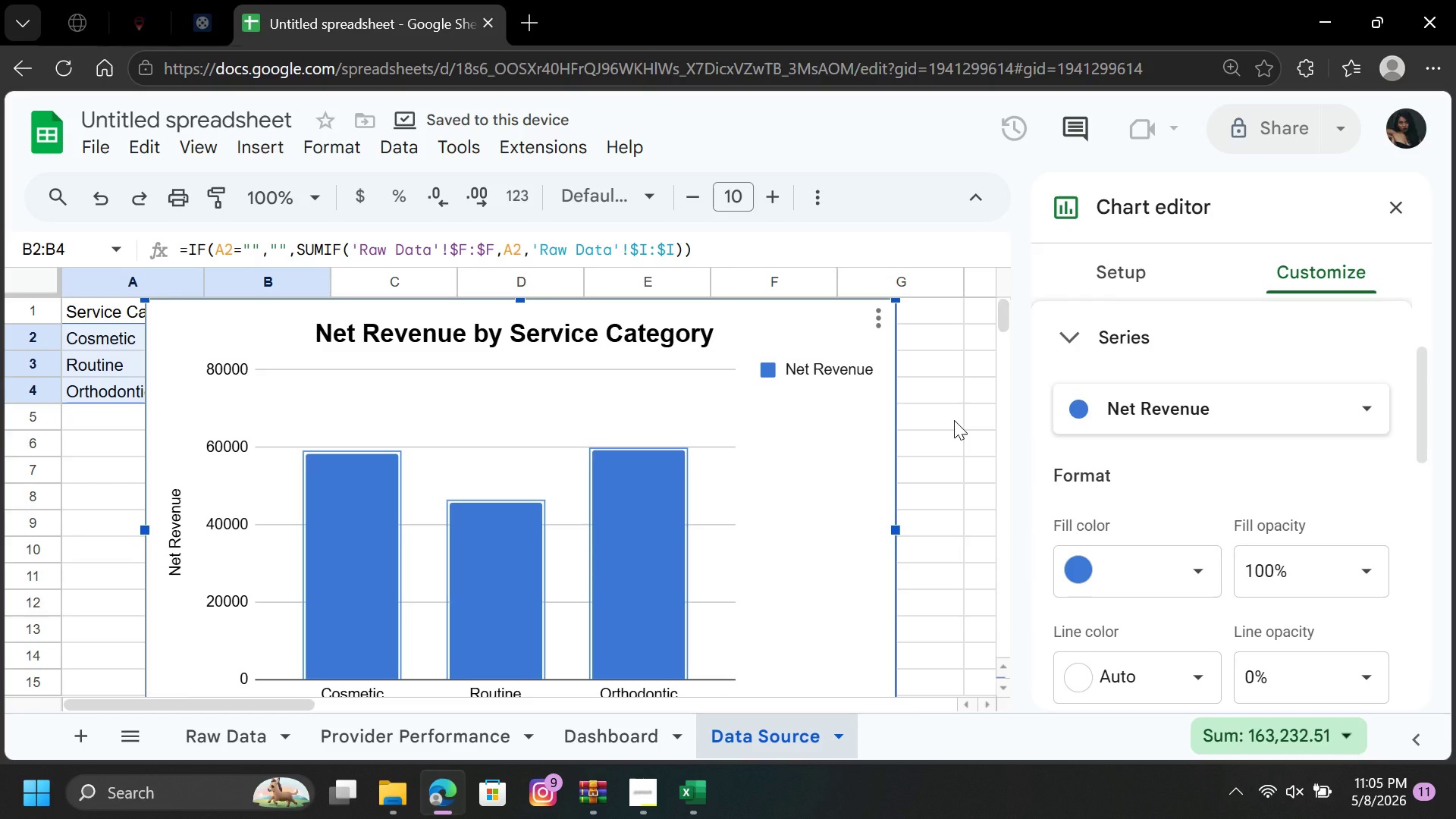 
wait(5.81)
 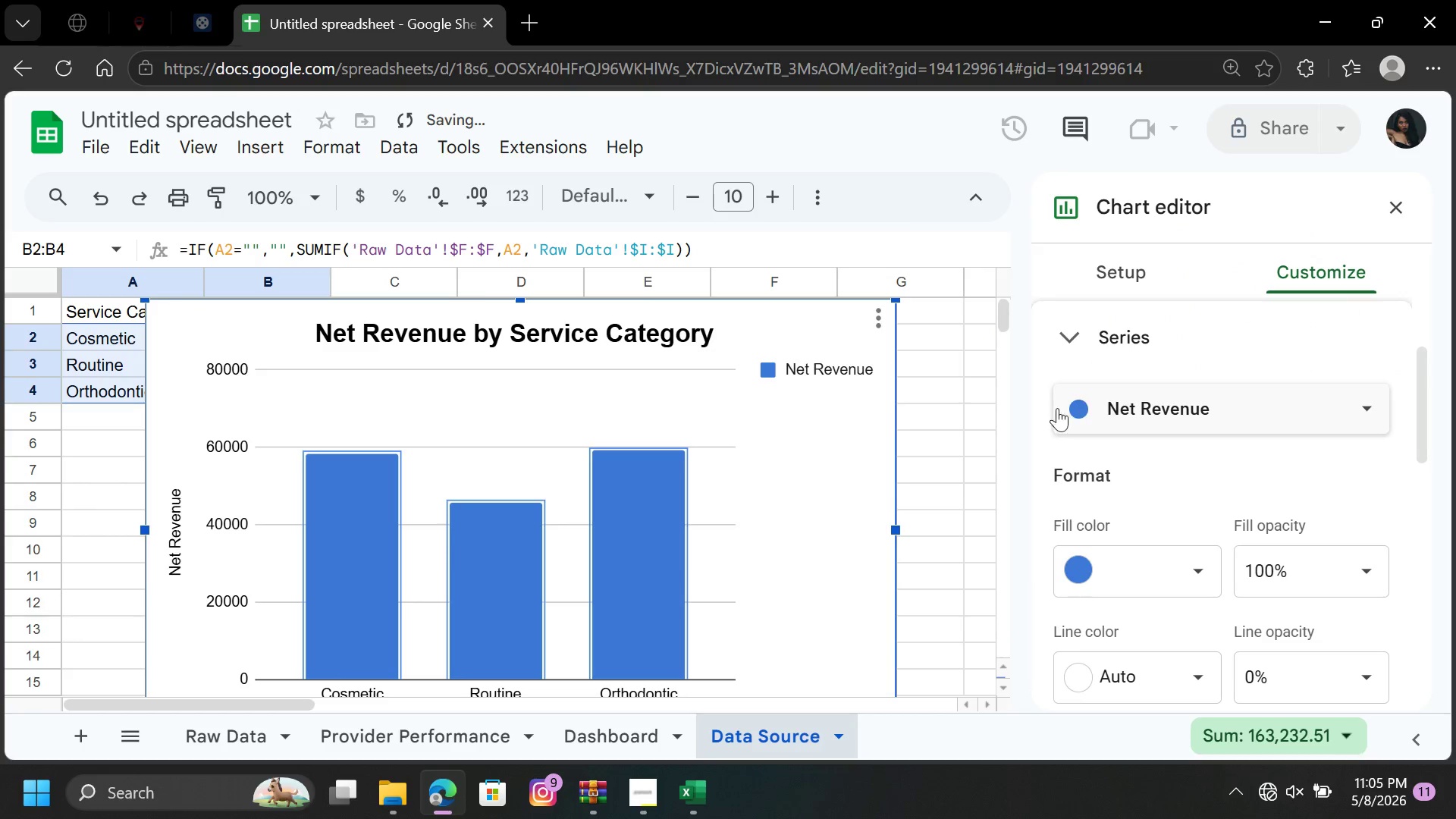 
left_click([954, 420])
 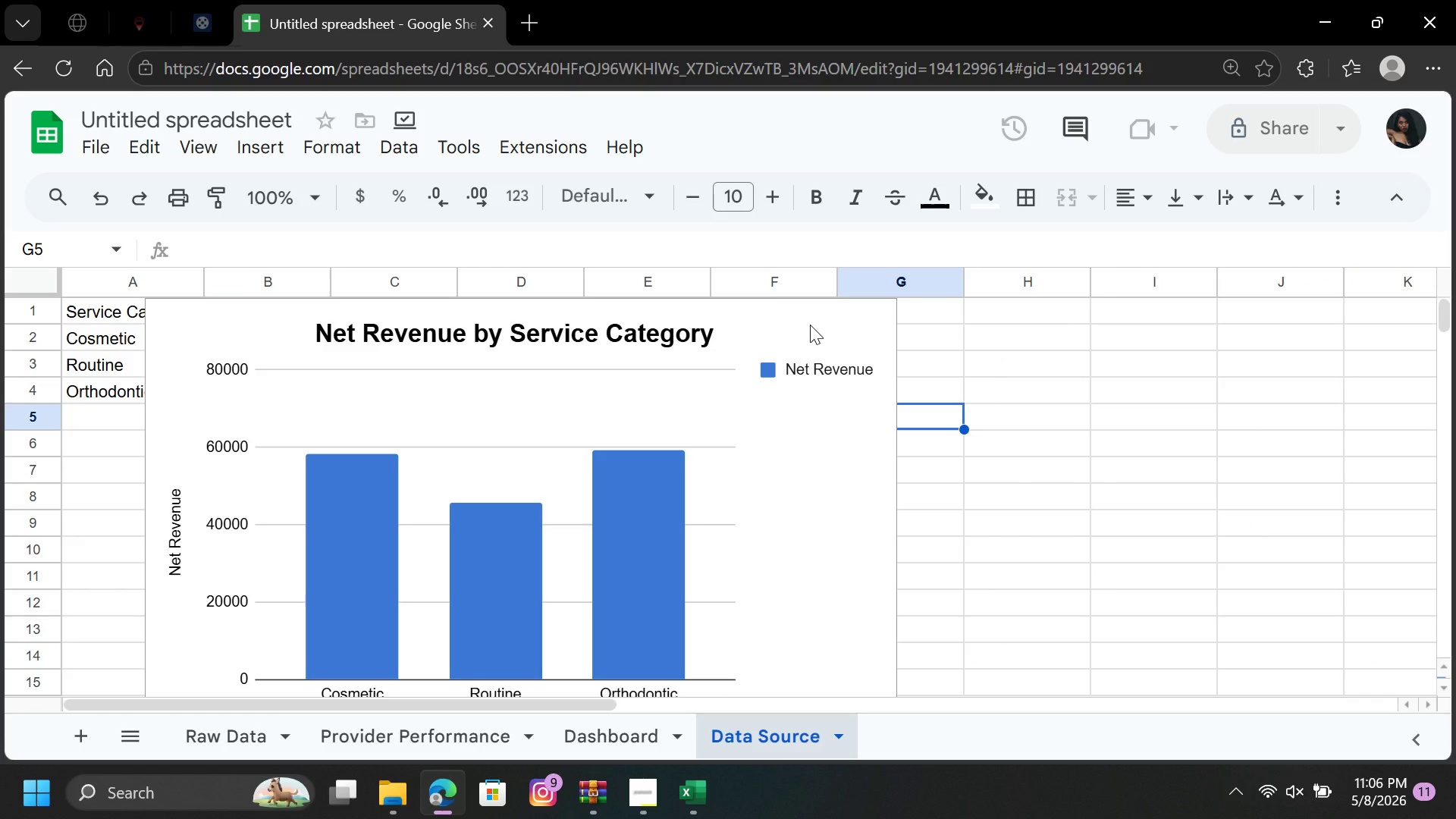 
left_click_drag(start_coordinate=[810, 325], to_coordinate=[835, 324])
 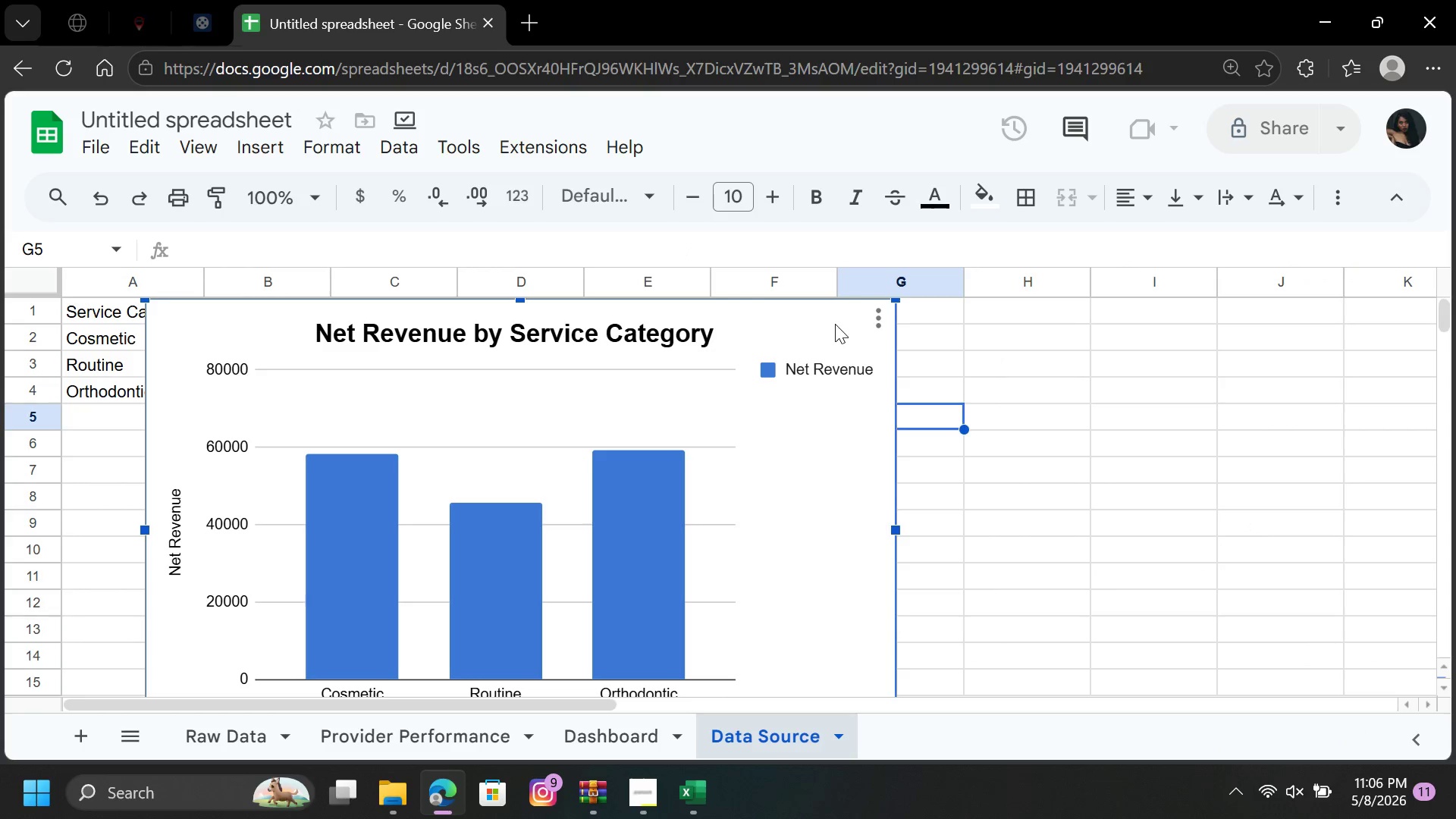 
left_click_drag(start_coordinate=[835, 324], to_coordinate=[836, 356])
 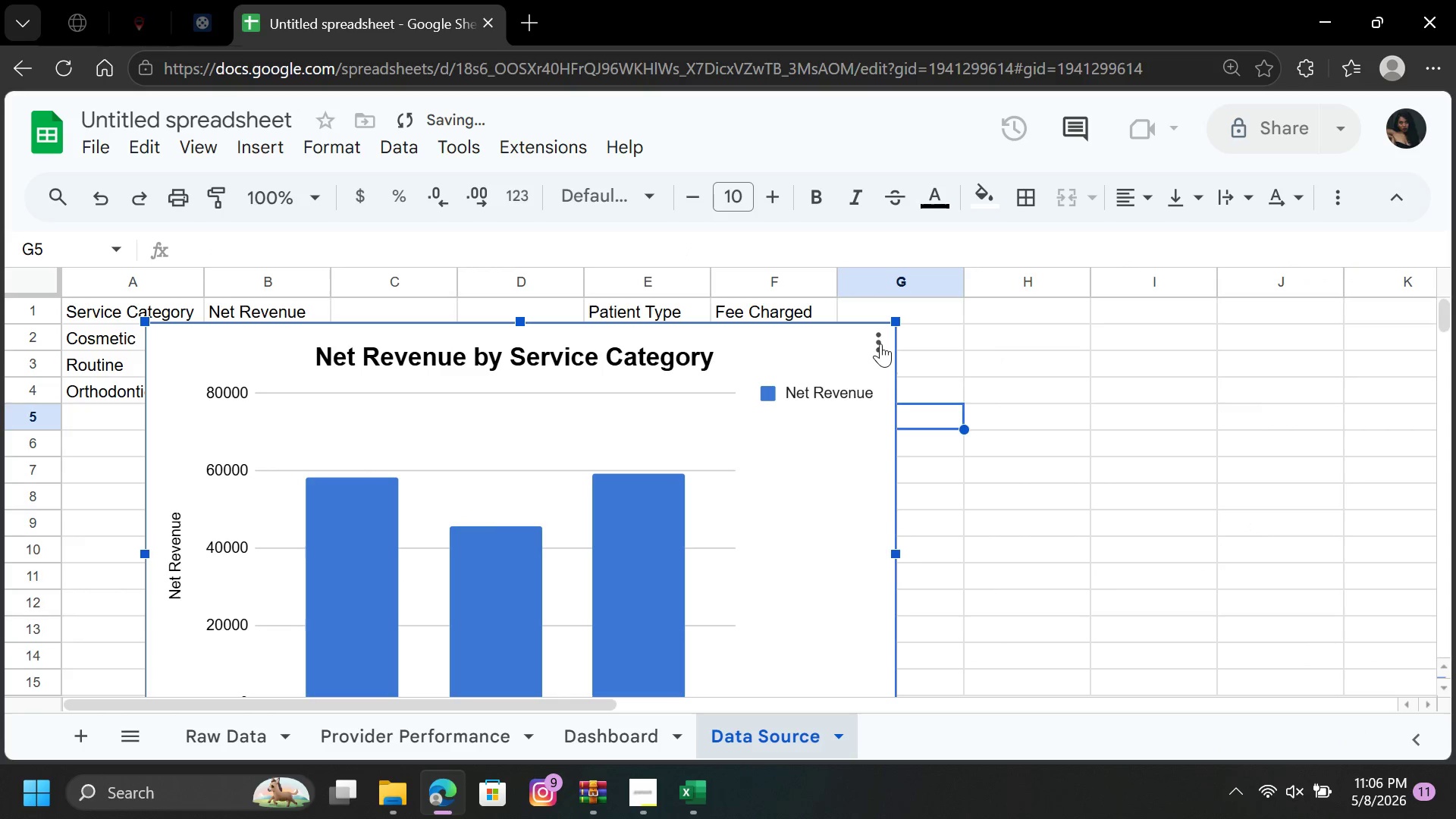 
left_click([880, 344])
 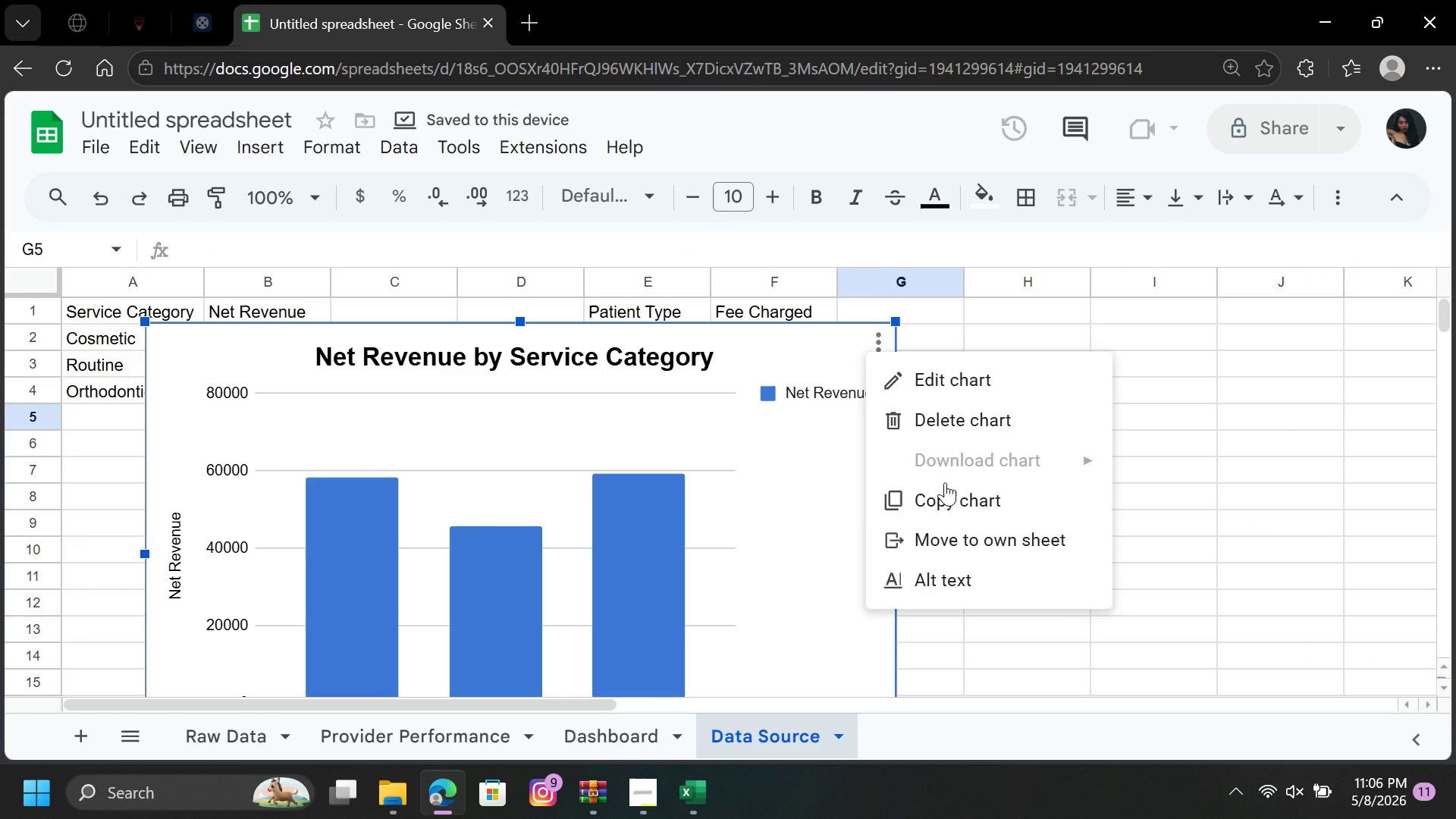 
left_click([945, 497])
 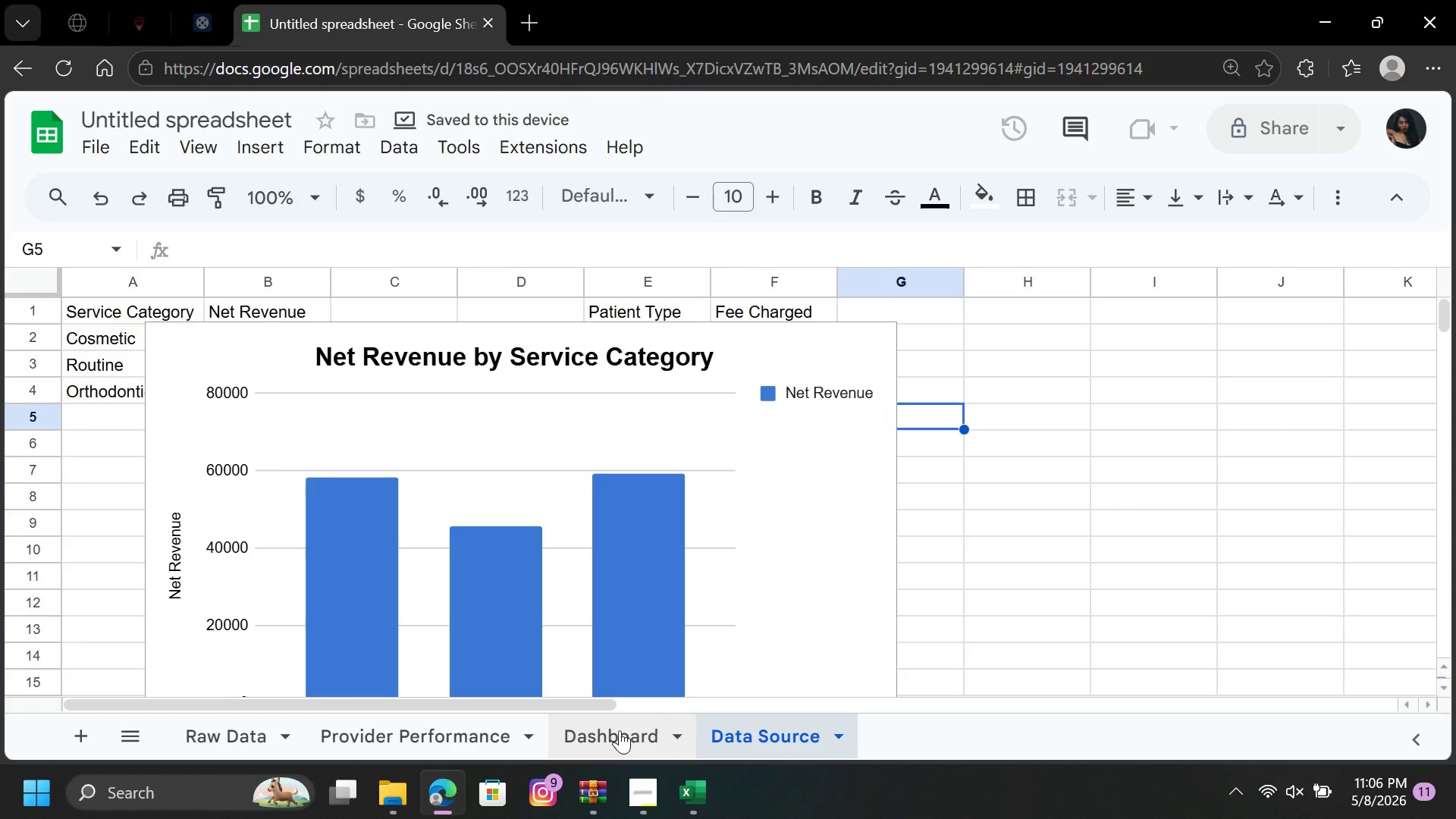 
left_click([614, 730])
 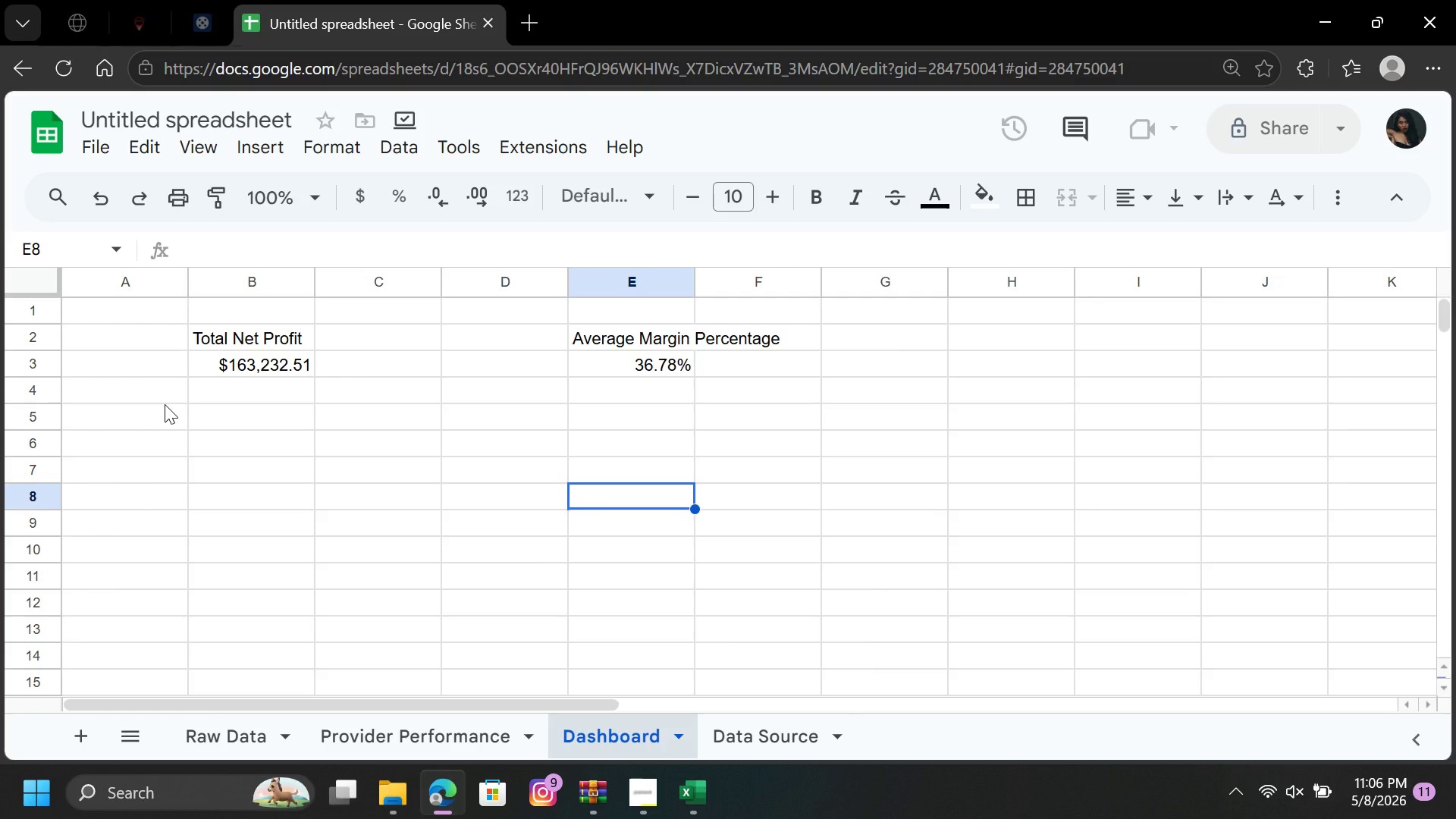 
left_click([165, 404])
 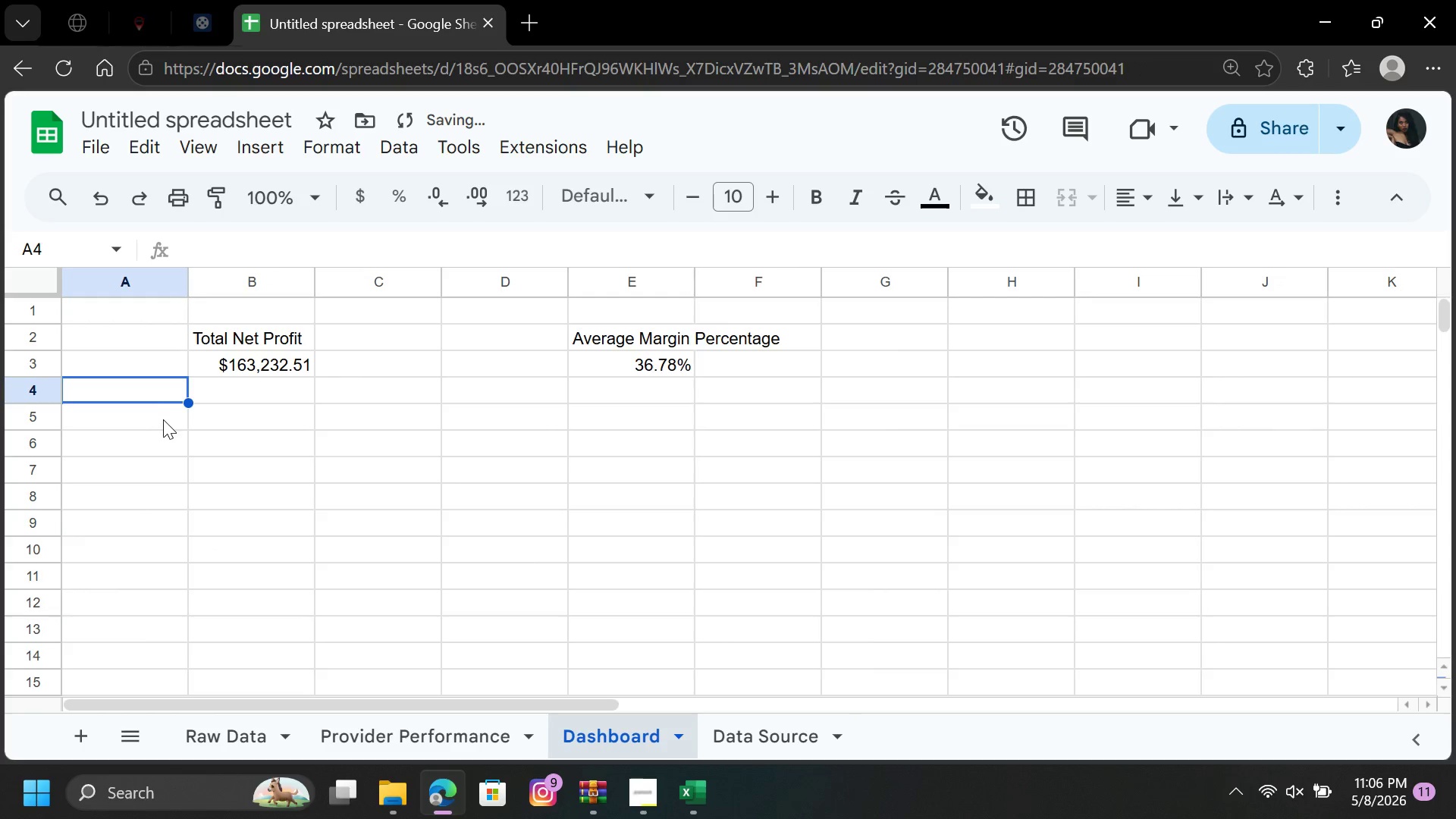 
left_click([163, 420])
 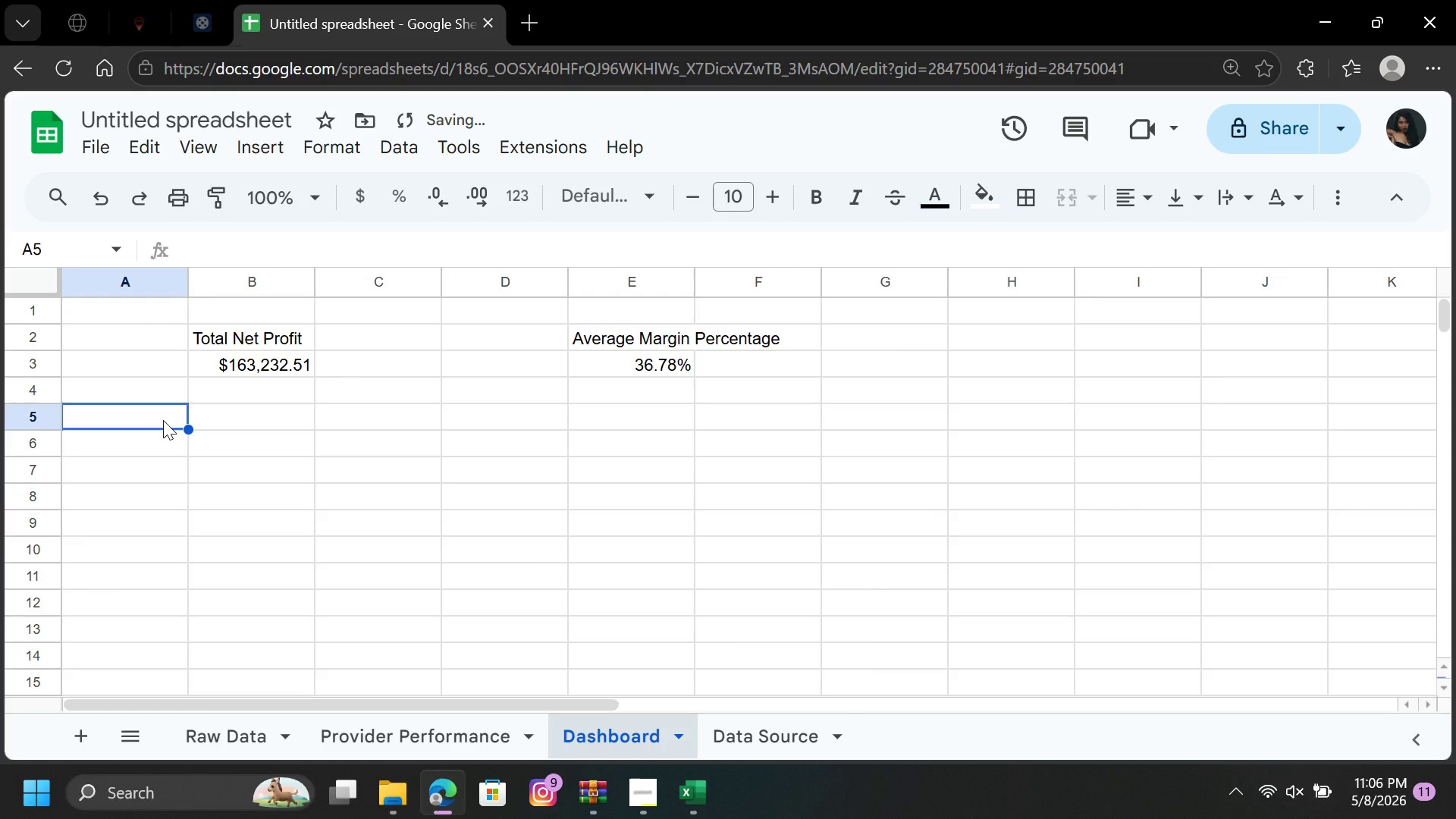 
key(Control+V)
 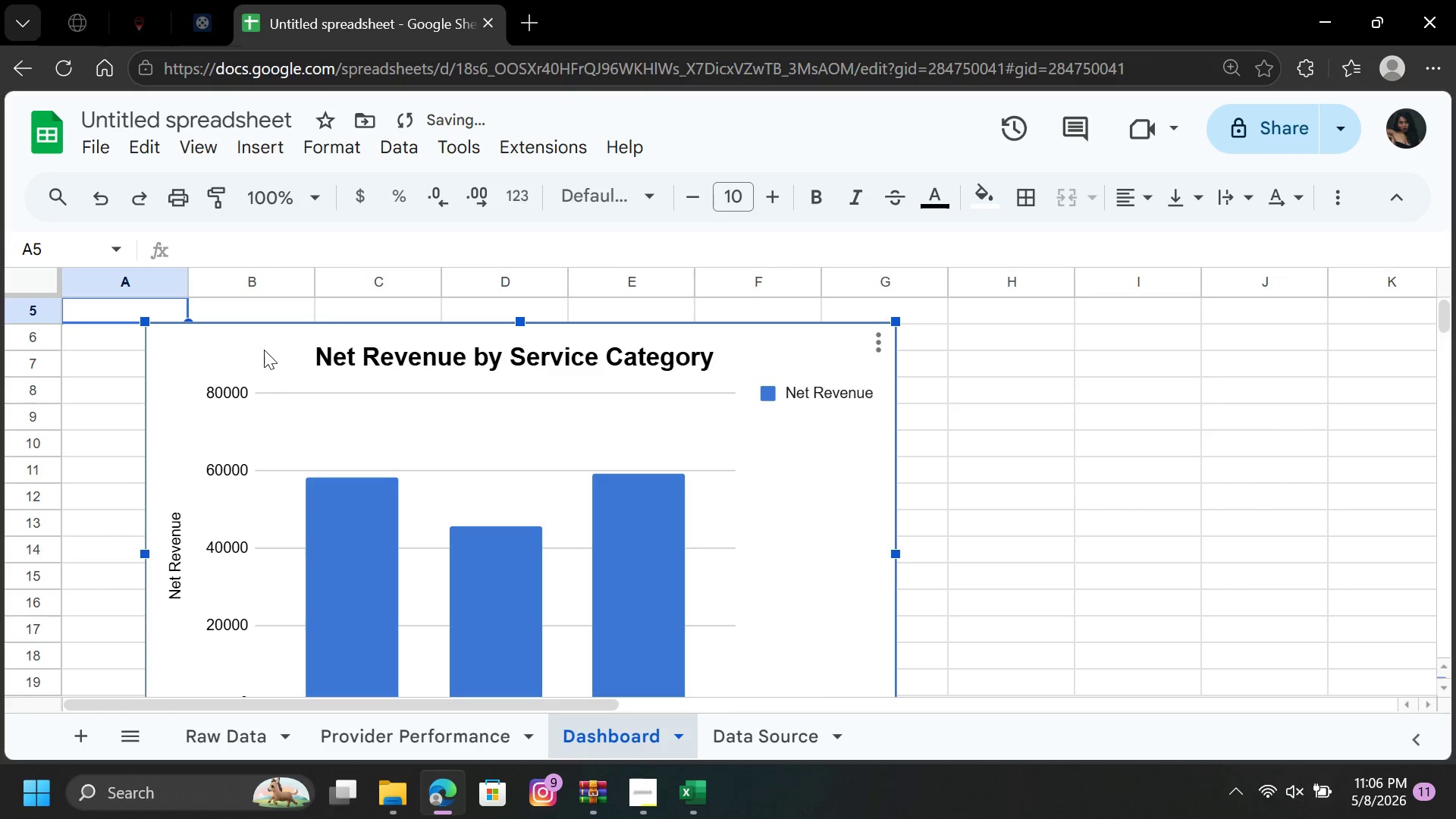 
left_click_drag(start_coordinate=[262, 347], to_coordinate=[190, 379])
 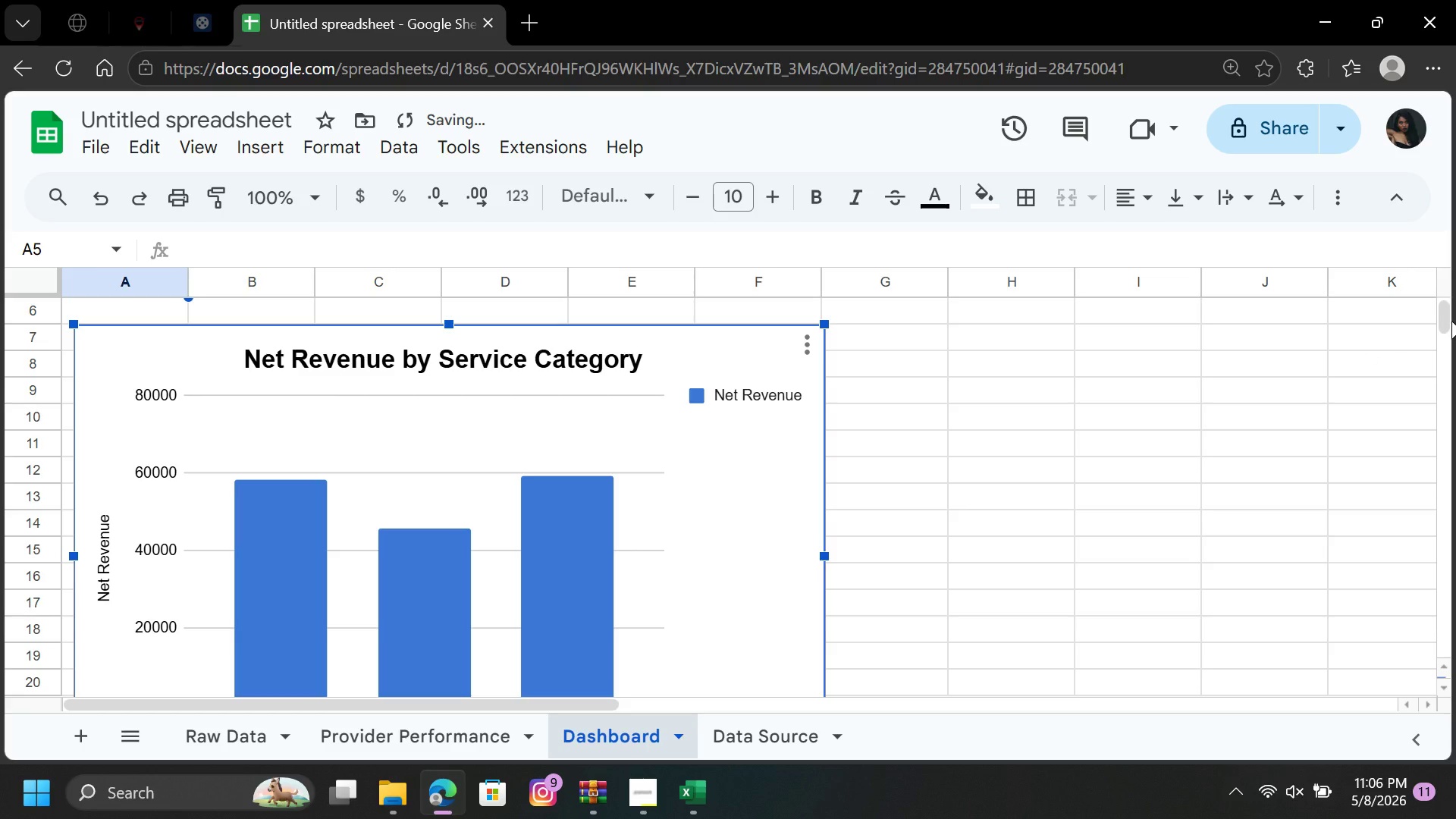 
left_click_drag(start_coordinate=[1448, 319], to_coordinate=[1448, 312])
 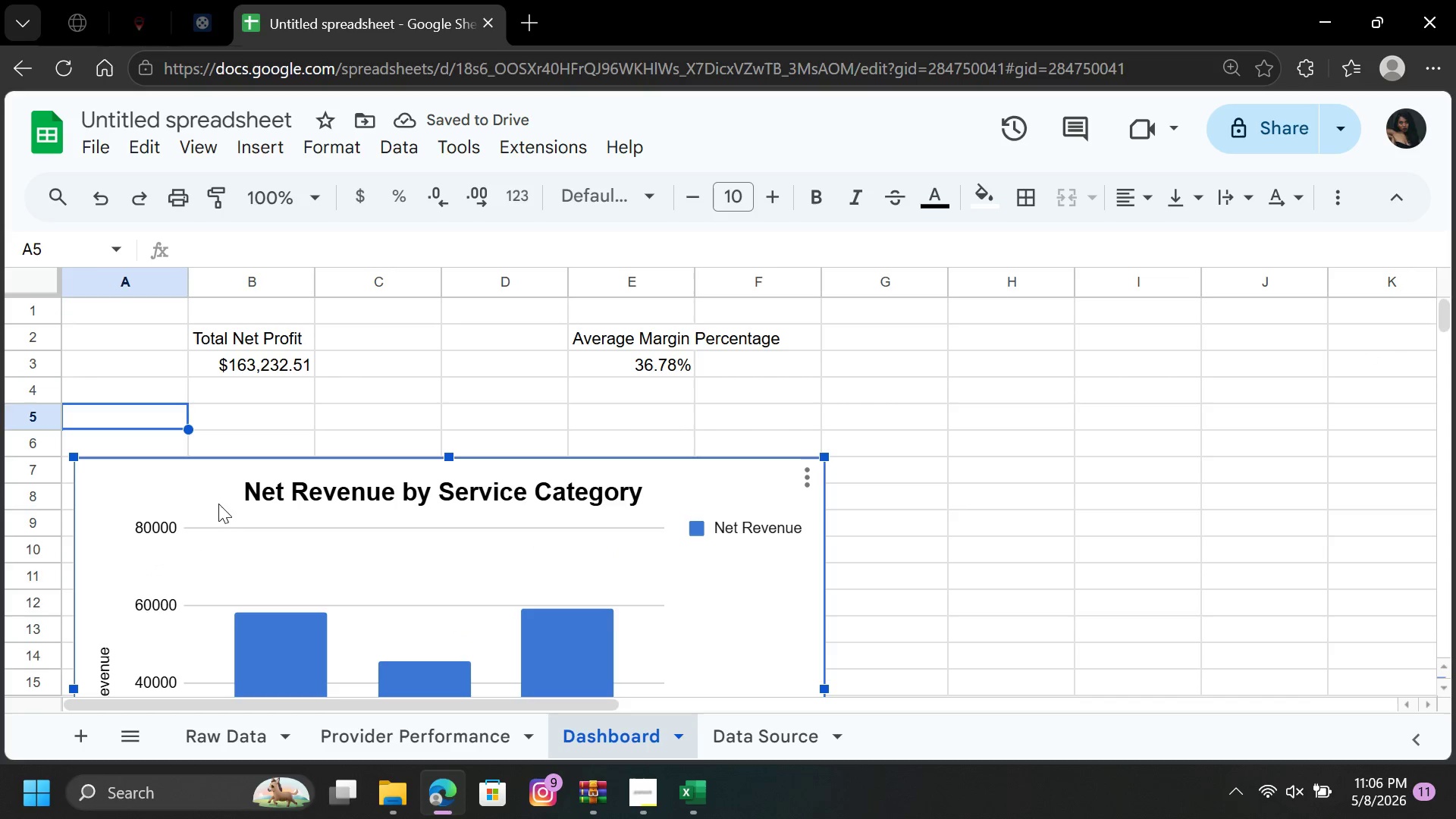 
left_click_drag(start_coordinate=[202, 490], to_coordinate=[193, 403])
 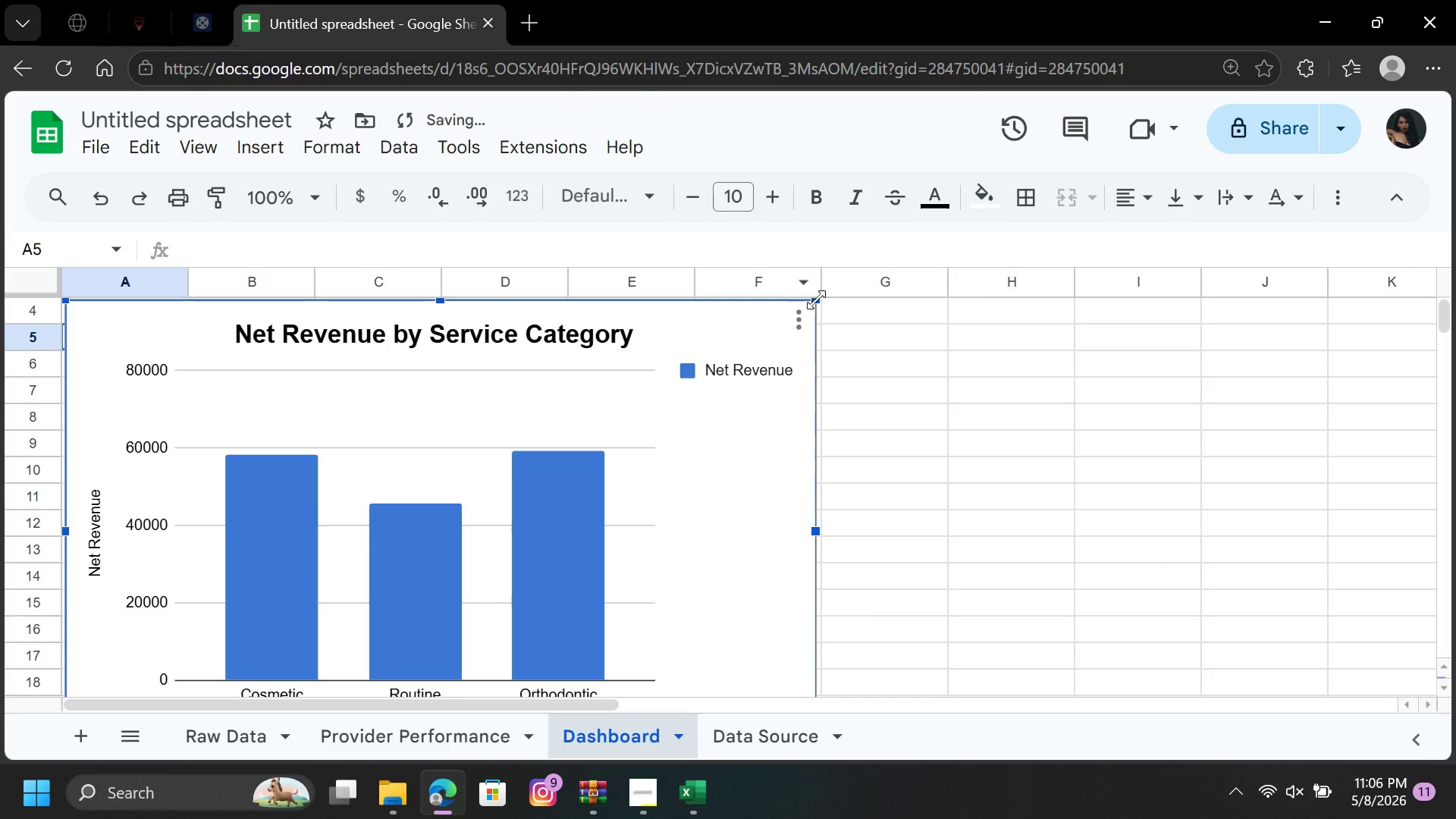 
left_click_drag(start_coordinate=[817, 302], to_coordinate=[680, 431])
 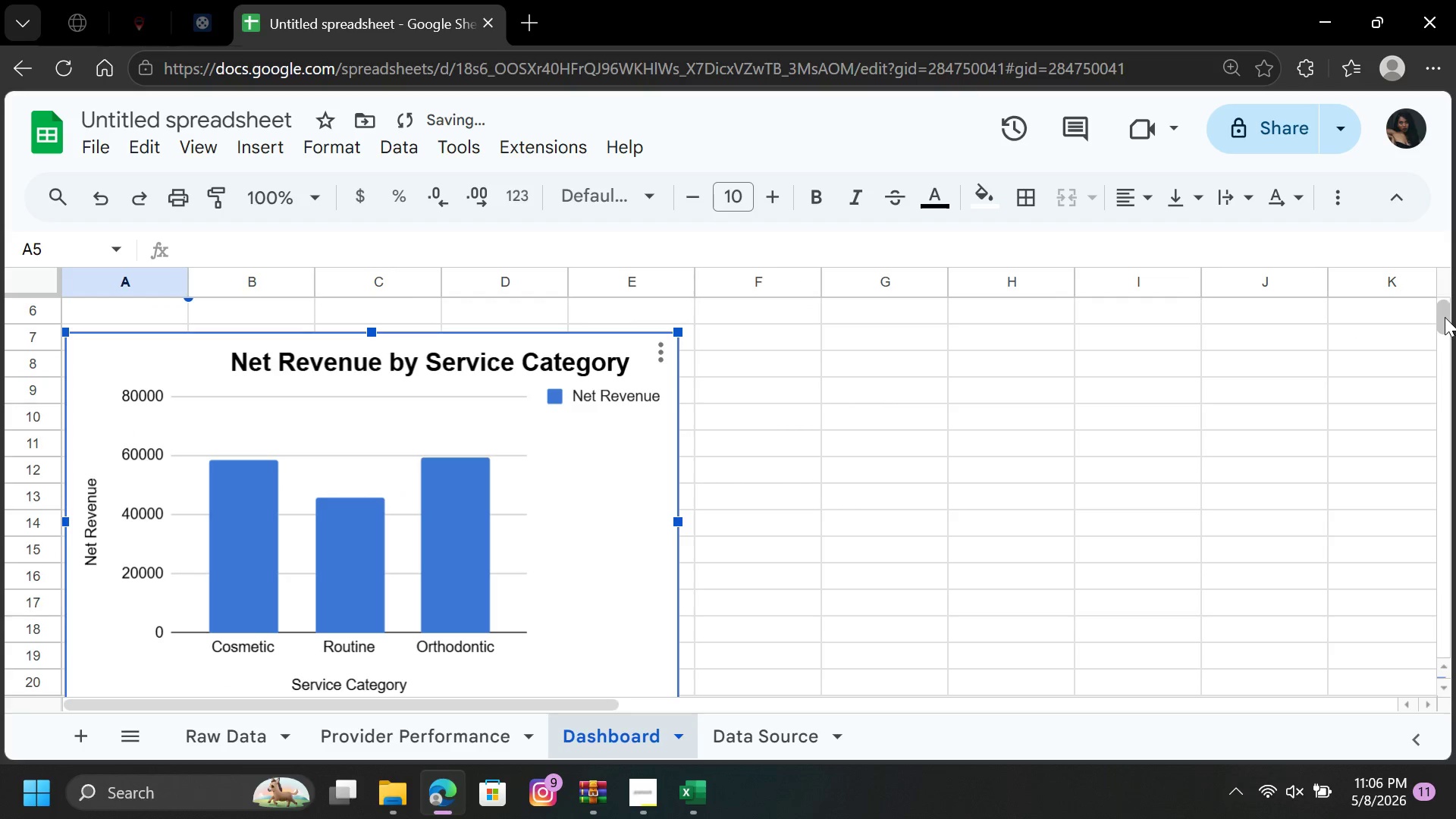 
left_click_drag(start_coordinate=[1445, 315], to_coordinate=[1445, 301])
 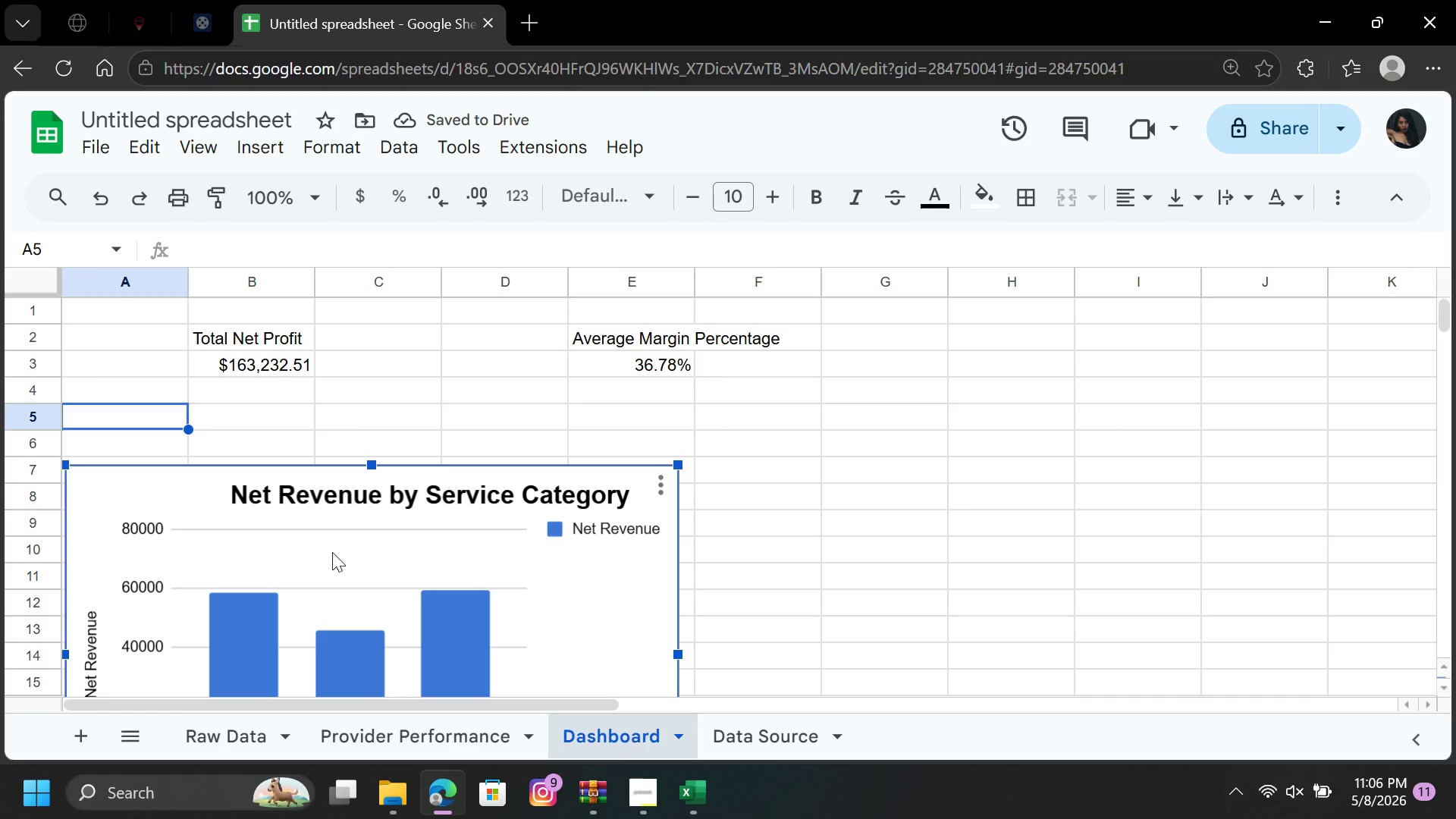 
left_click_drag(start_coordinate=[327, 552], to_coordinate=[326, 486])
 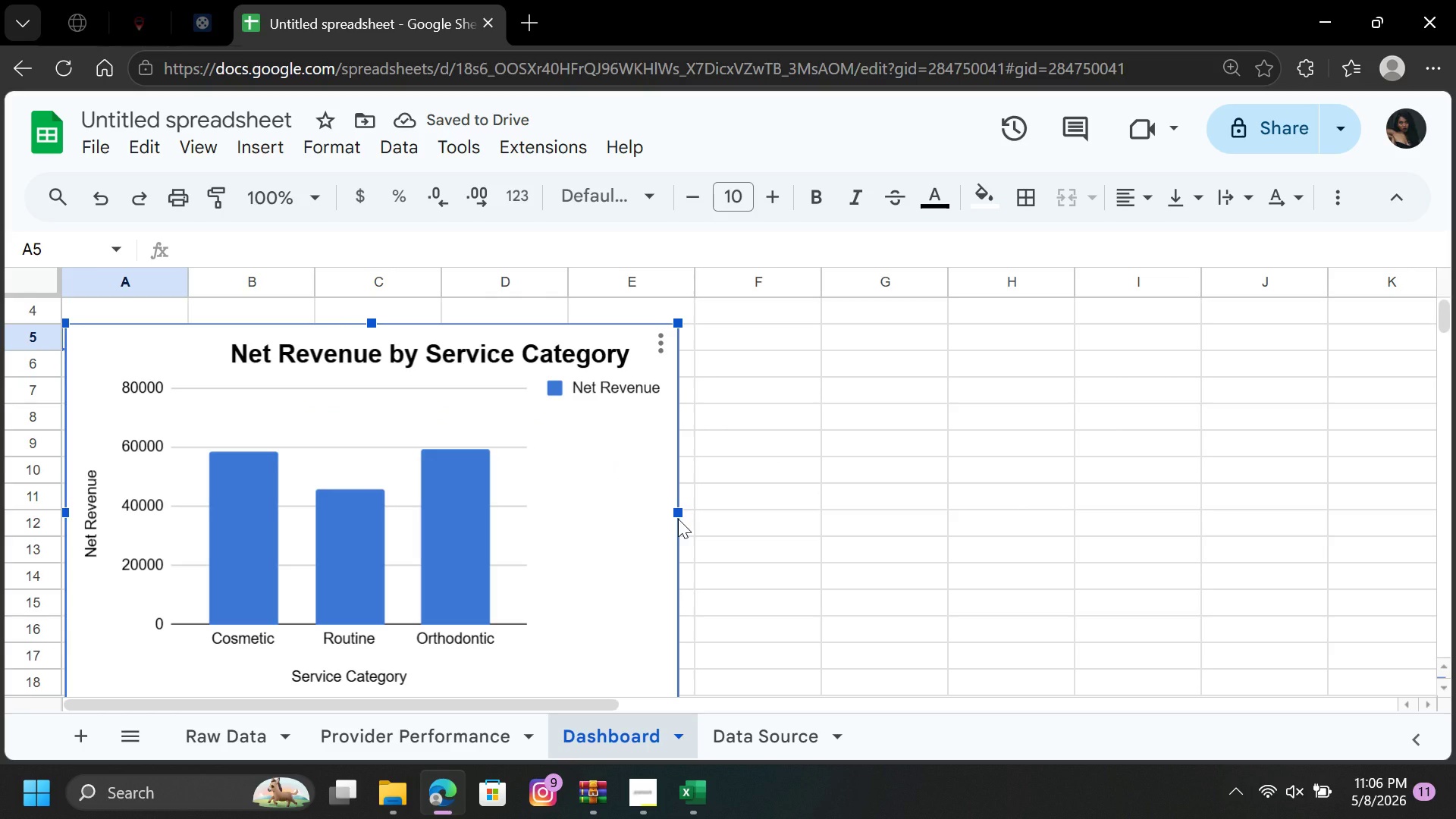 
left_click_drag(start_coordinate=[678, 511], to_coordinate=[692, 510])
 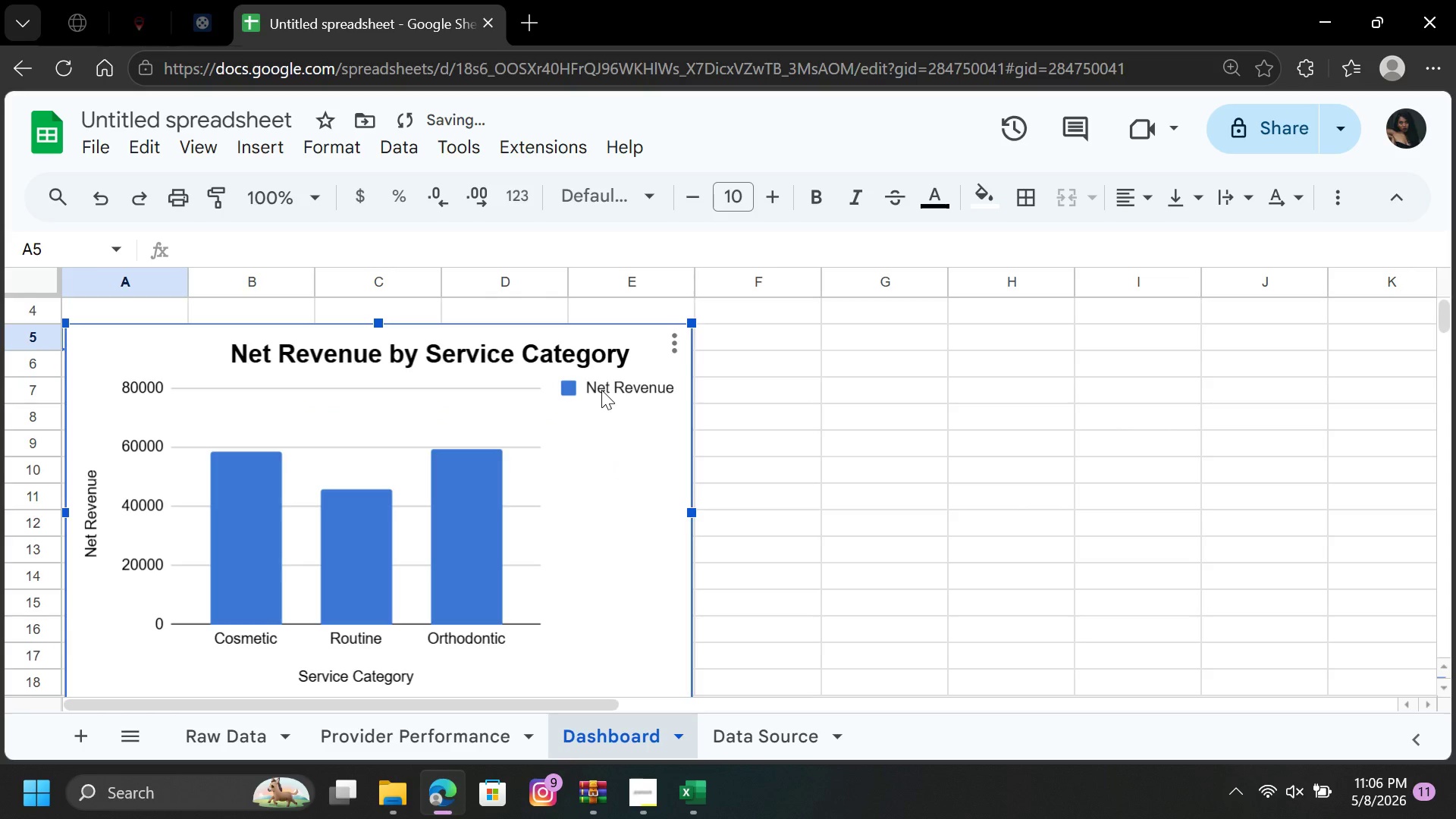 
double_click([601, 390])
 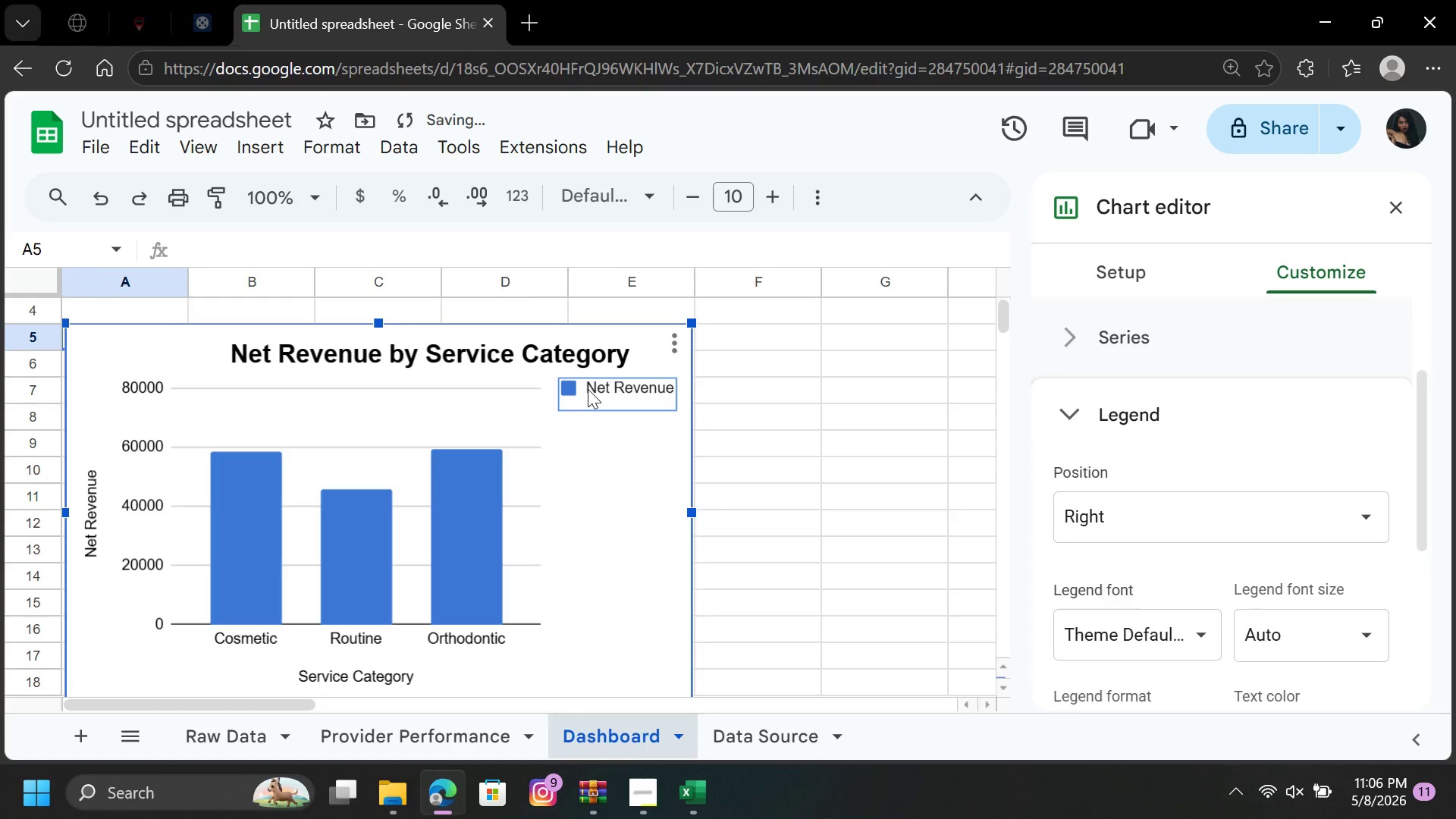 
left_click_drag(start_coordinate=[588, 389], to_coordinate=[601, 390])
 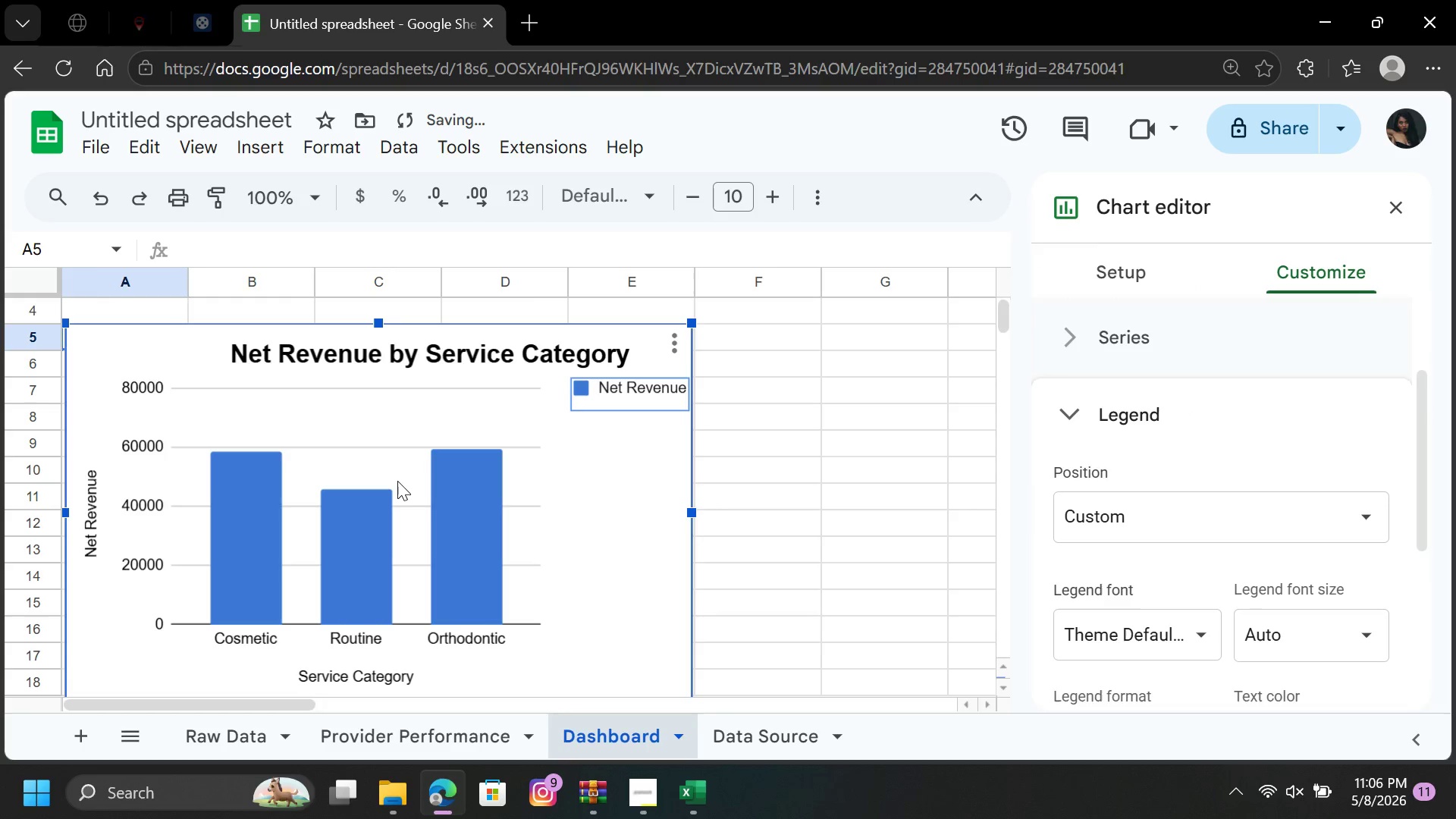 
left_click([397, 481])
 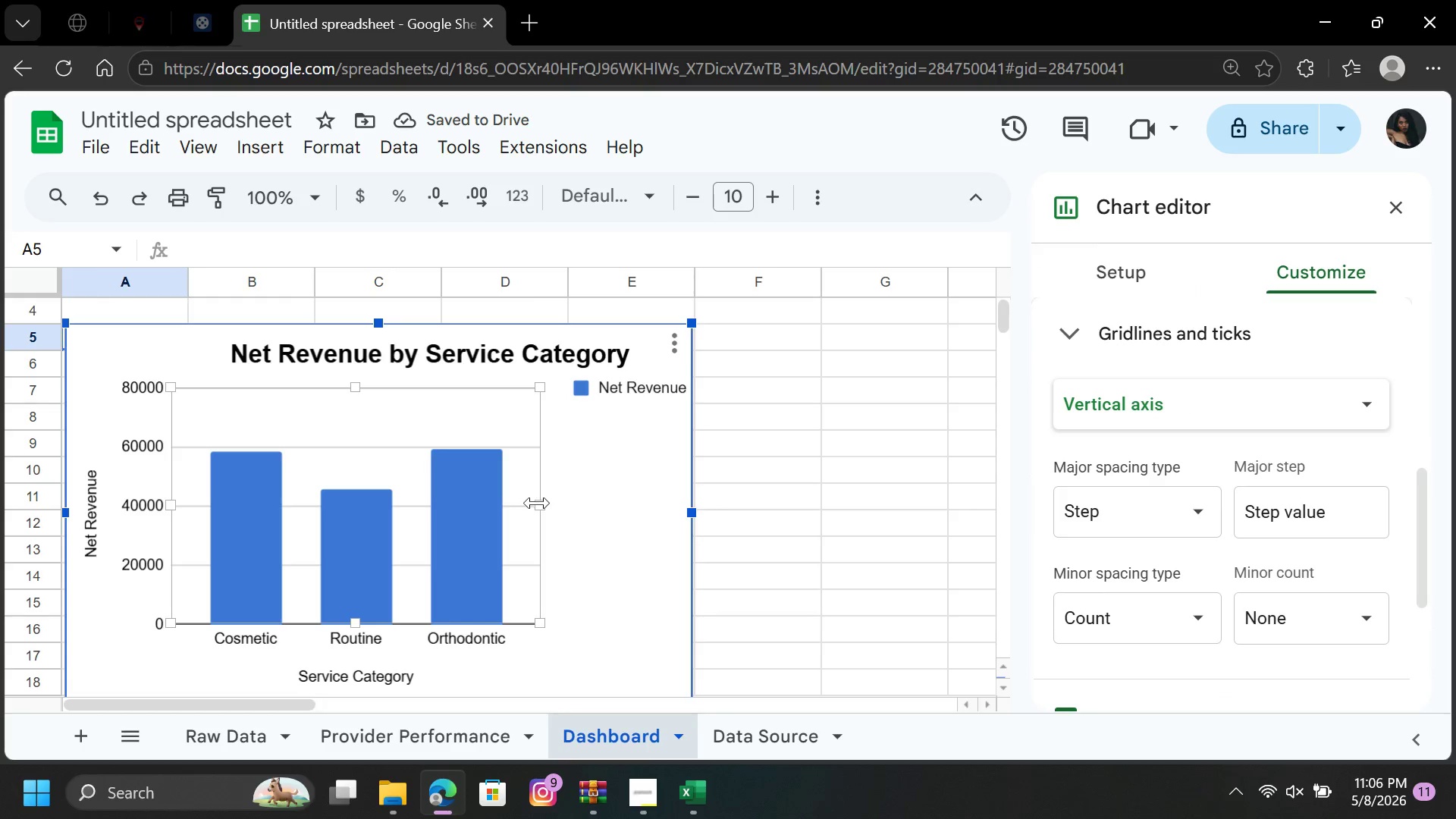 
left_click_drag(start_coordinate=[537, 503], to_coordinate=[573, 503])
 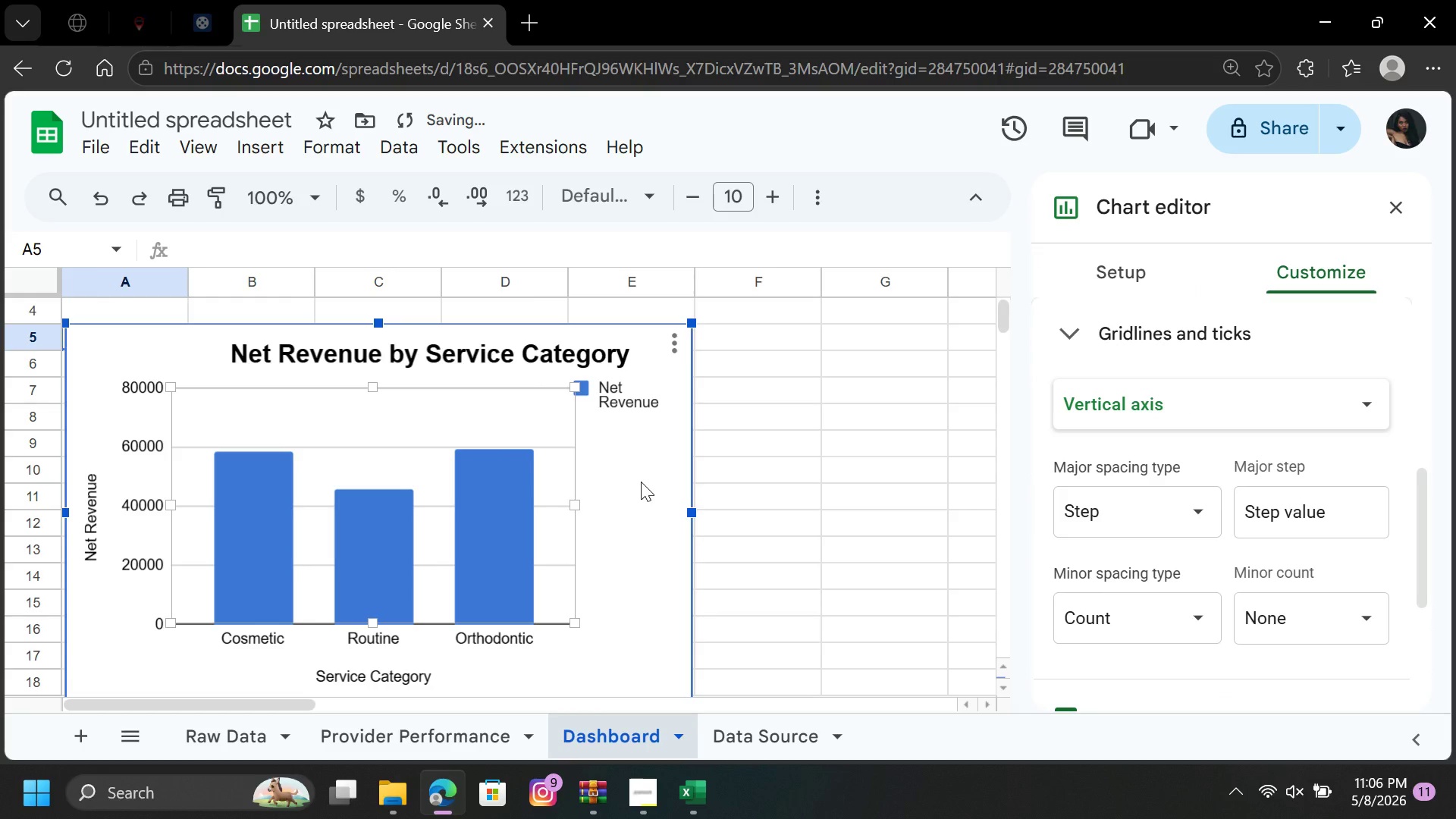 
left_click([641, 482])
 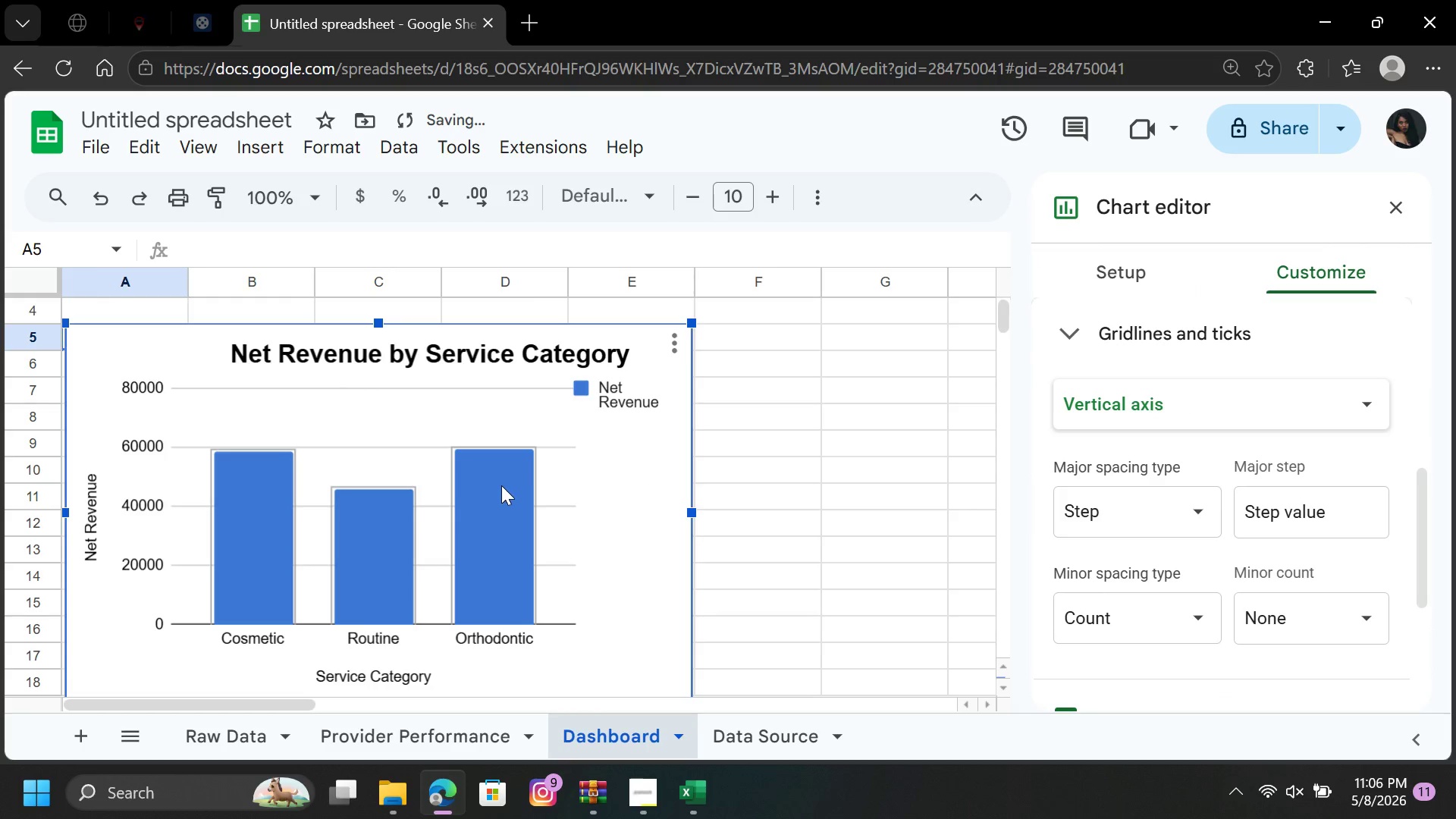 
left_click([496, 482])
 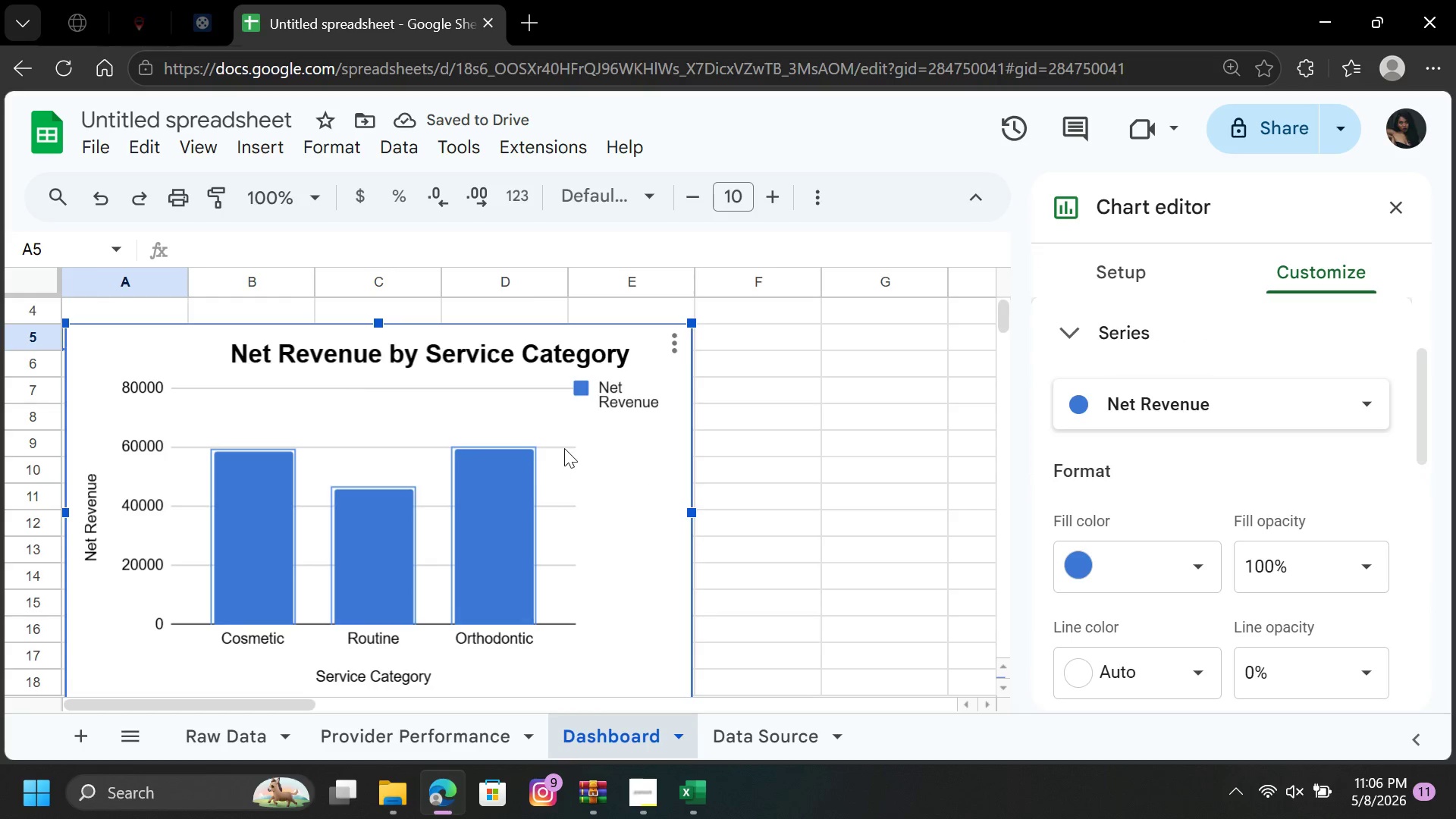 
left_click([566, 447])
 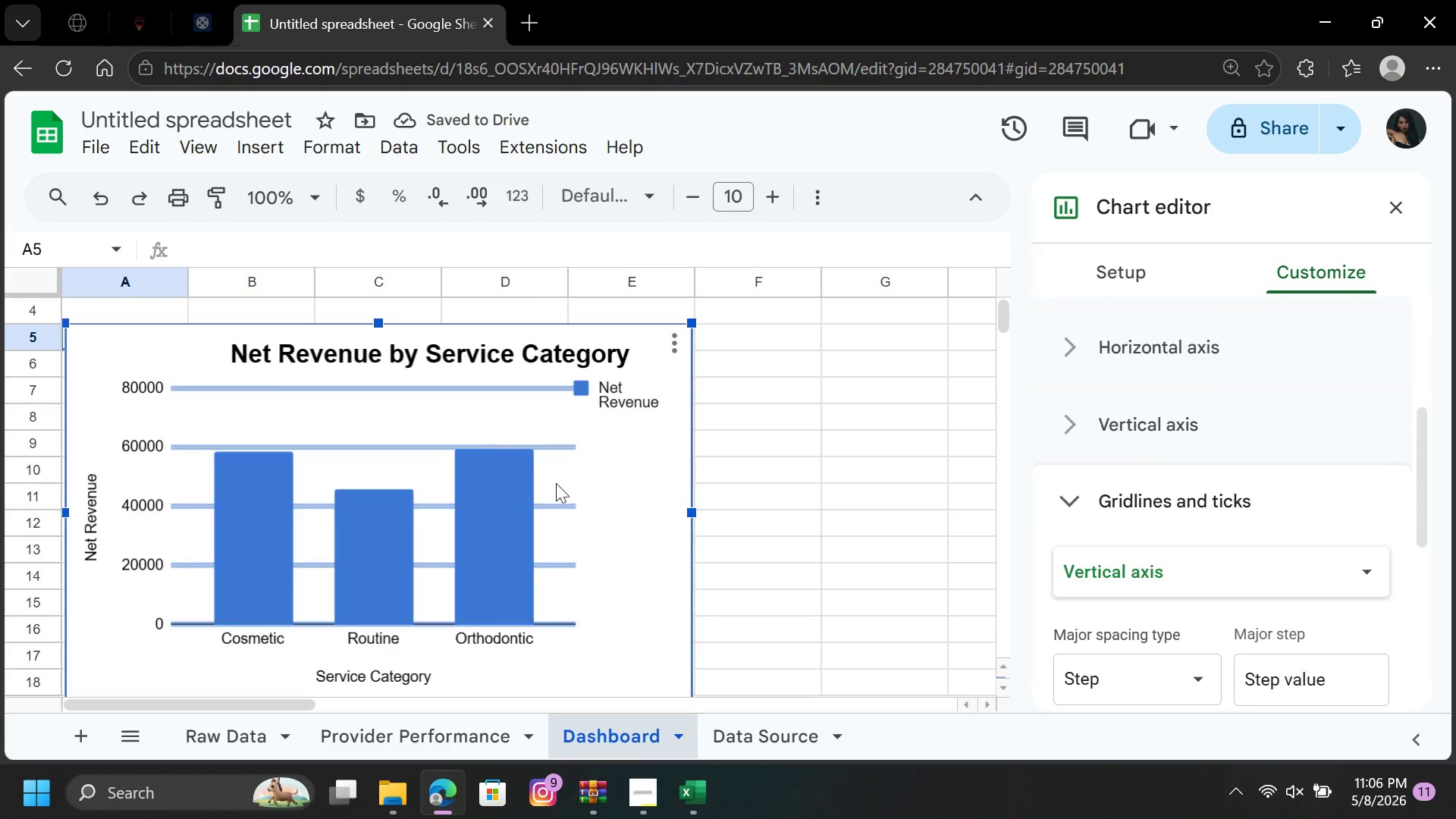 
left_click([555, 485])
 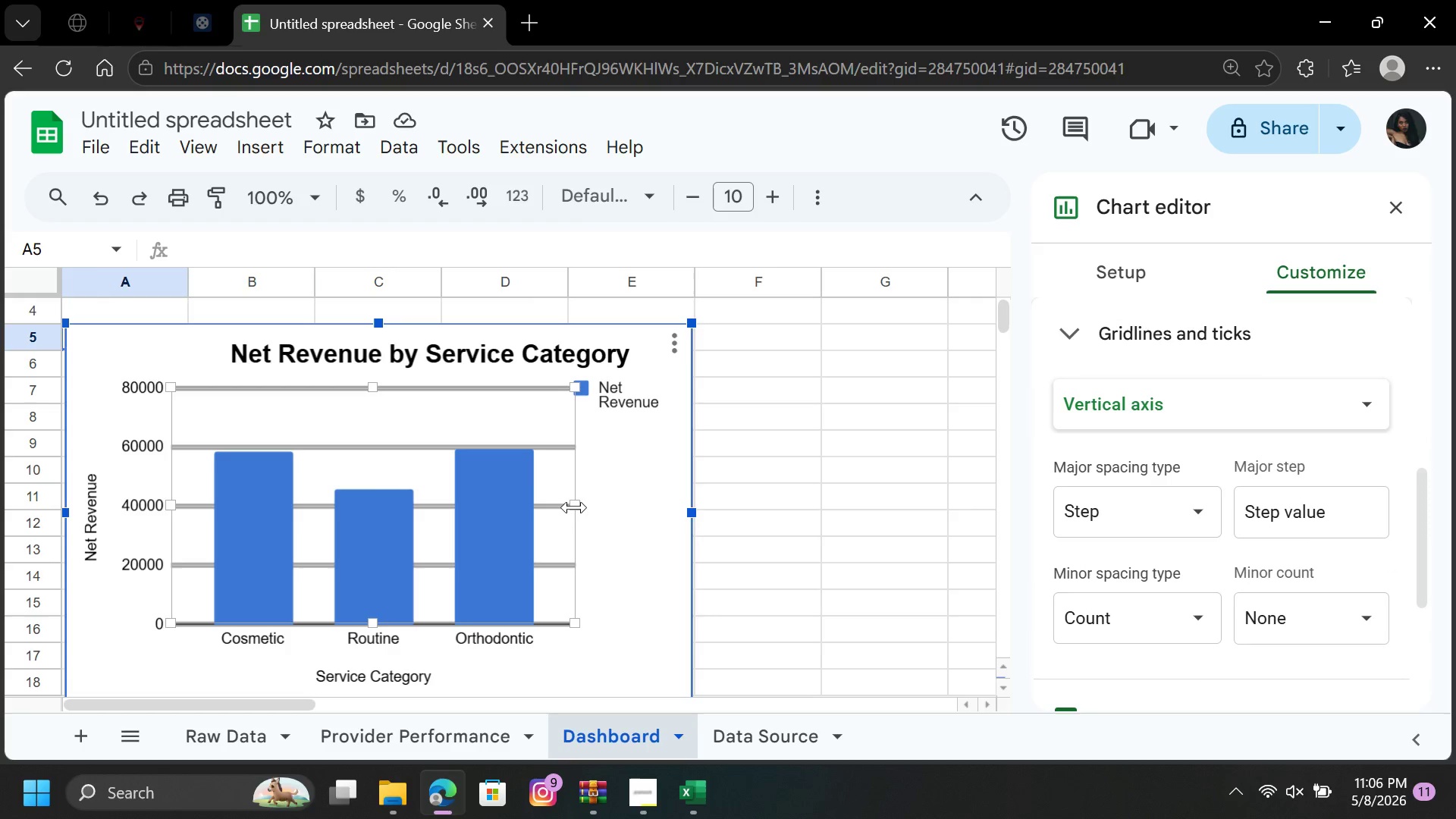 
left_click_drag(start_coordinate=[573, 507], to_coordinate=[563, 507])
 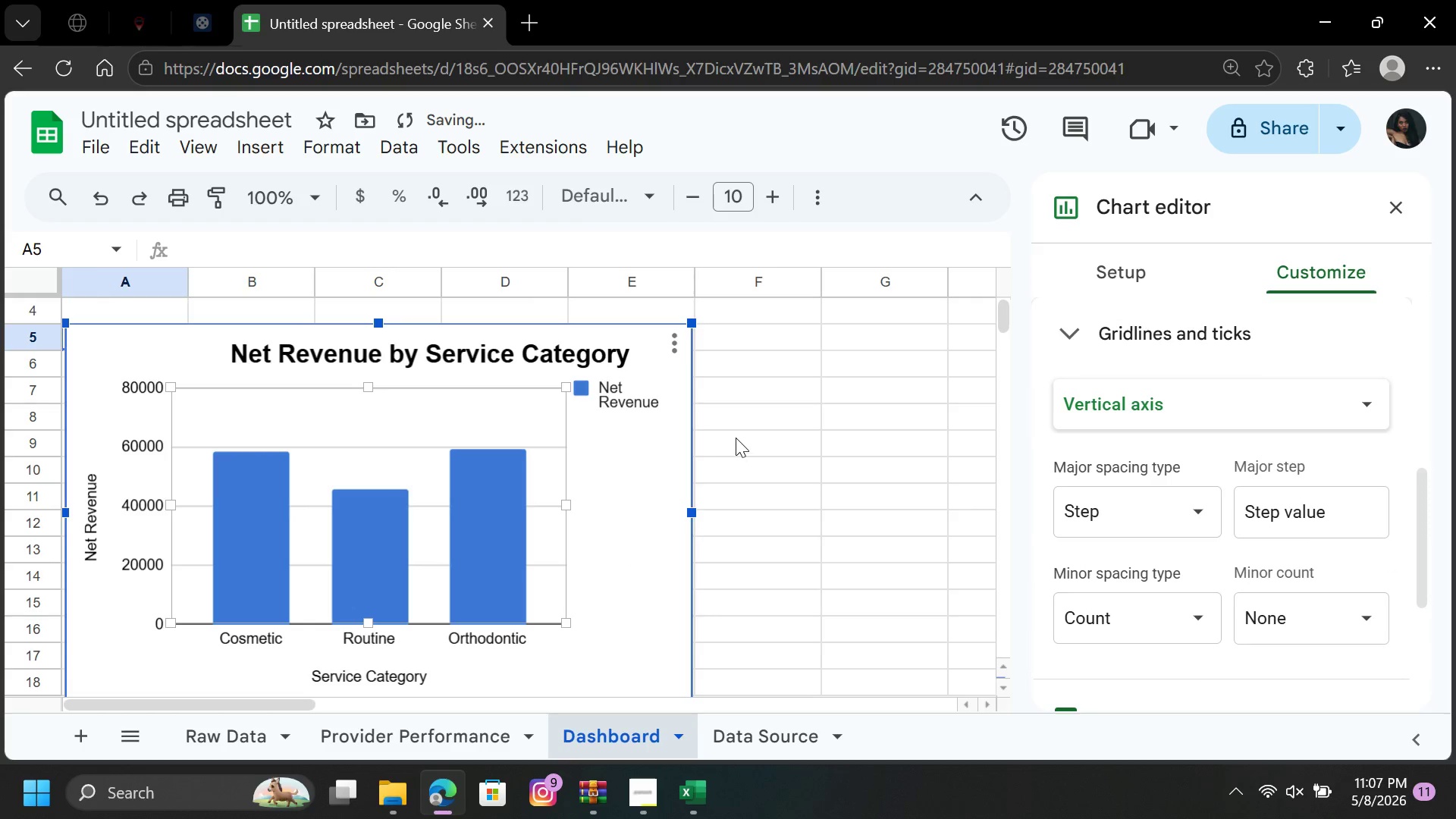 
left_click([737, 435])
 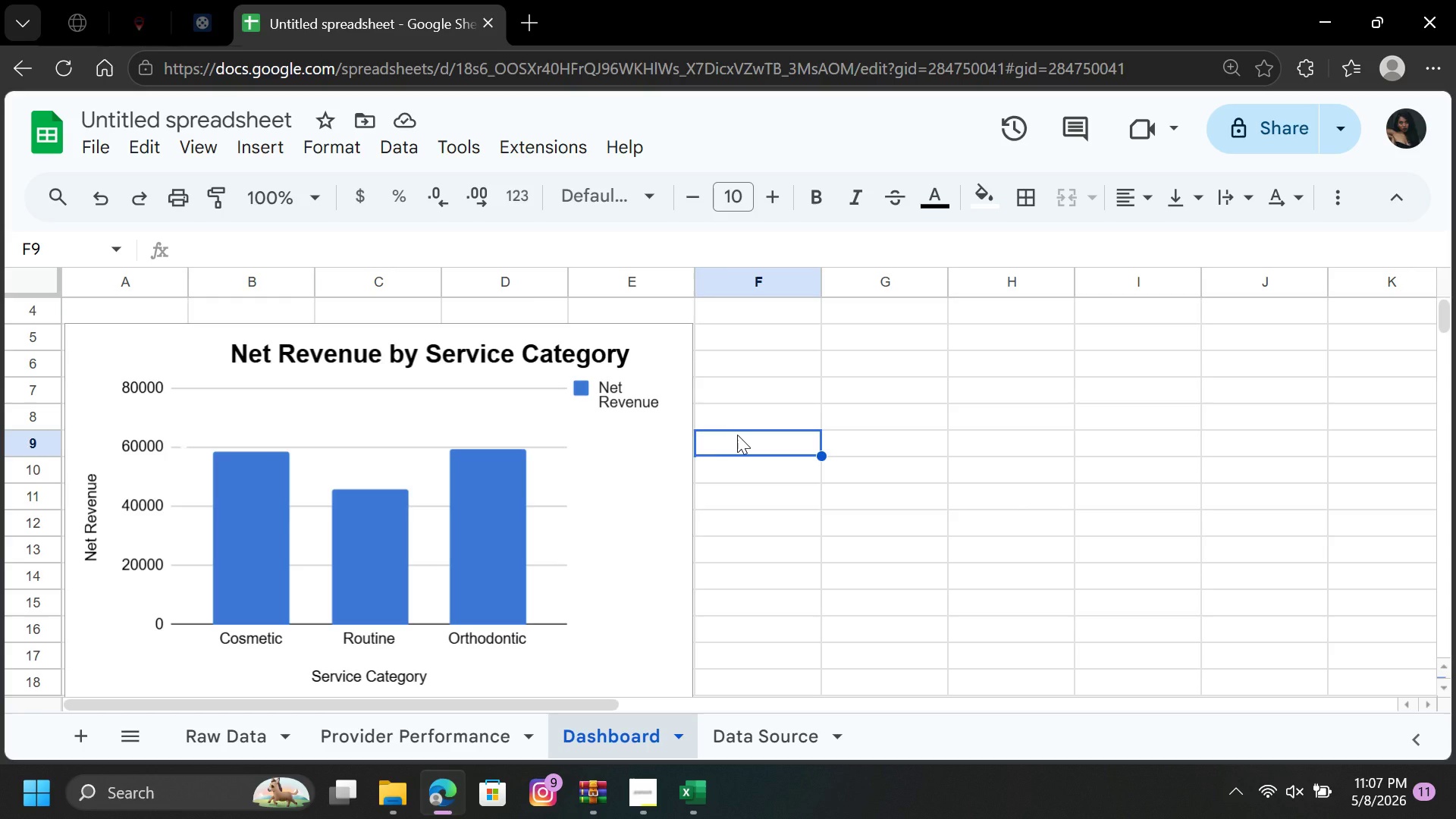 
wait(7.97)
 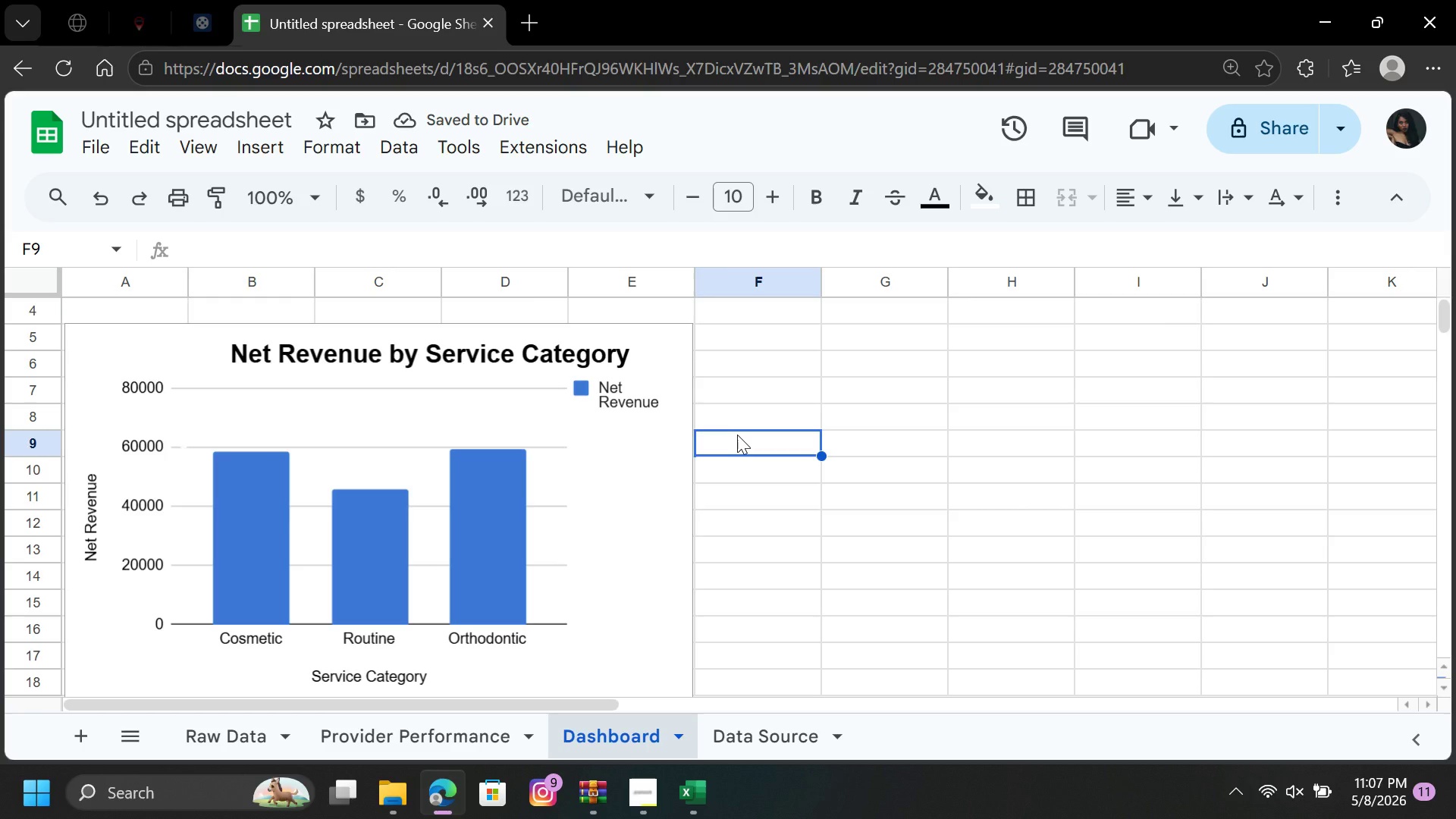 
left_click([491, 494])
 